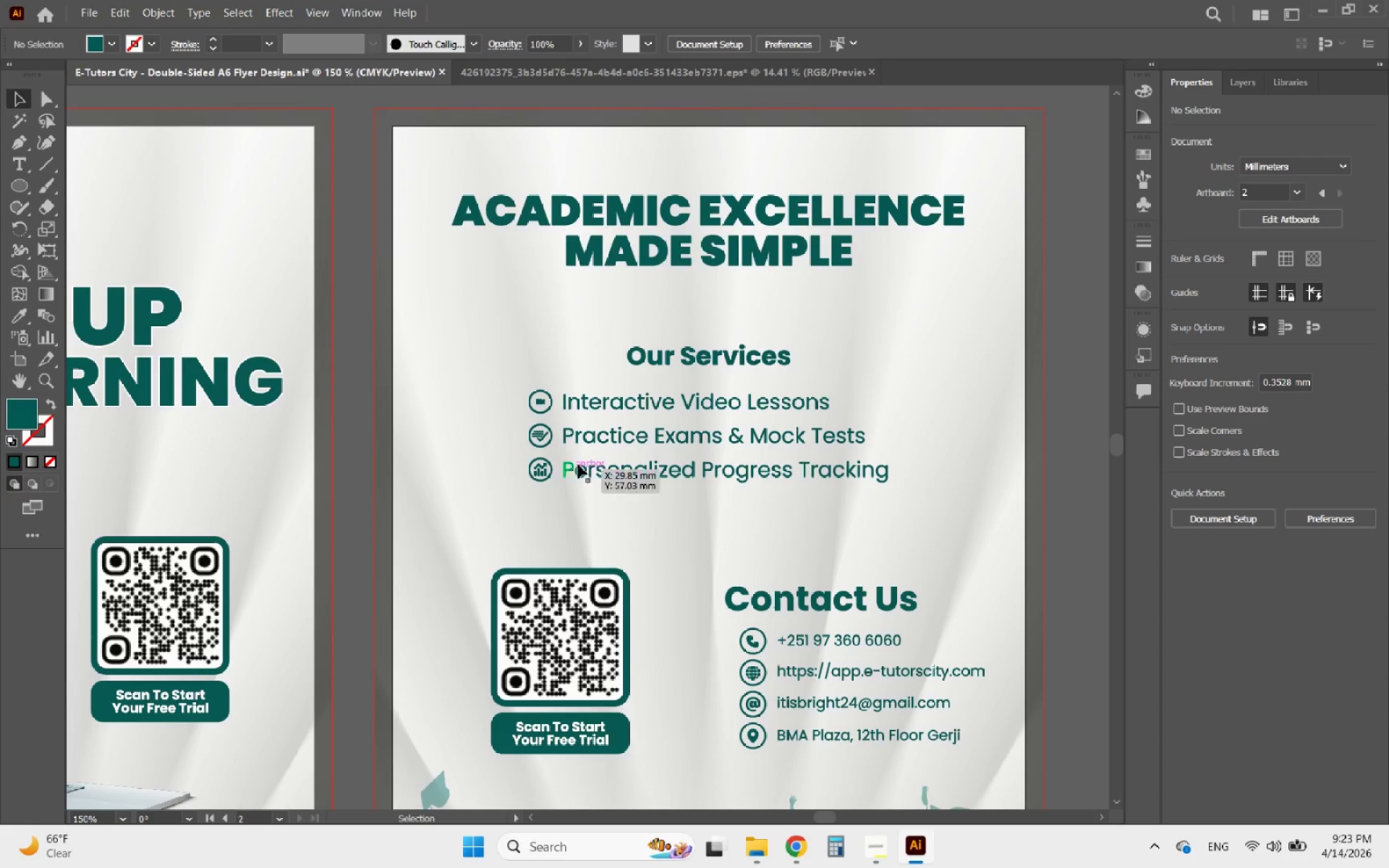 
hold_key(key=AltLeft, duration=0.7)
 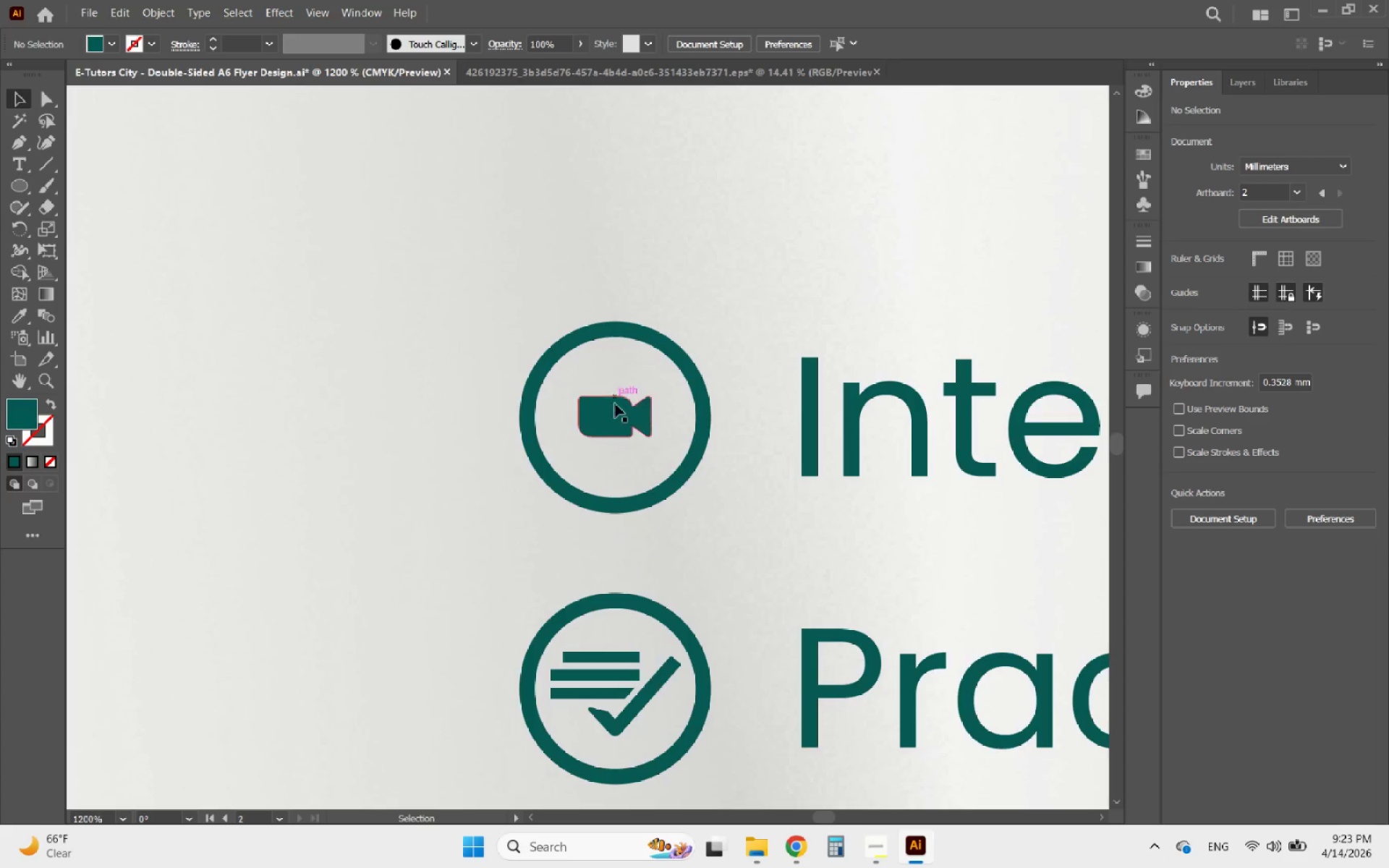 
hold_key(key=AltLeft, duration=0.33)
 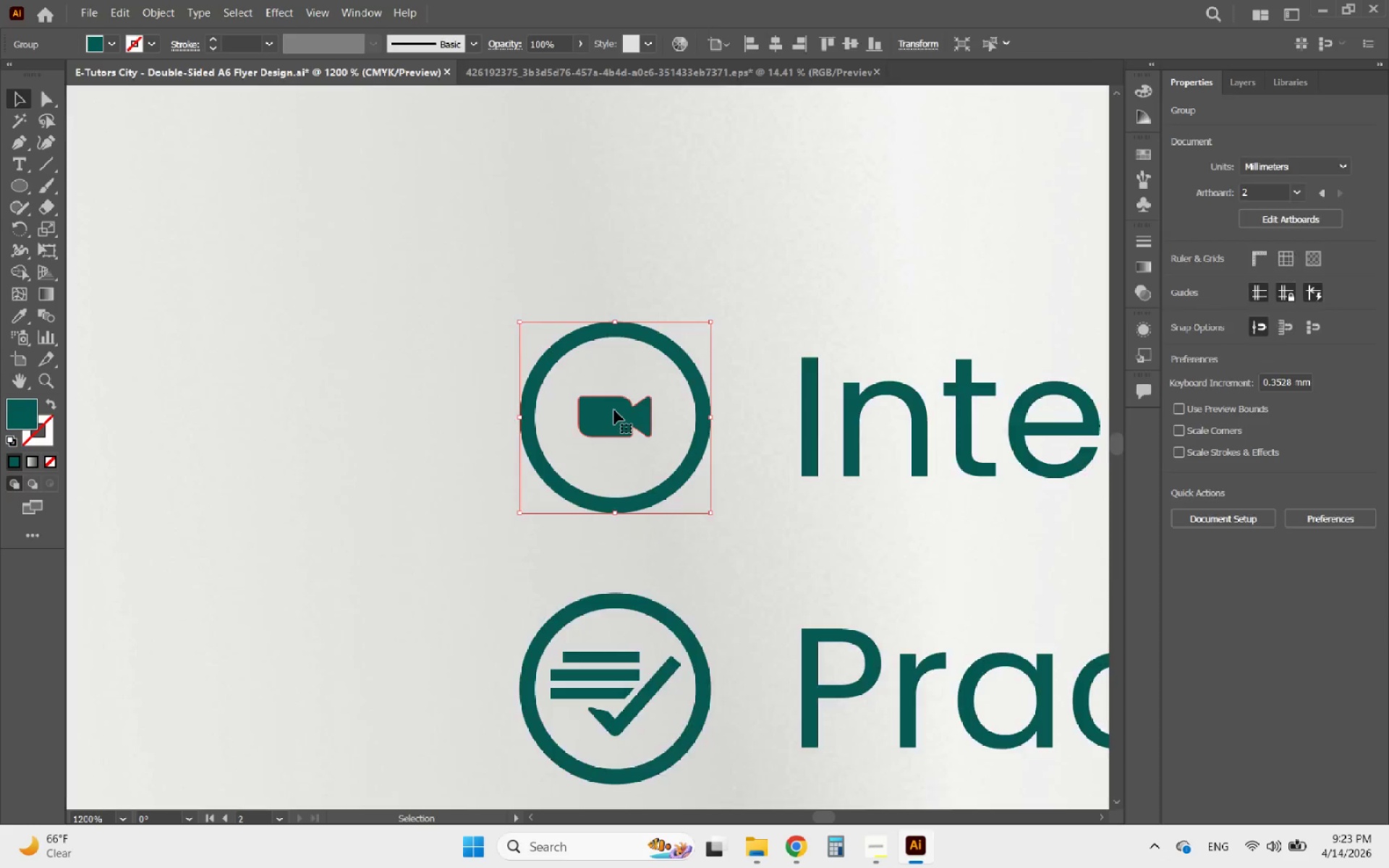 
scroll: coordinate [520, 396], scroll_direction: up, amount: 3.0
 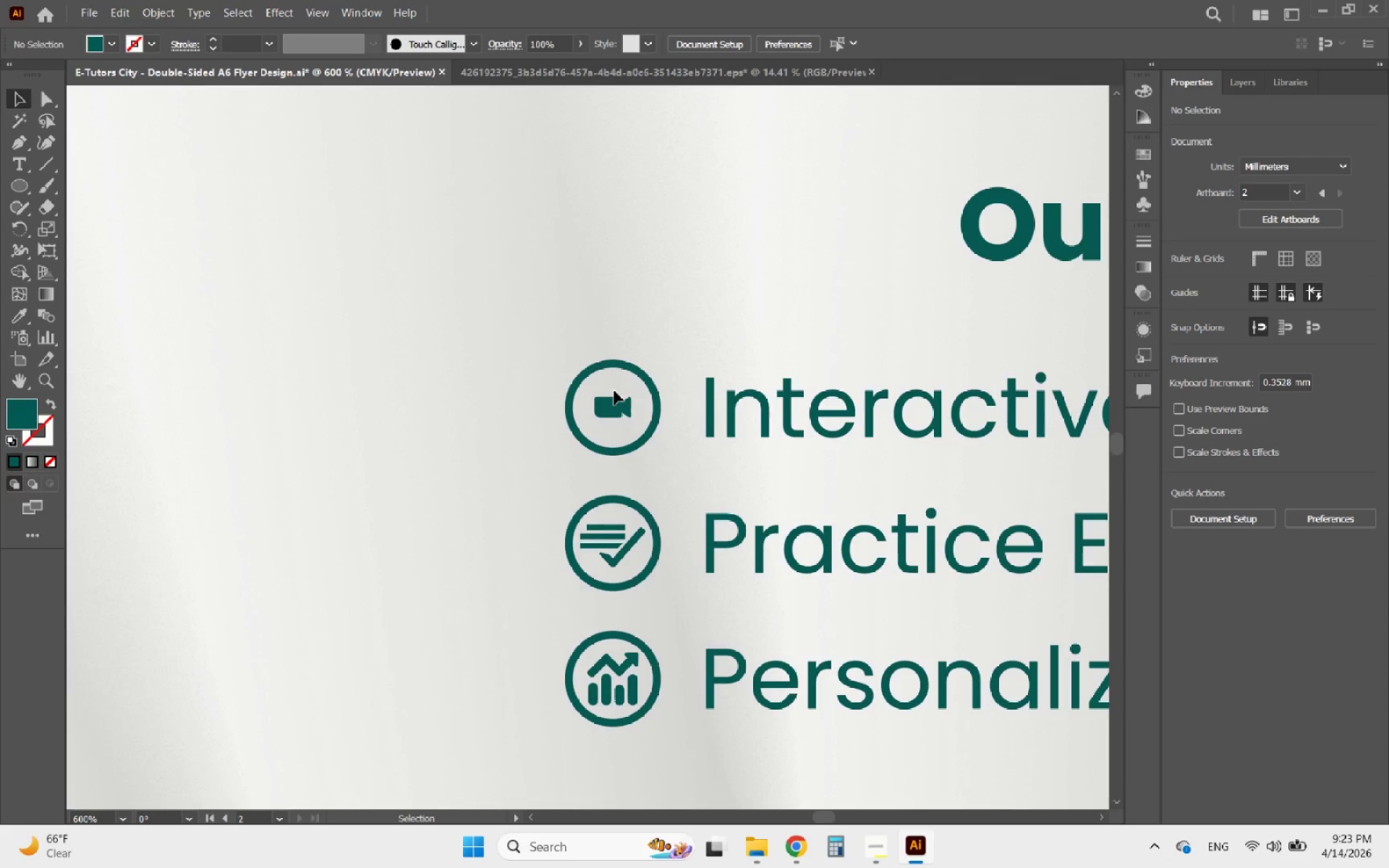 
left_click([614, 410])
 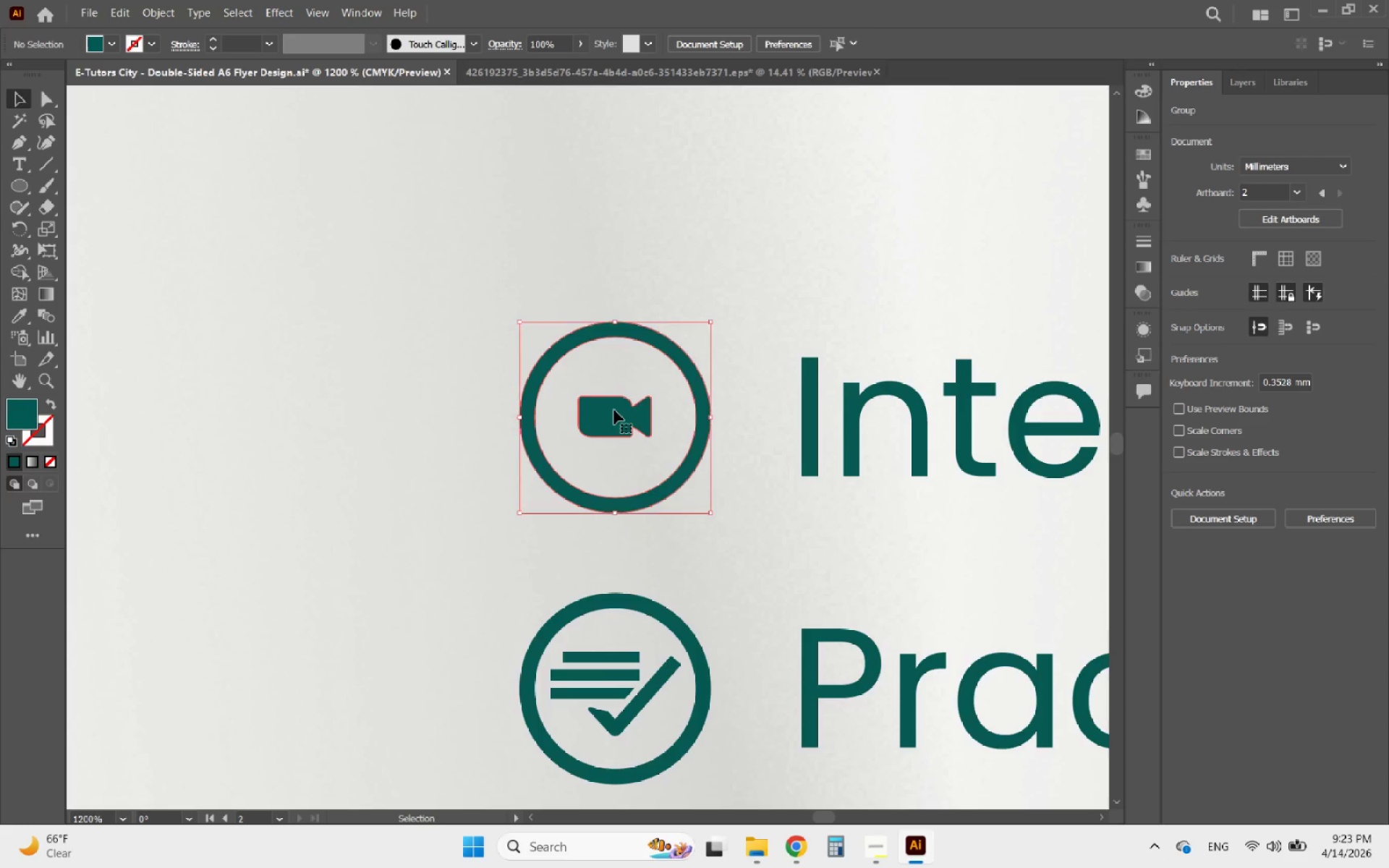 
scroll: coordinate [615, 393], scroll_direction: up, amount: 2.0
 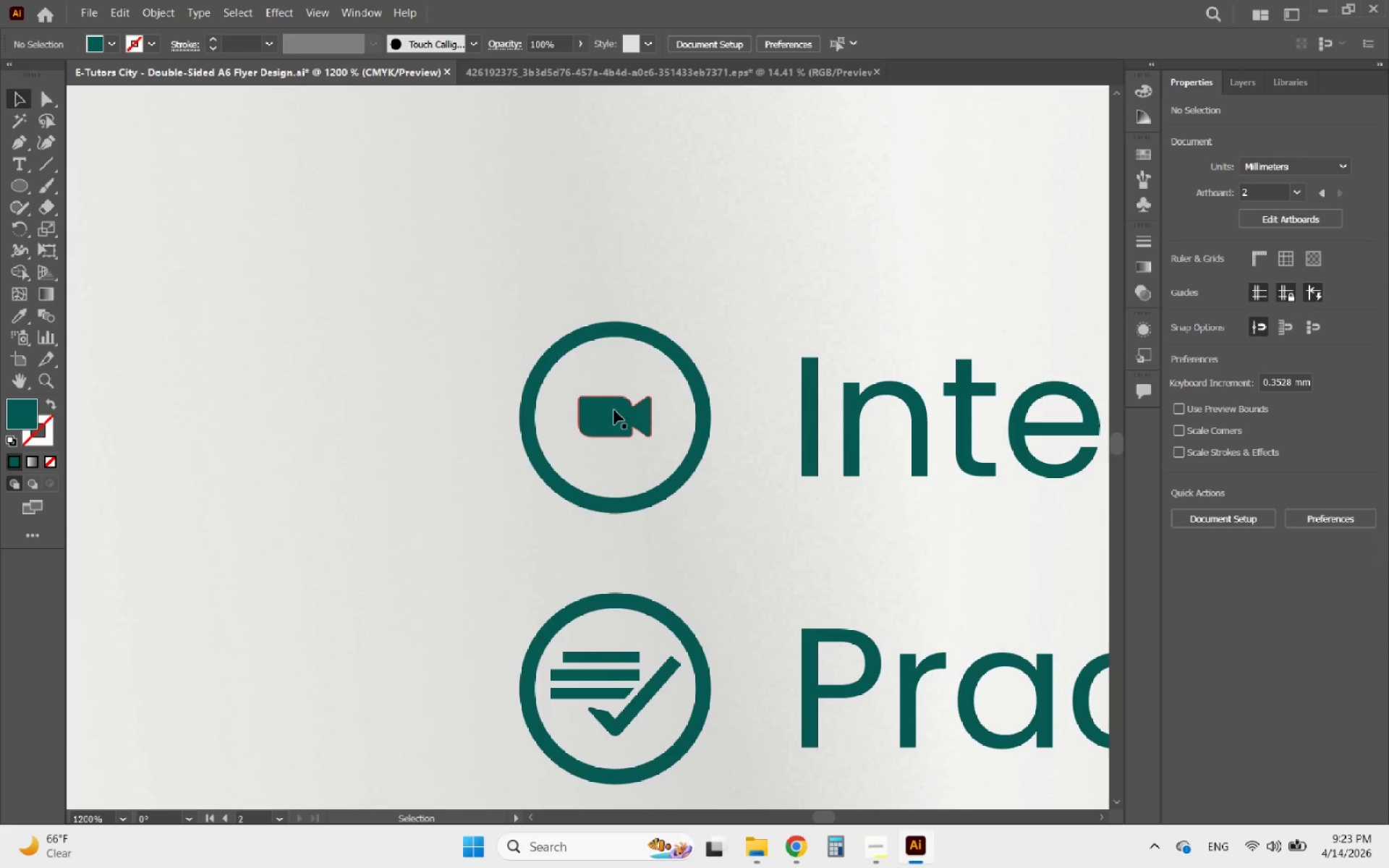 
double_click([614, 410])
 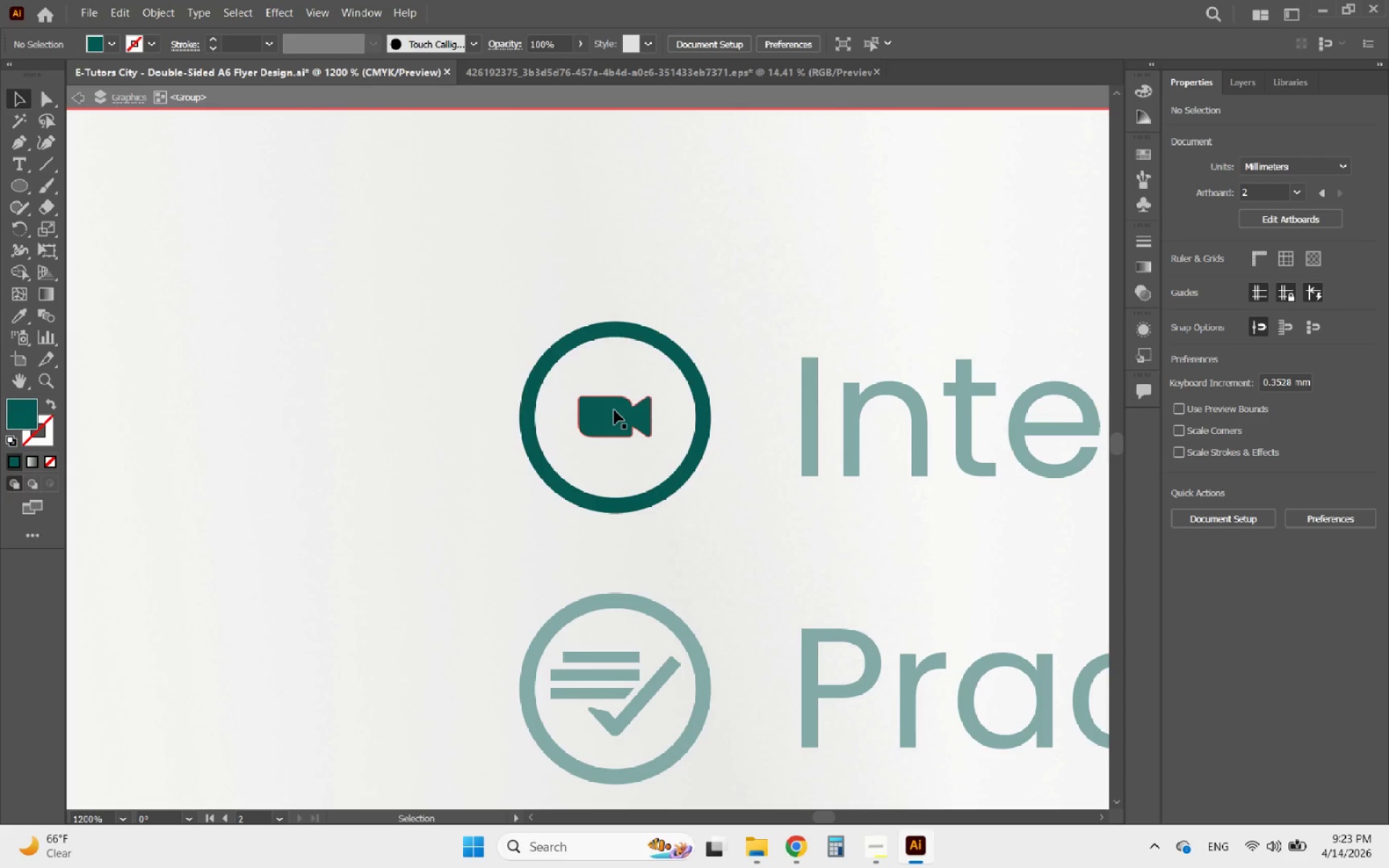 
triple_click([614, 410])
 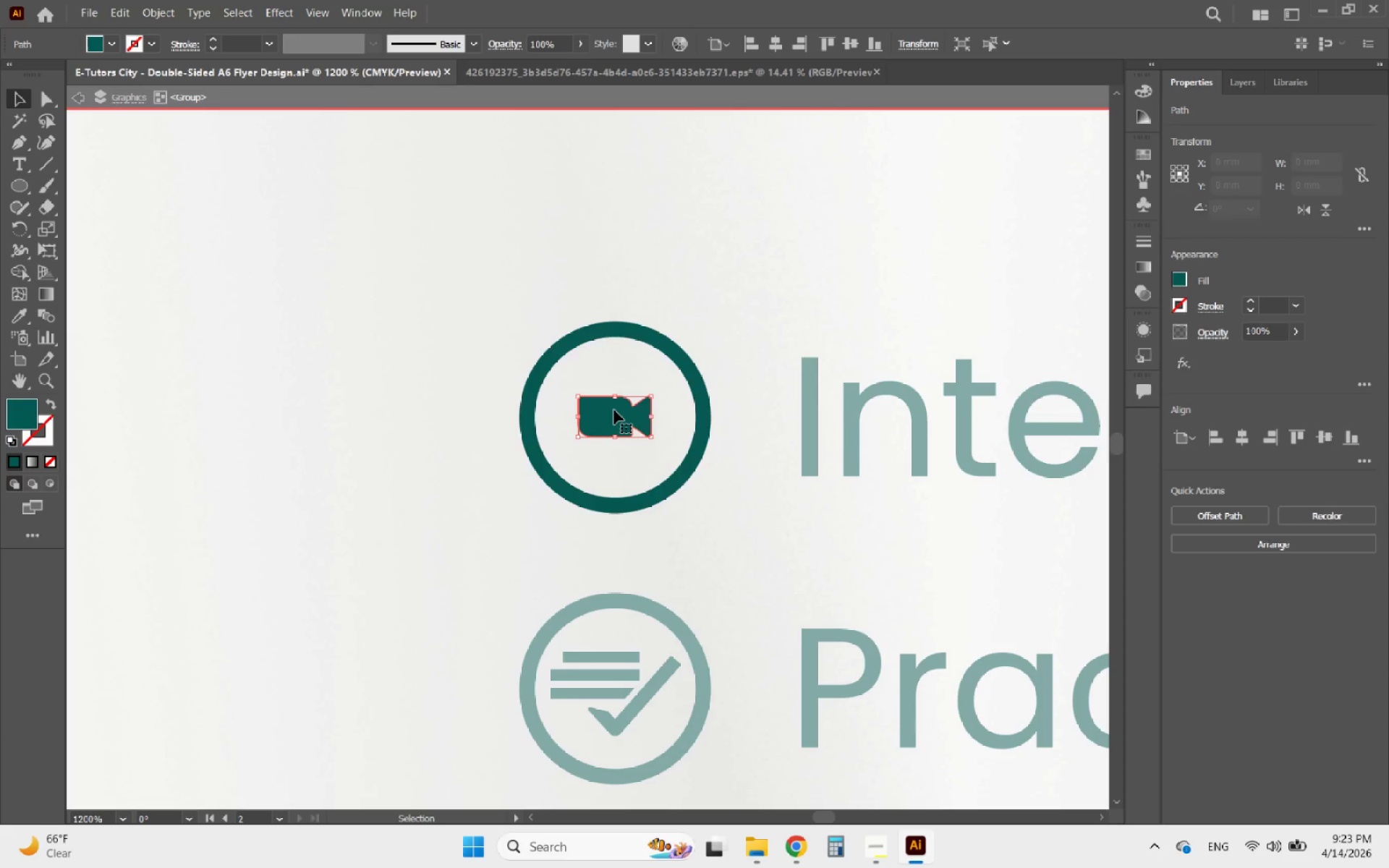 
hold_key(key=ShiftLeft, duration=3.75)
left_click_drag(start_coordinate=[616, 393], to_coordinate=[619, 380])
 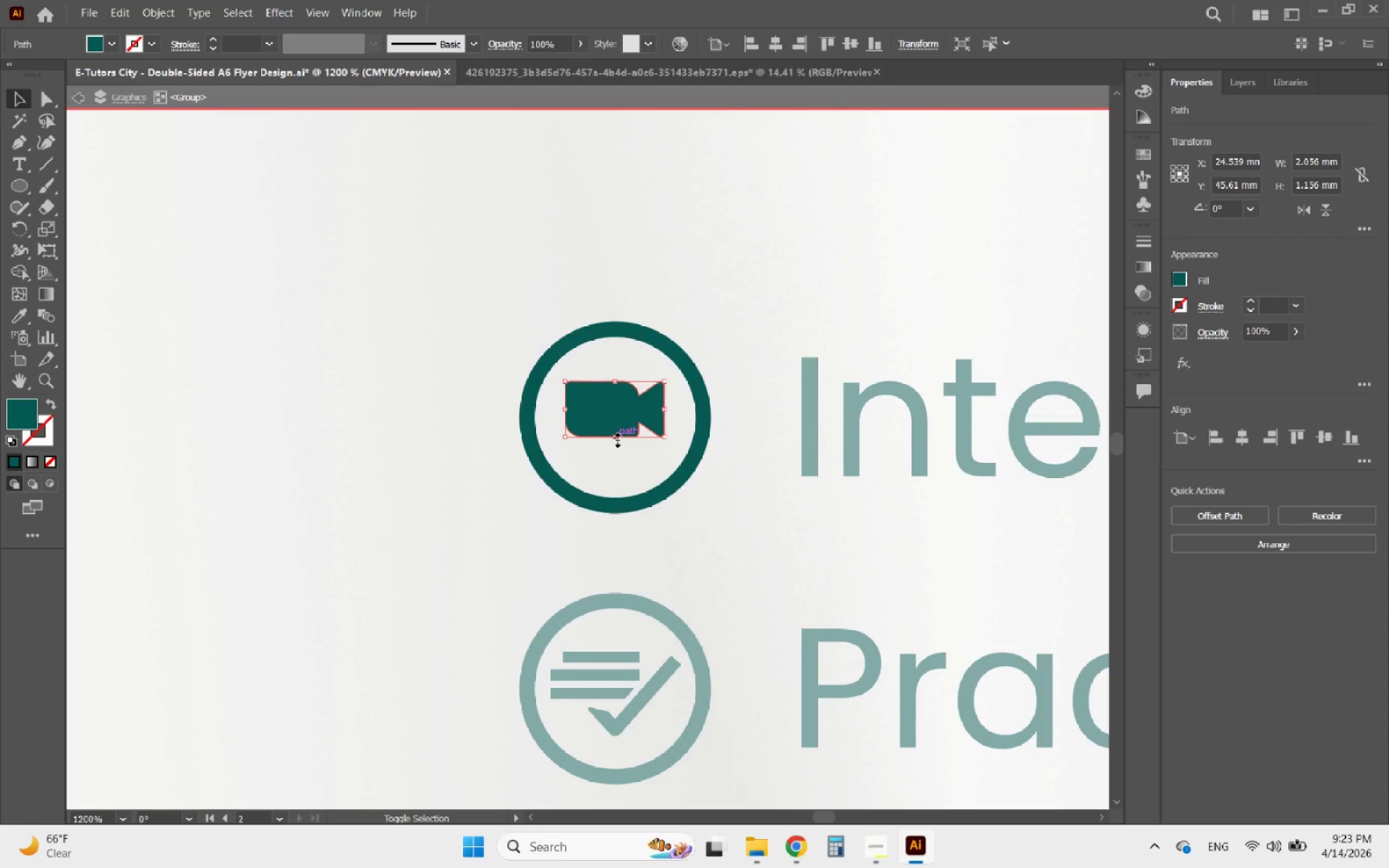 
left_click_drag(start_coordinate=[616, 438], to_coordinate=[618, 442])
 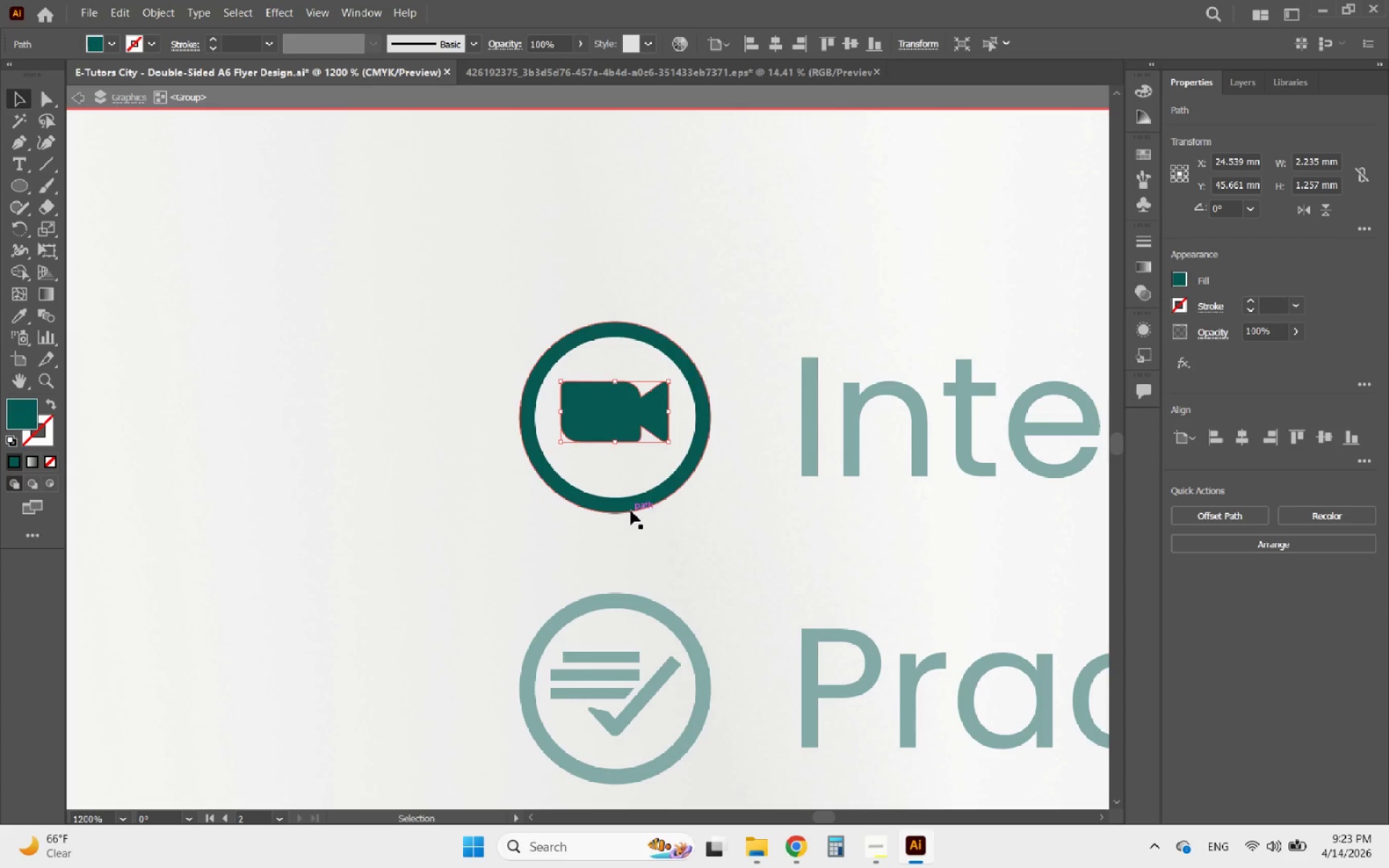 
hold_key(key=AltLeft, duration=2.69)
scroll: coordinate [551, 445], scroll_direction: down, amount: 1.0
 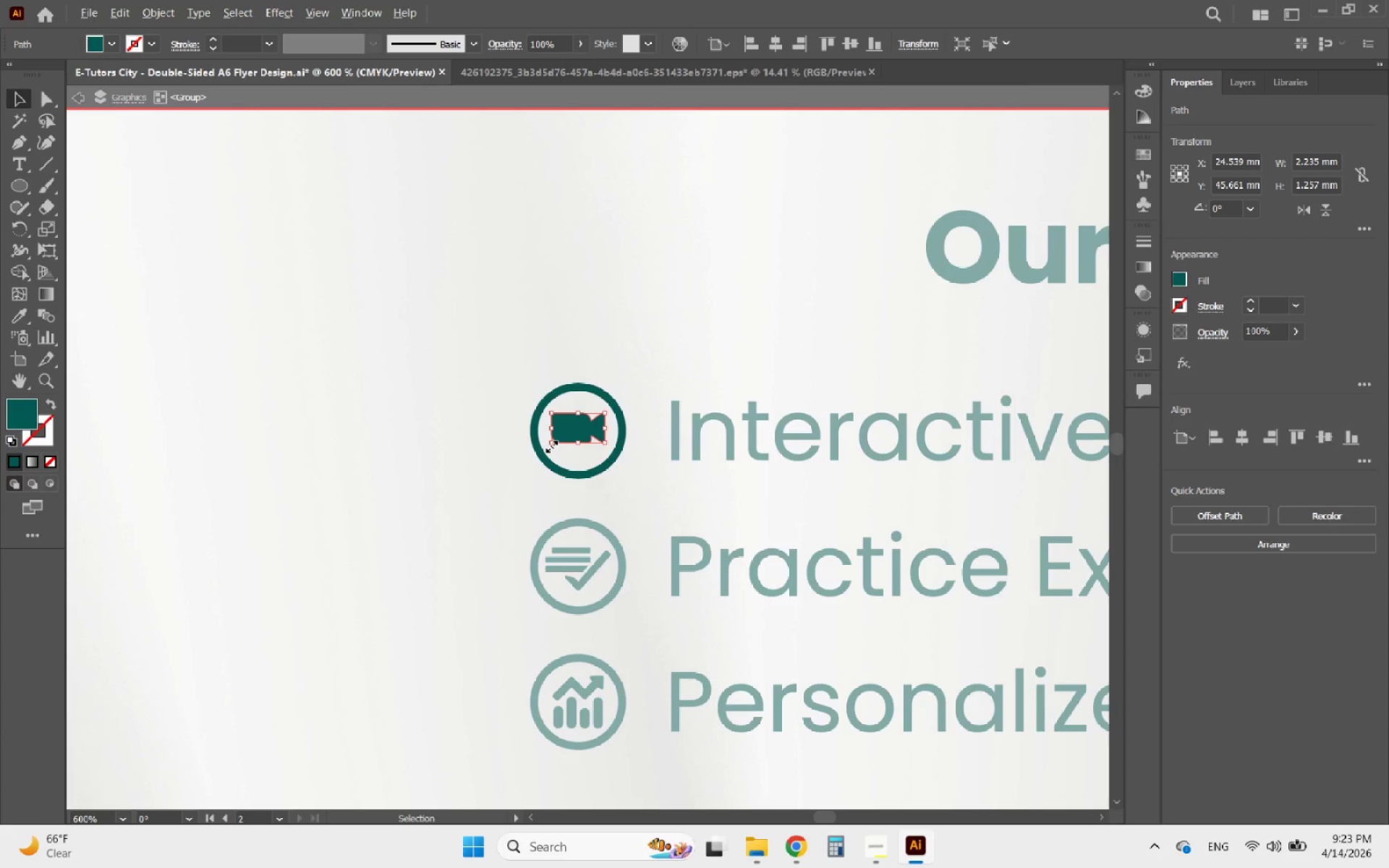 
scroll: coordinate [656, 391], scroll_direction: up, amount: 4.0
 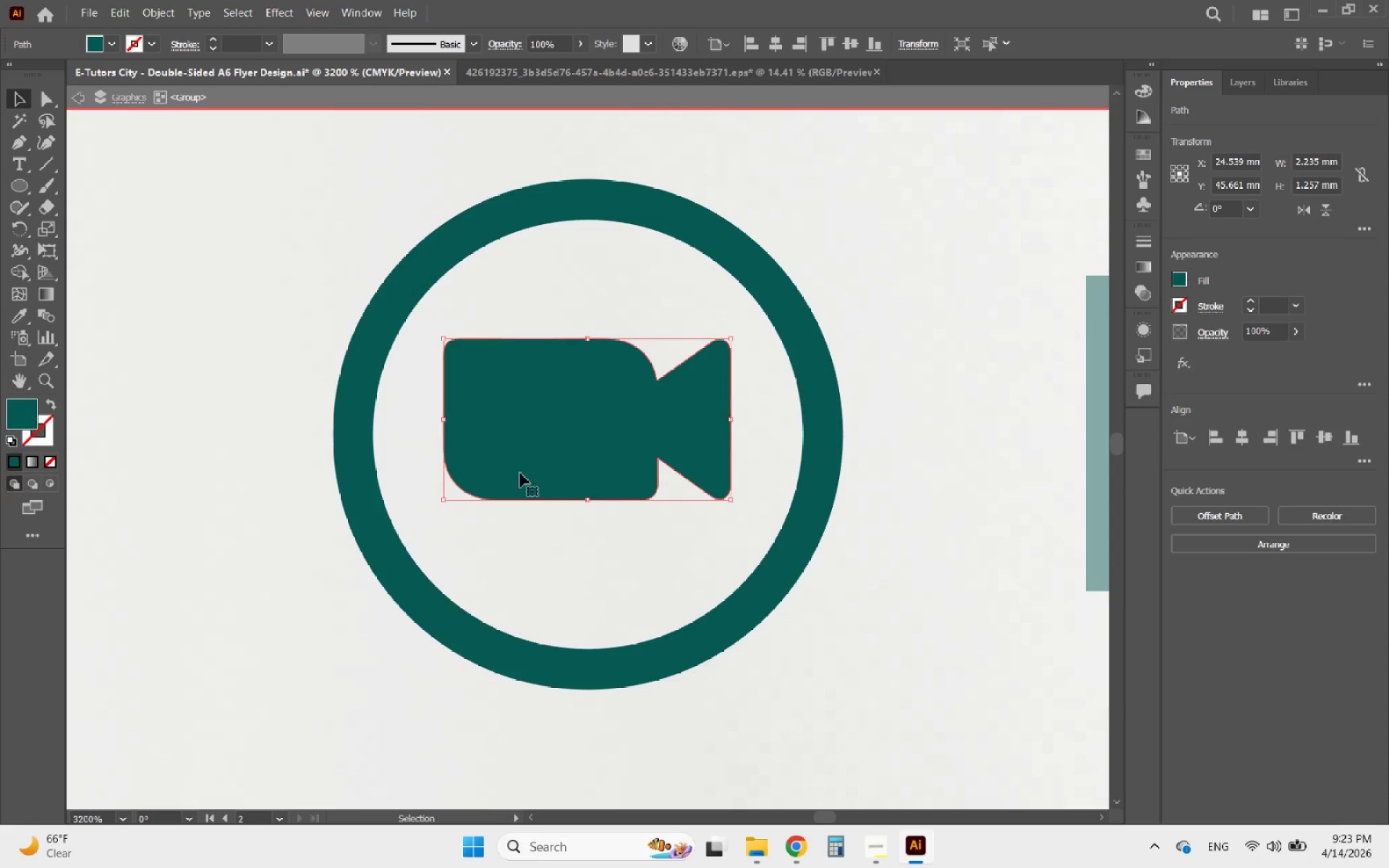 
hold_key(key=ShiftLeft, duration=1.92)
left_click_drag(start_coordinate=[588, 501], to_coordinate=[554, 517])
 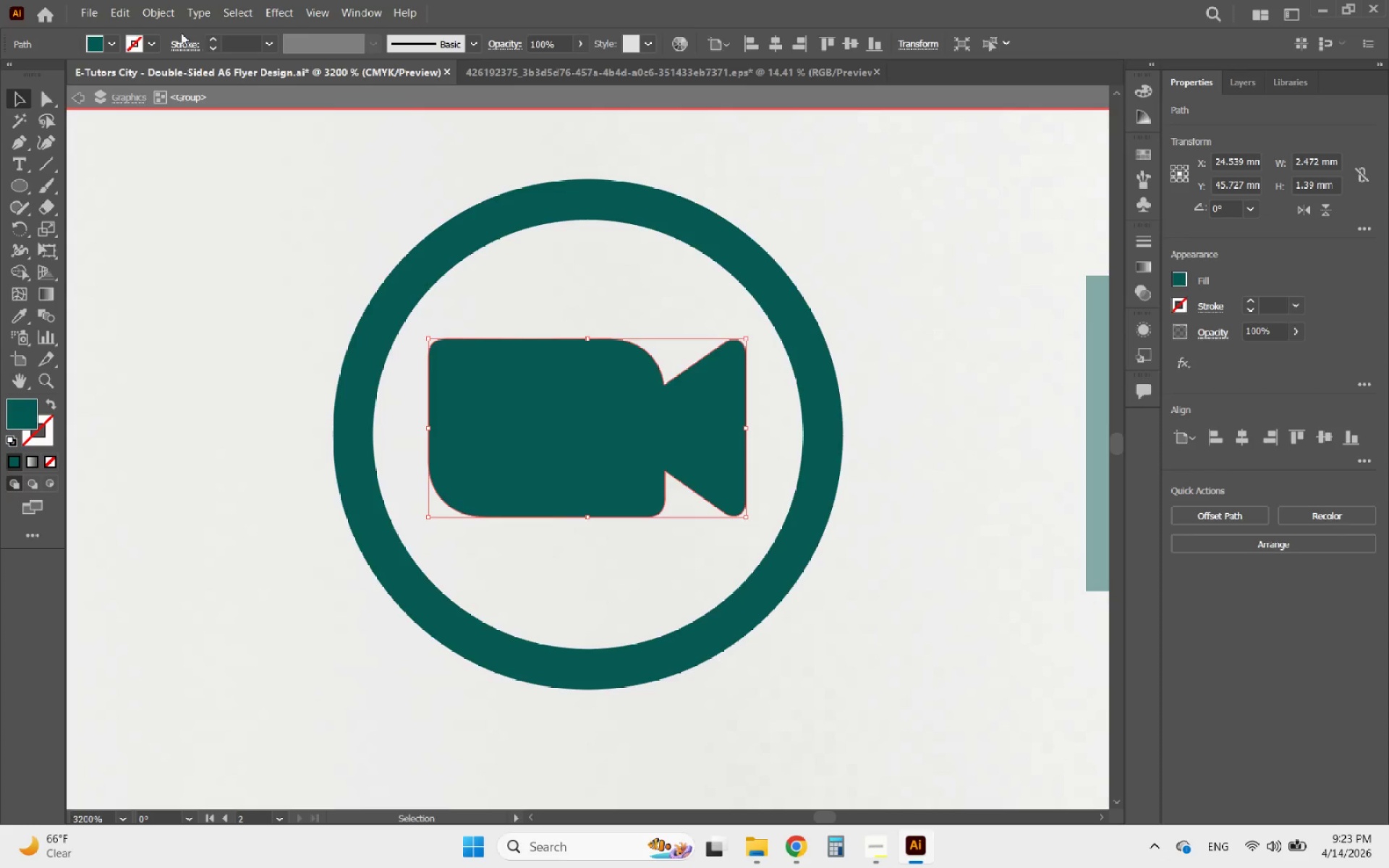 
left_click([166, 12])
 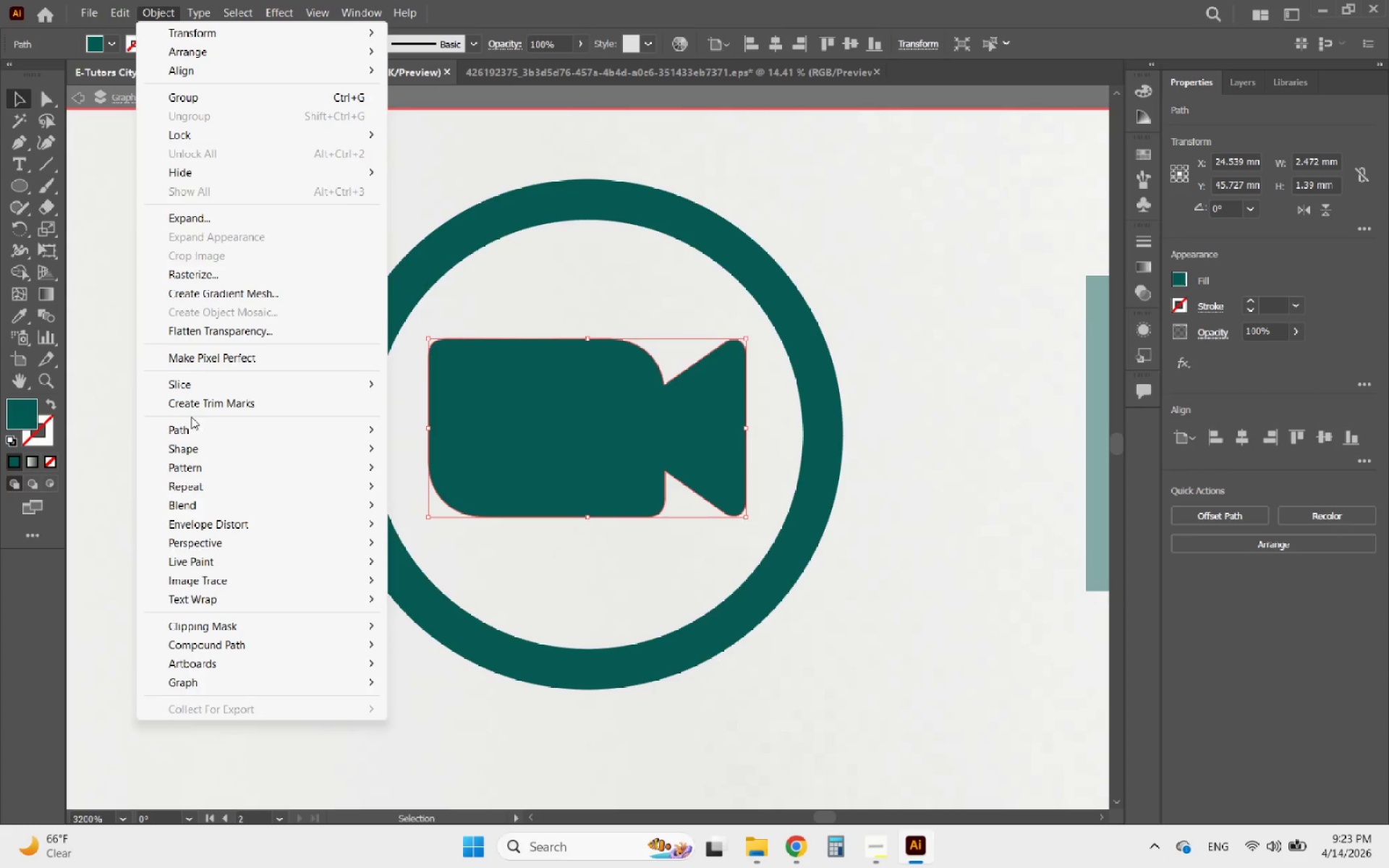 
left_click([174, 429])
 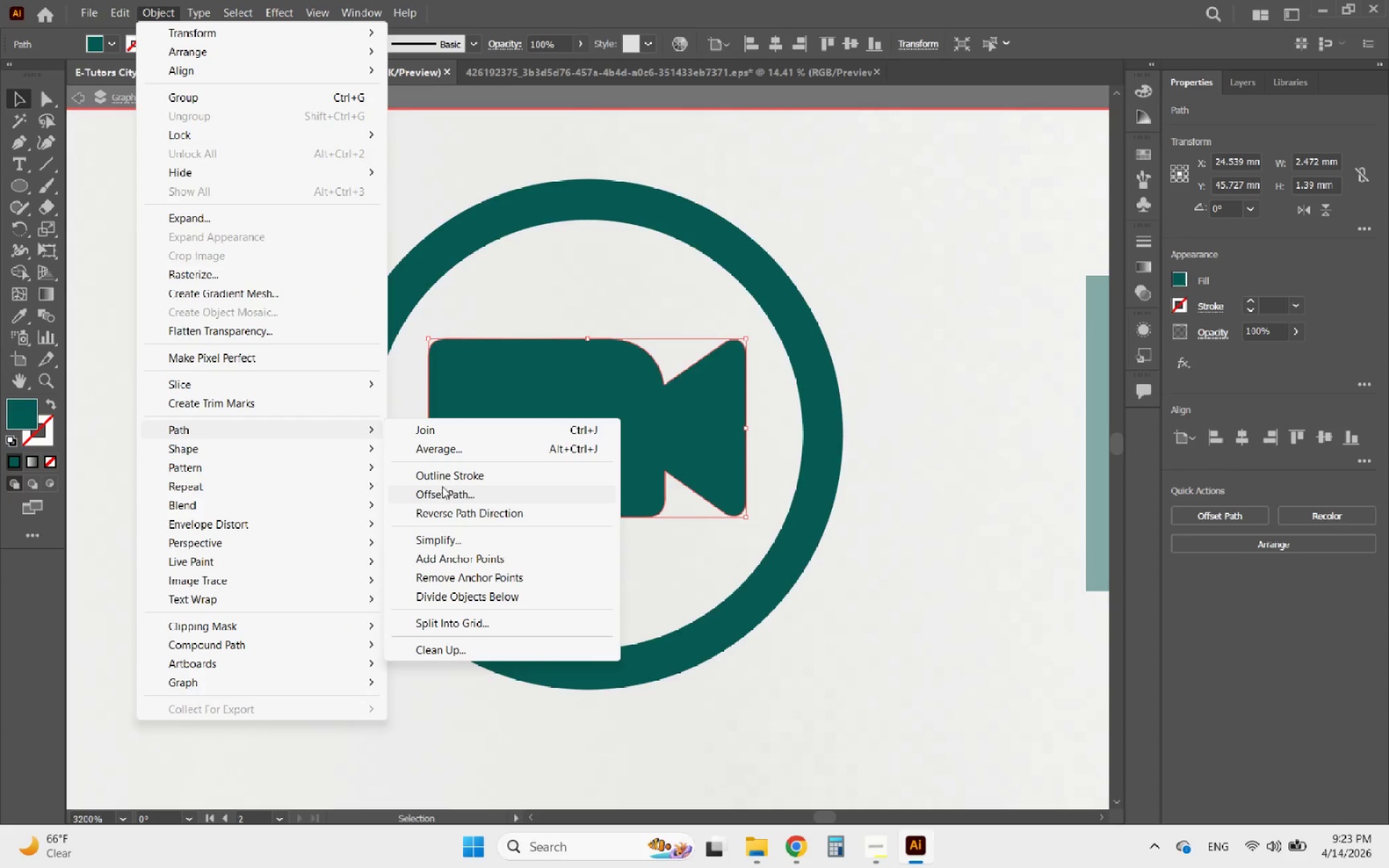 
left_click([433, 493])
 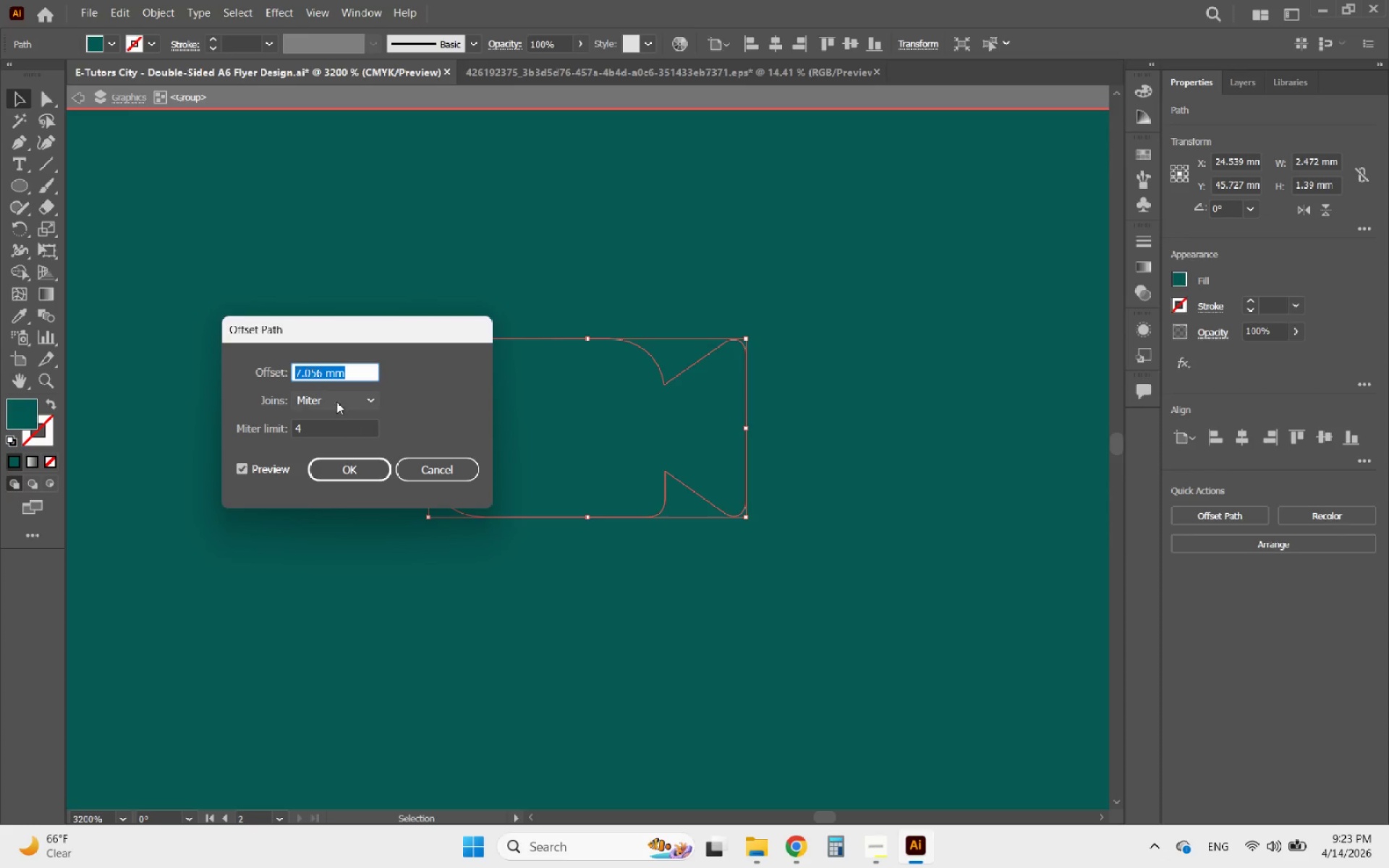 
scroll: coordinate [329, 373], scroll_direction: down, amount: 7.0
 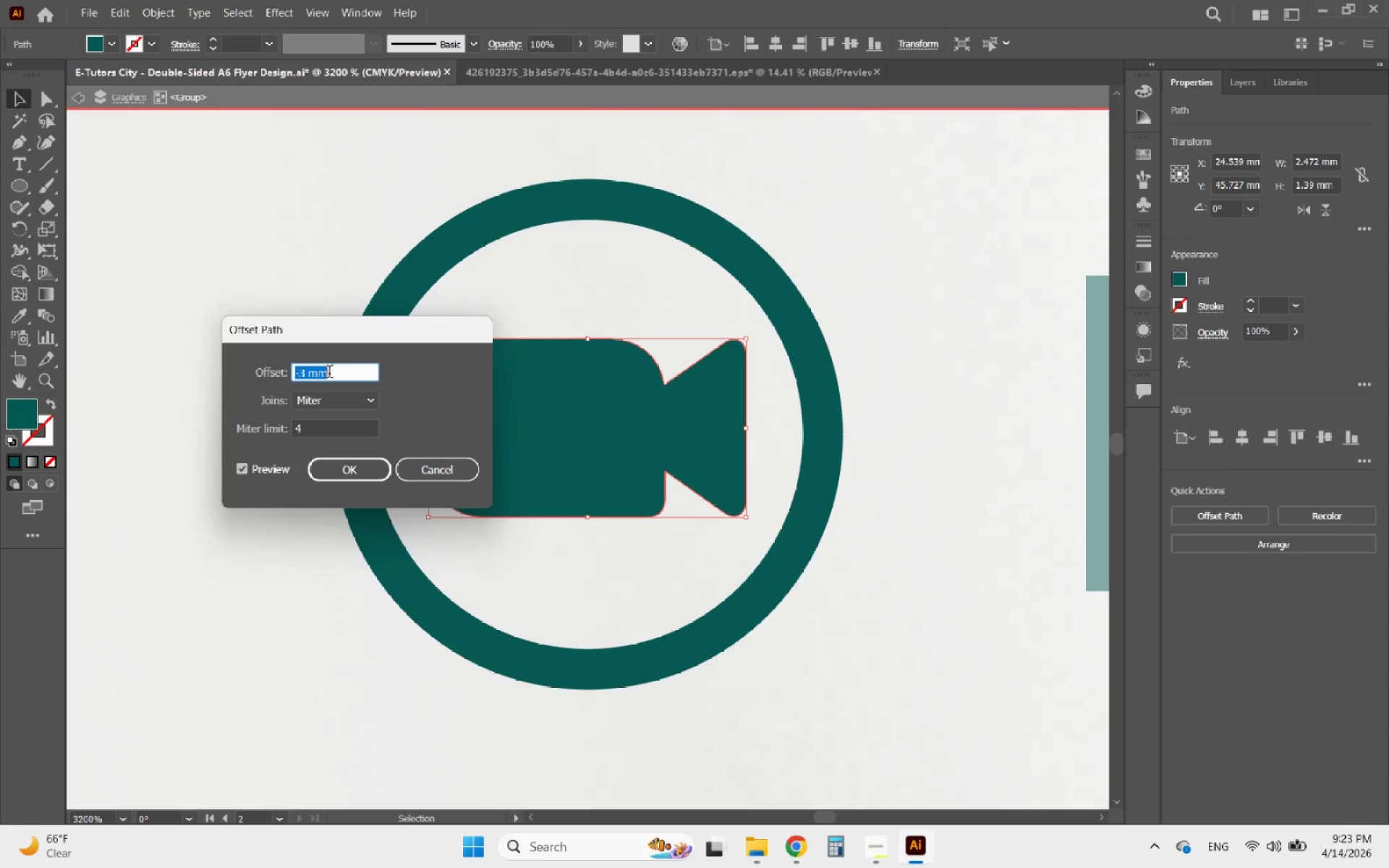 
scroll: coordinate [329, 373], scroll_direction: up, amount: 1.0
 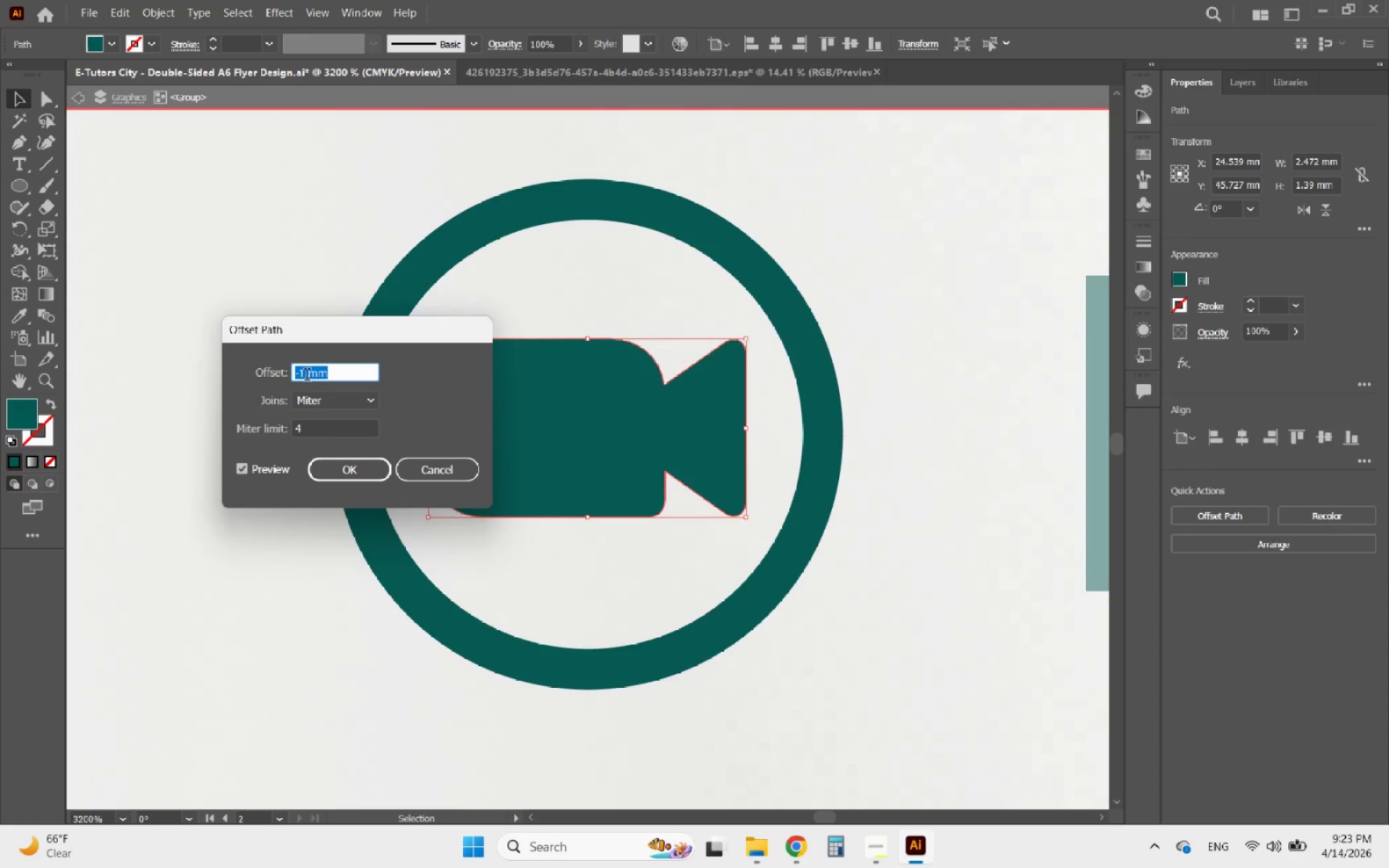 
left_click_drag(start_coordinate=[305, 377], to_coordinate=[298, 378])
 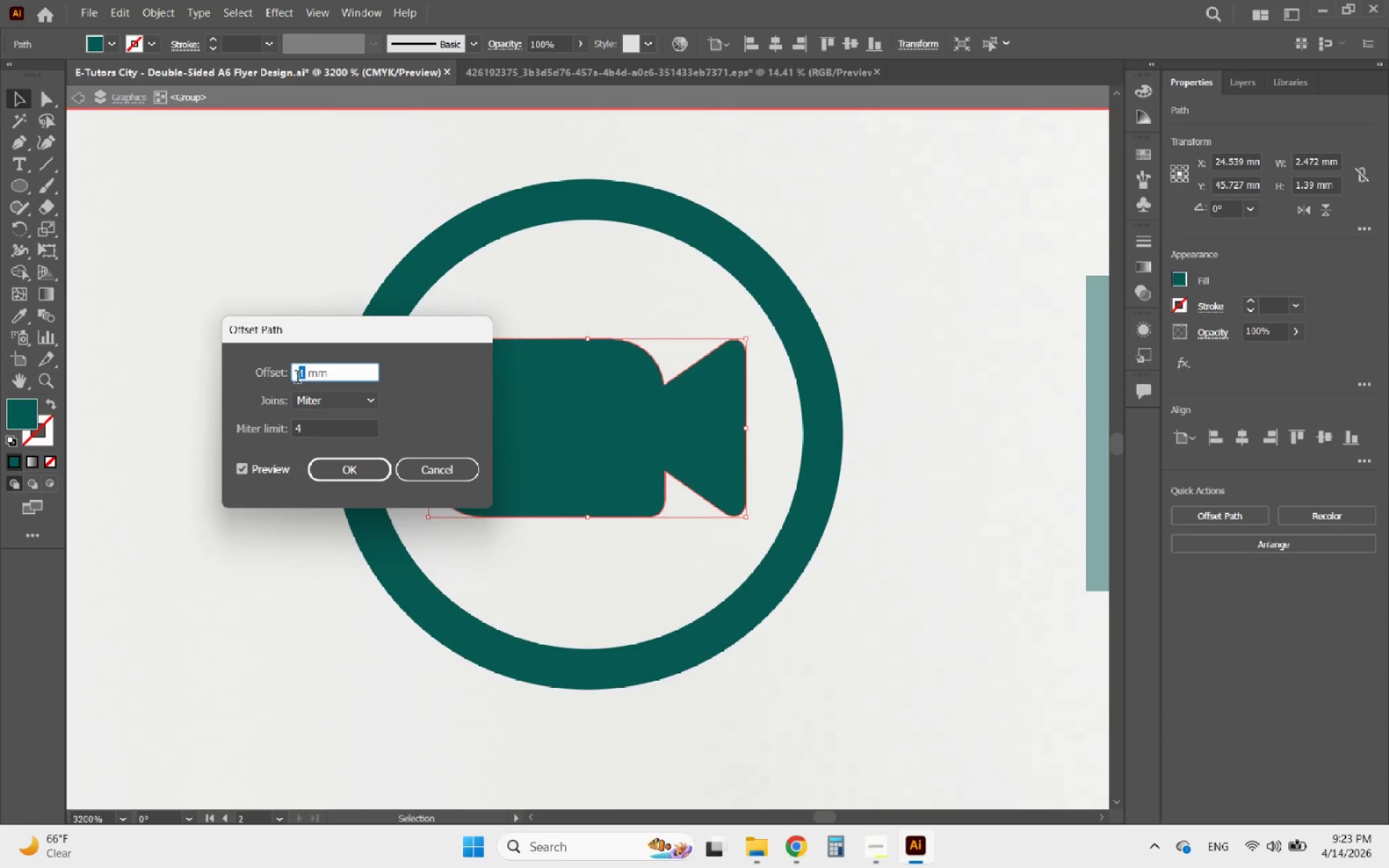 
key(0)
 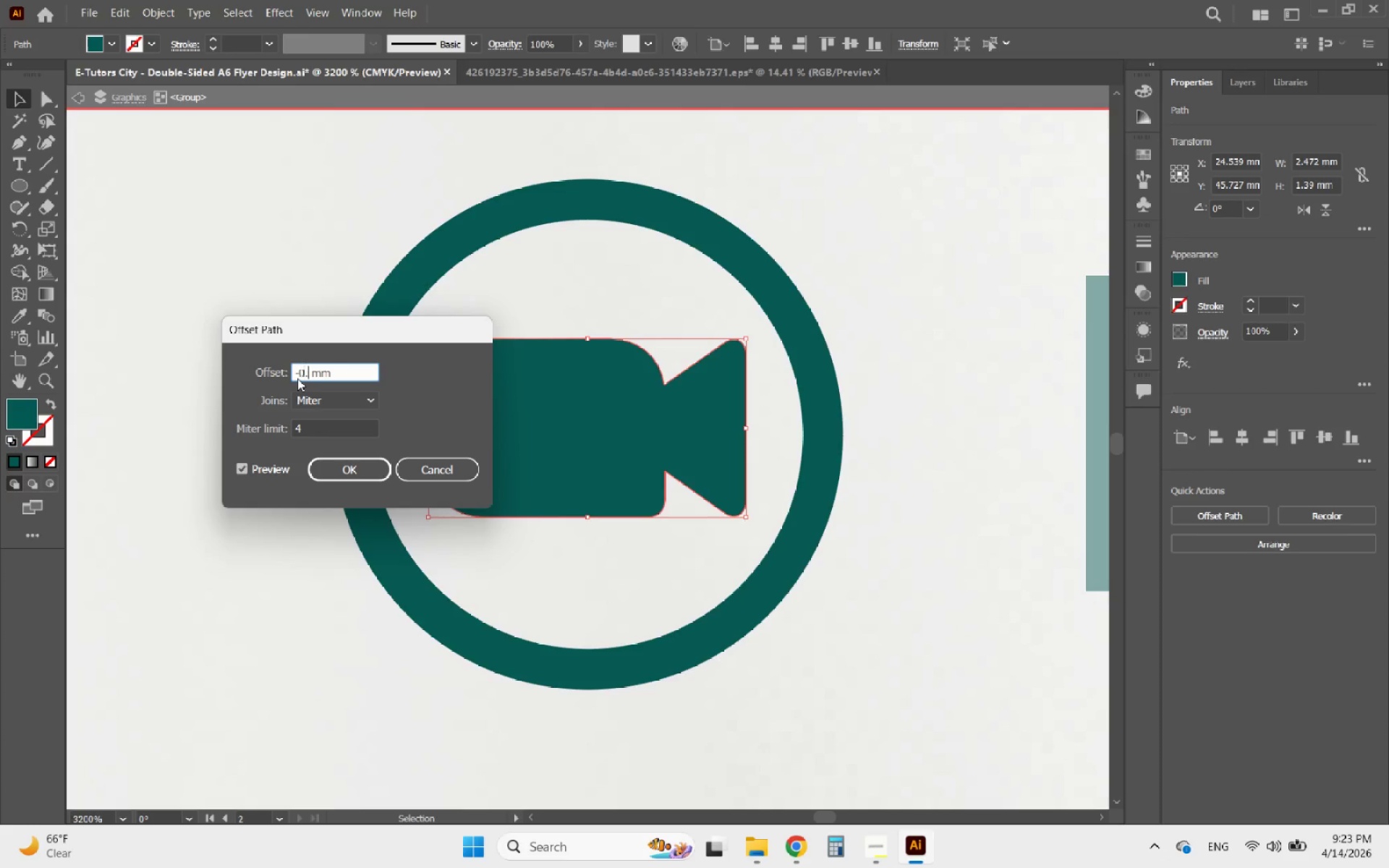 
key(Period)
 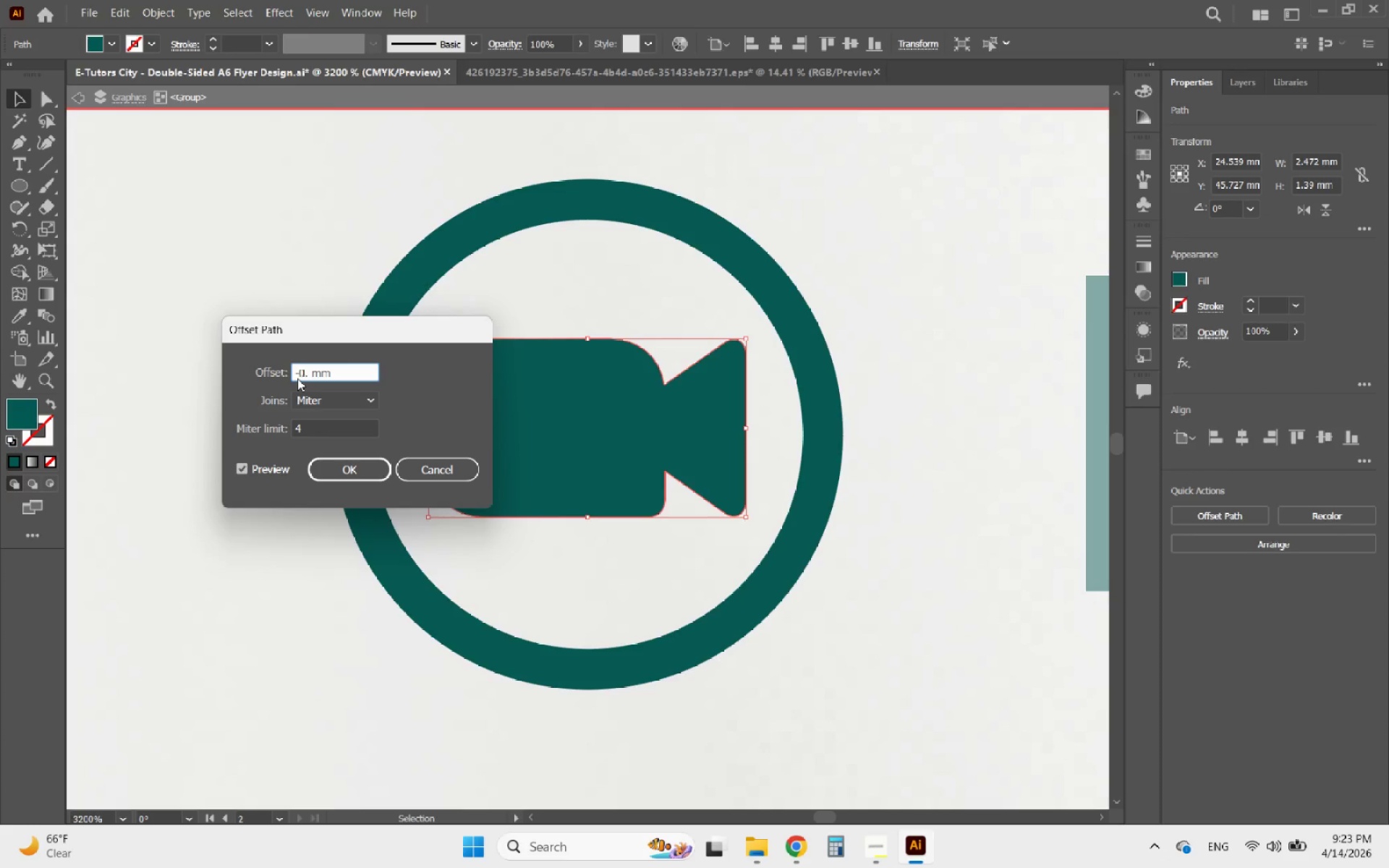 
key(3)
 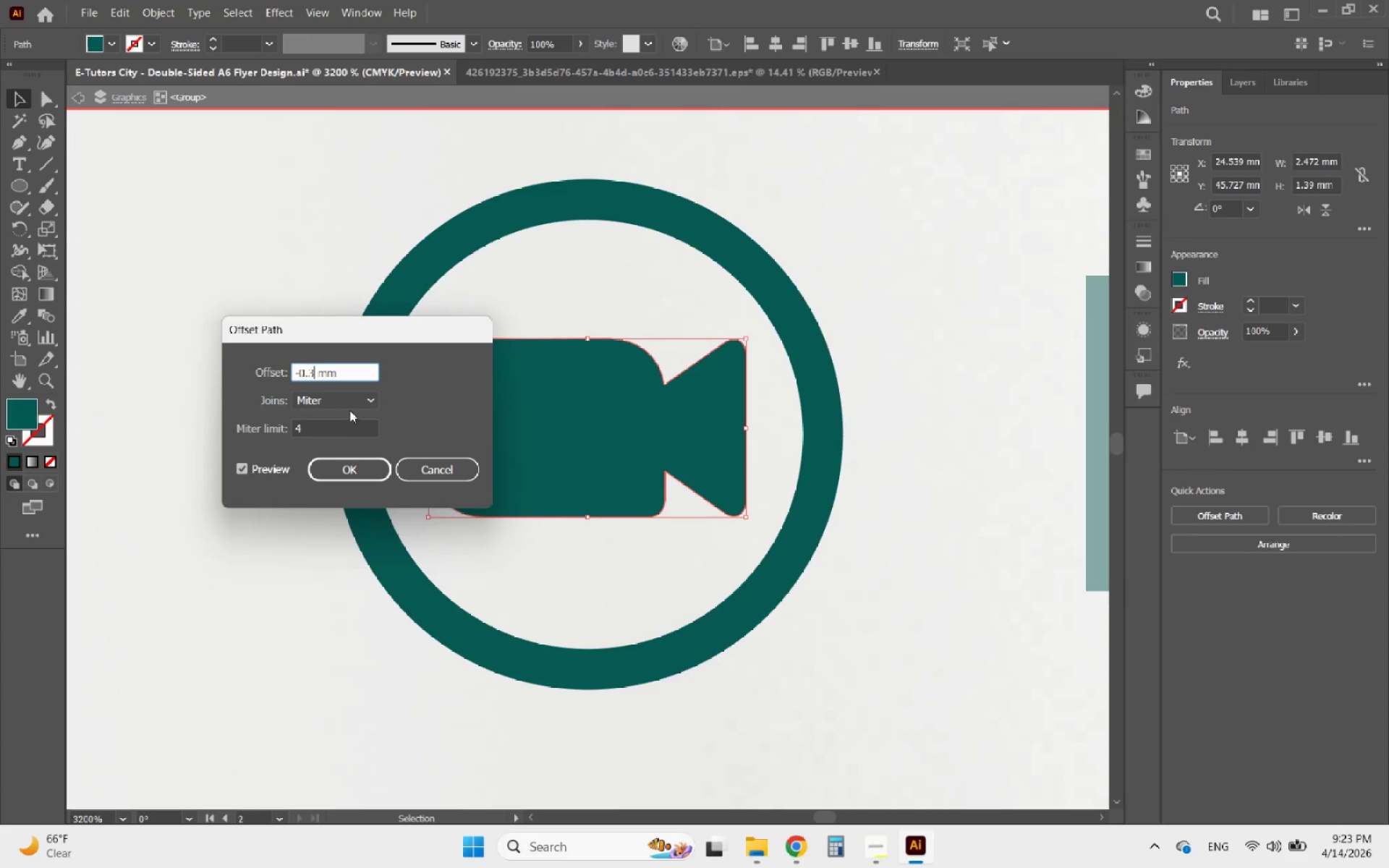 
left_click([362, 401])
 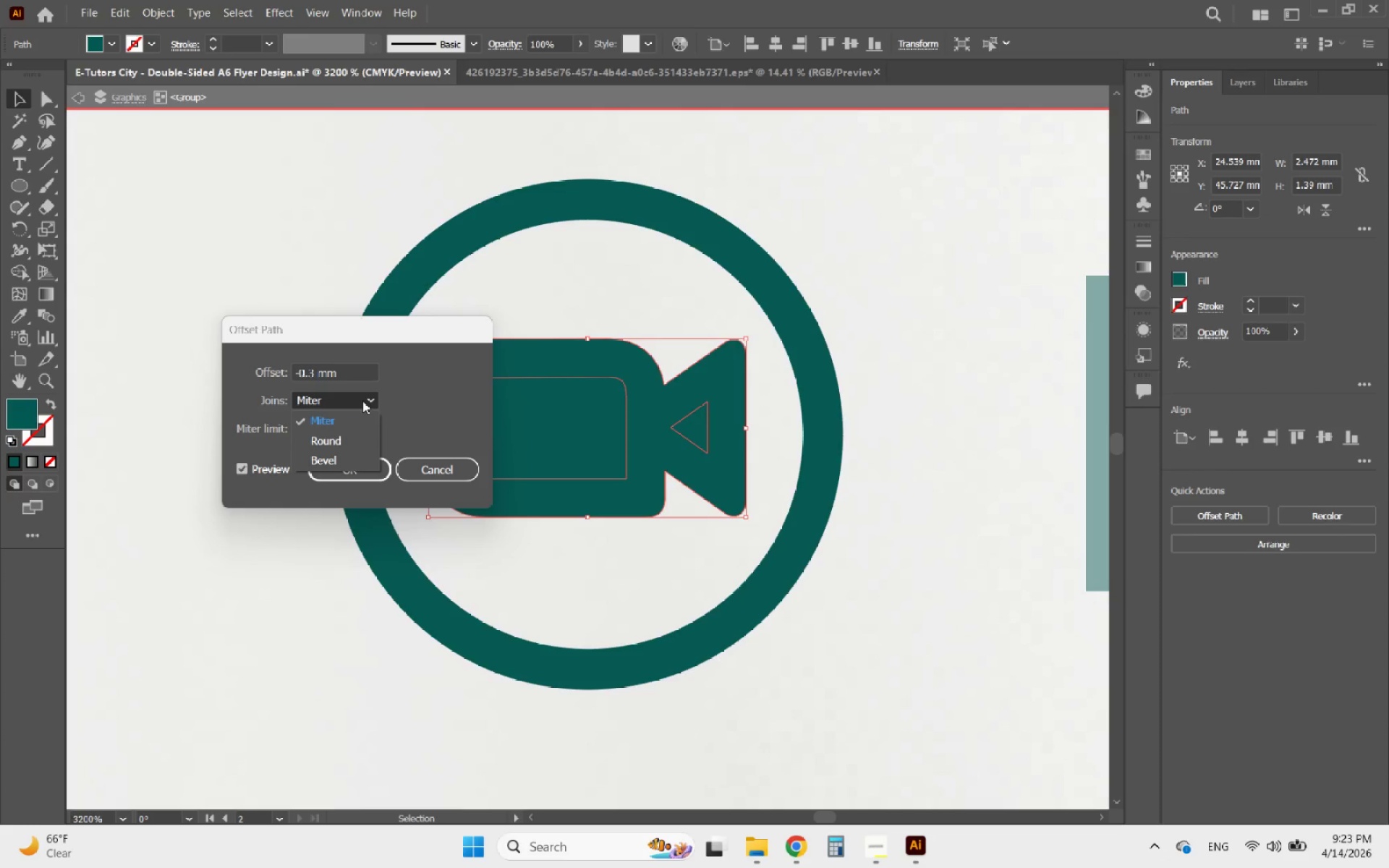 
left_click([362, 401])
 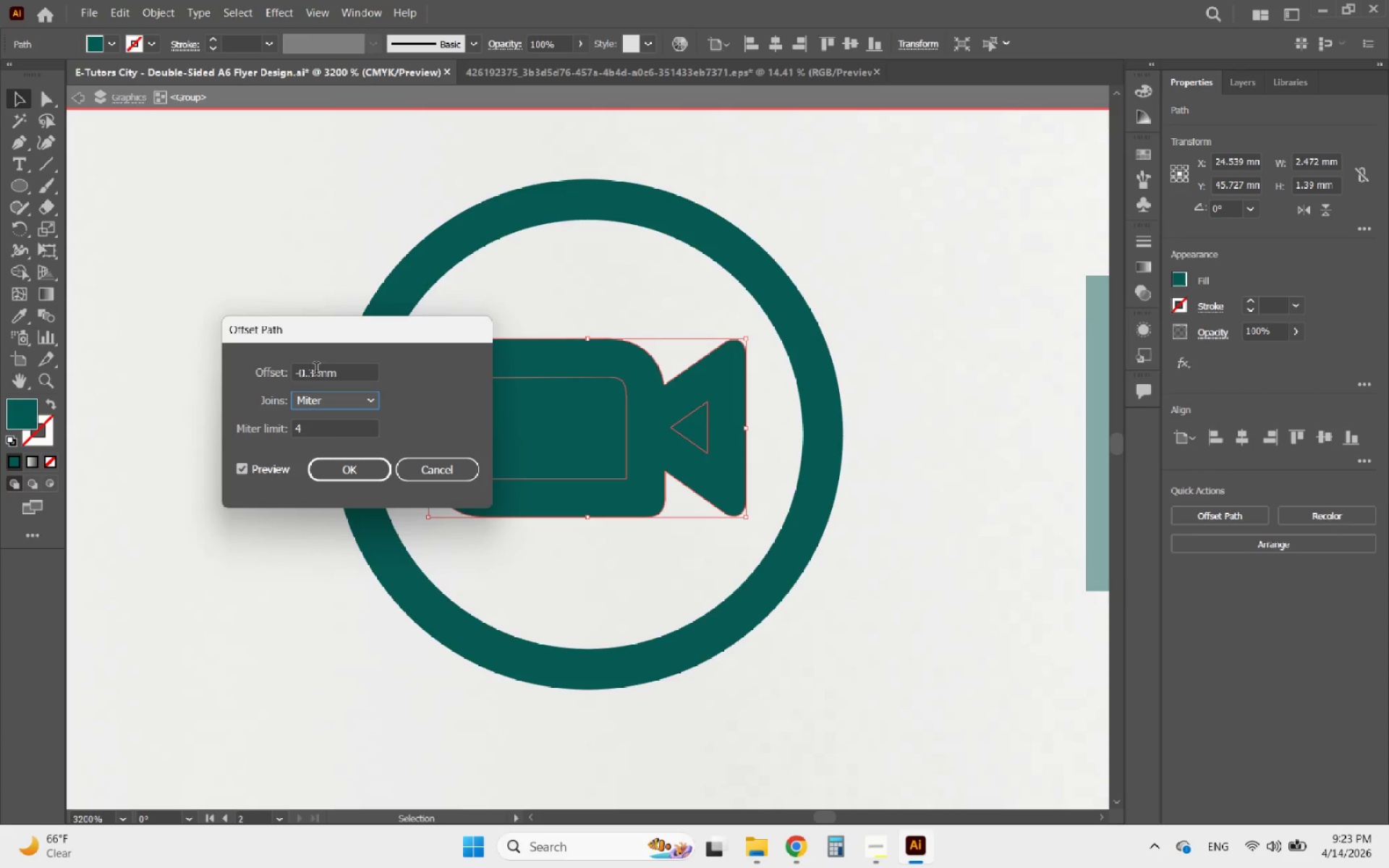 
left_click_drag(start_coordinate=[316, 370], to_coordinate=[309, 372])
 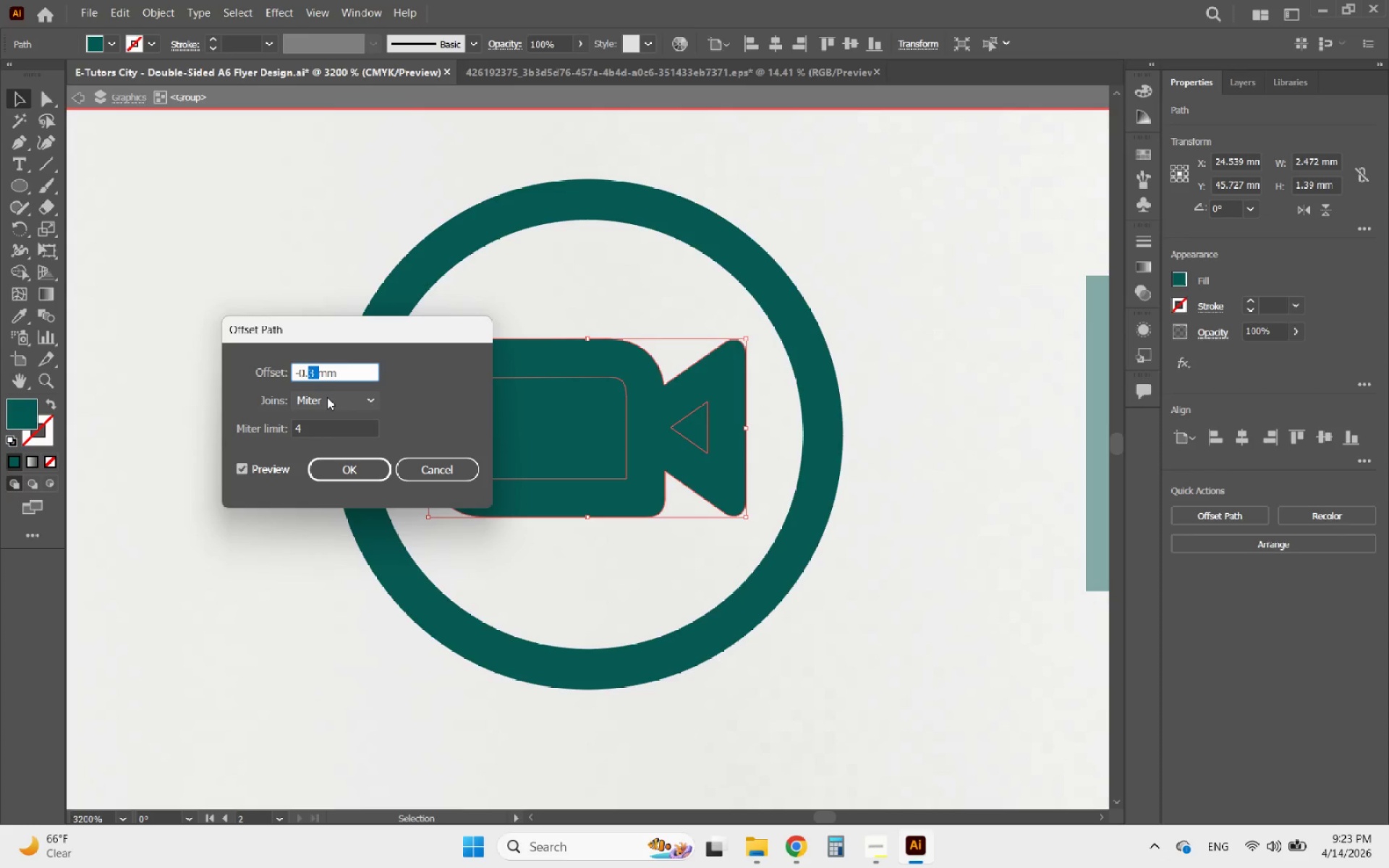 
key(1)
 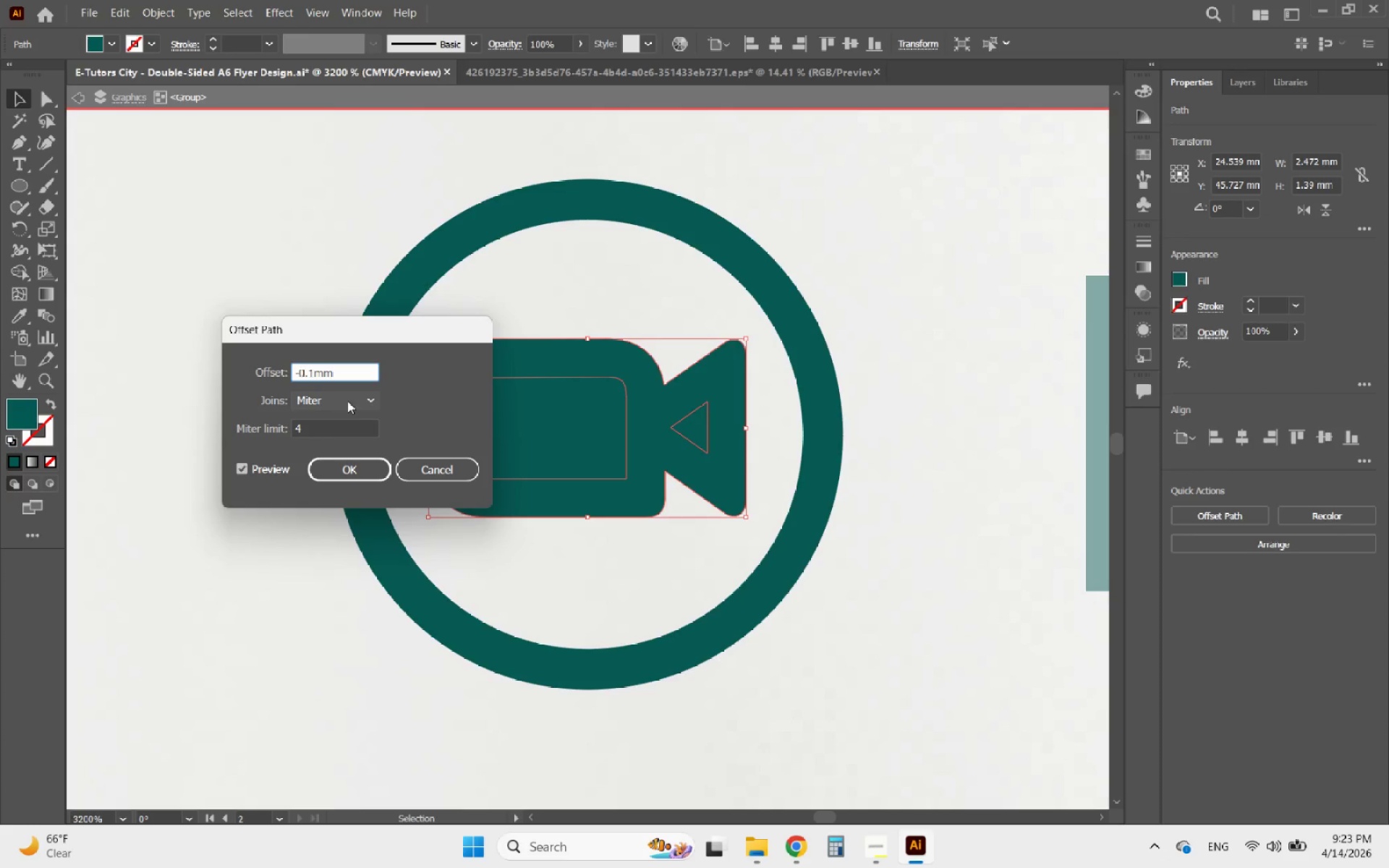 
left_click([349, 399])
 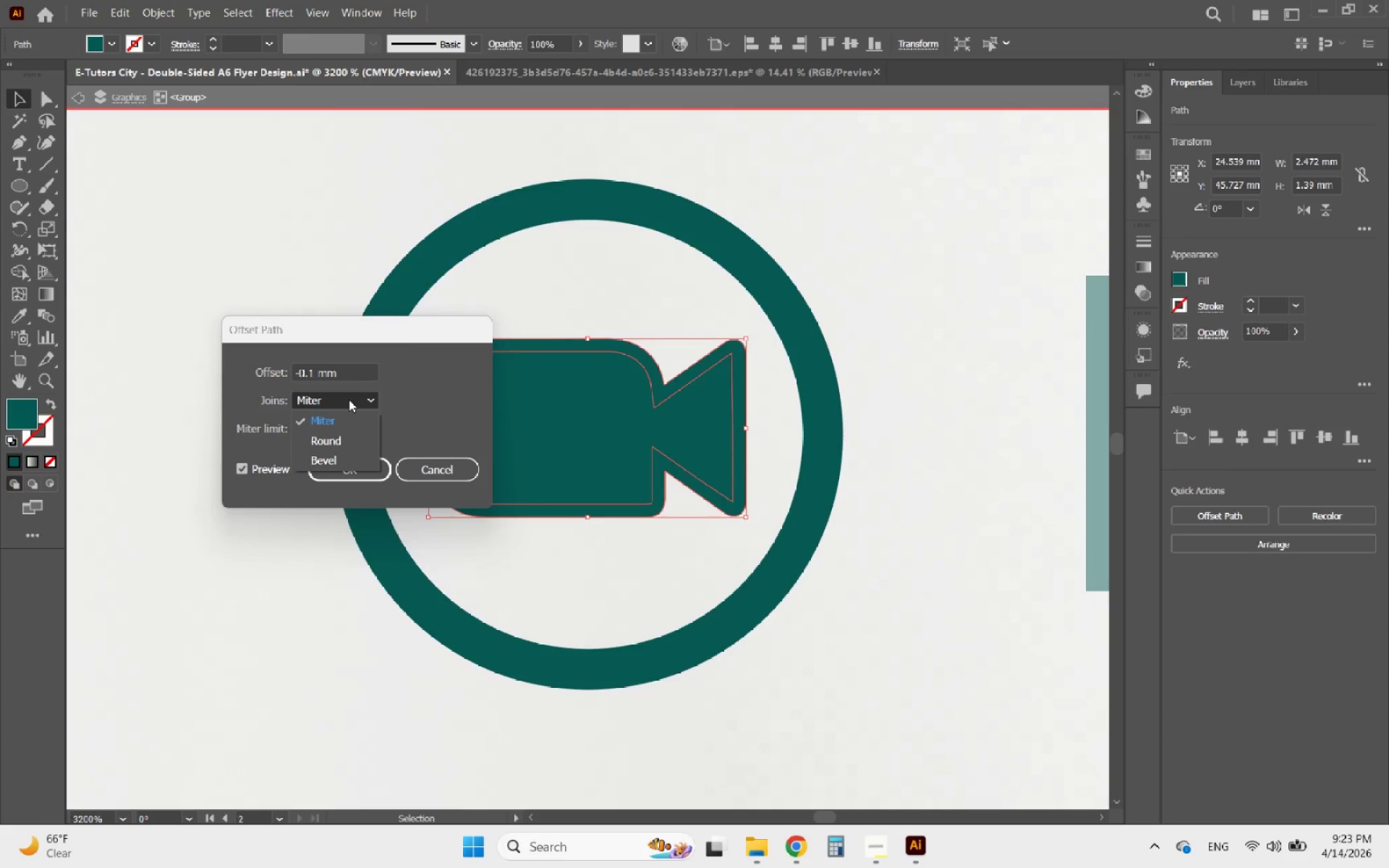 
left_click([349, 399])
 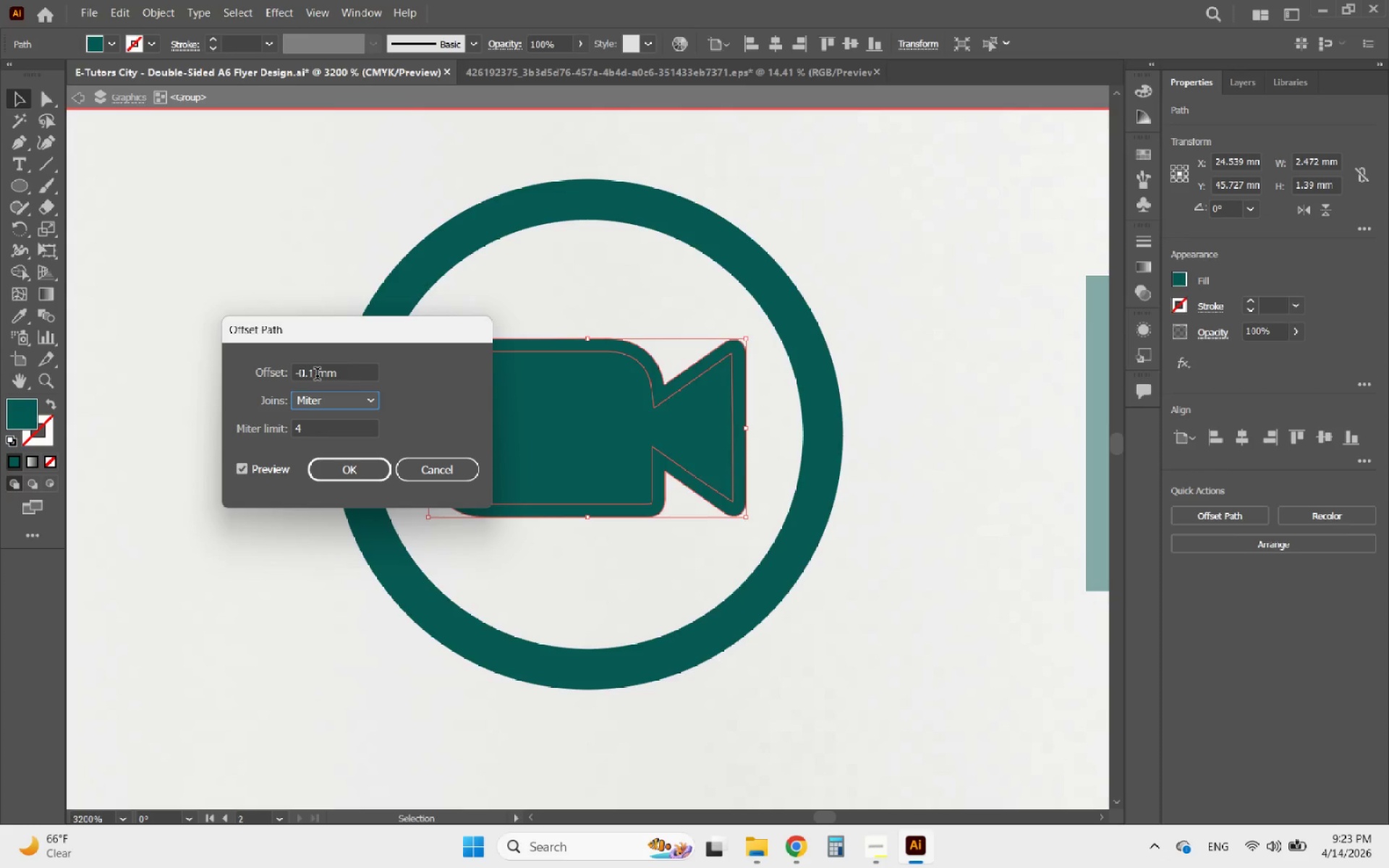 
left_click([317, 375])
 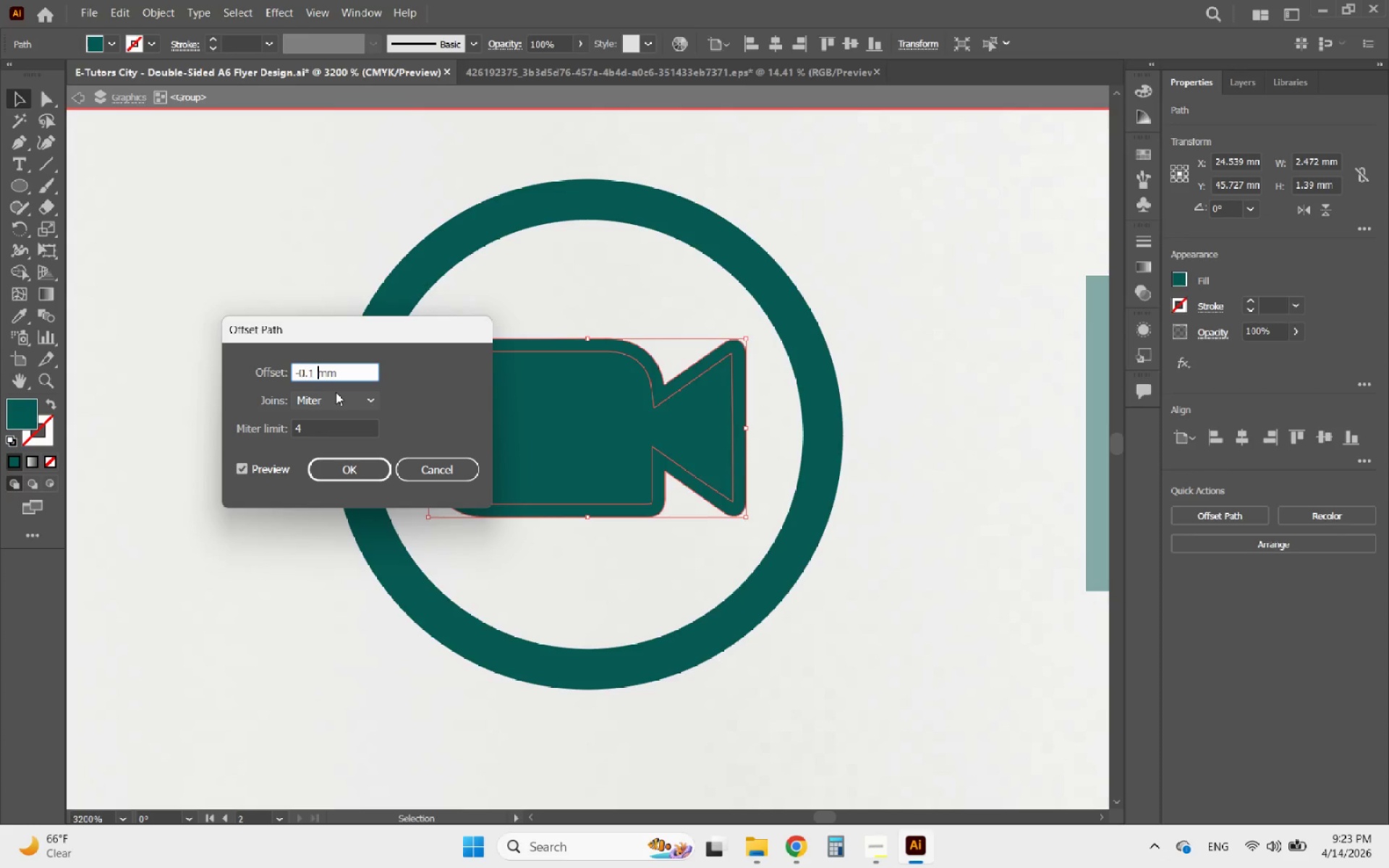 
key(ArrowLeft)
 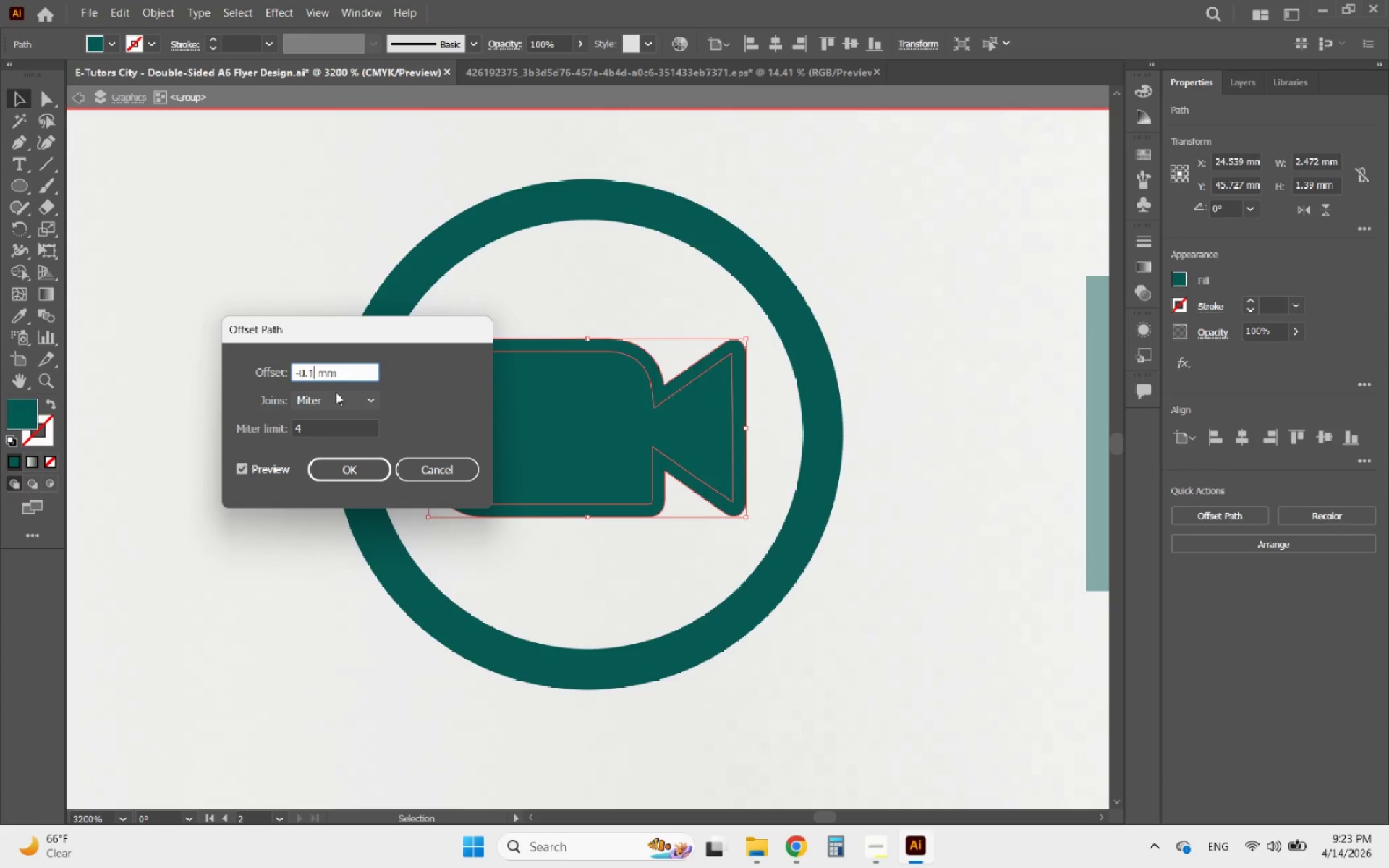 
key(5)
 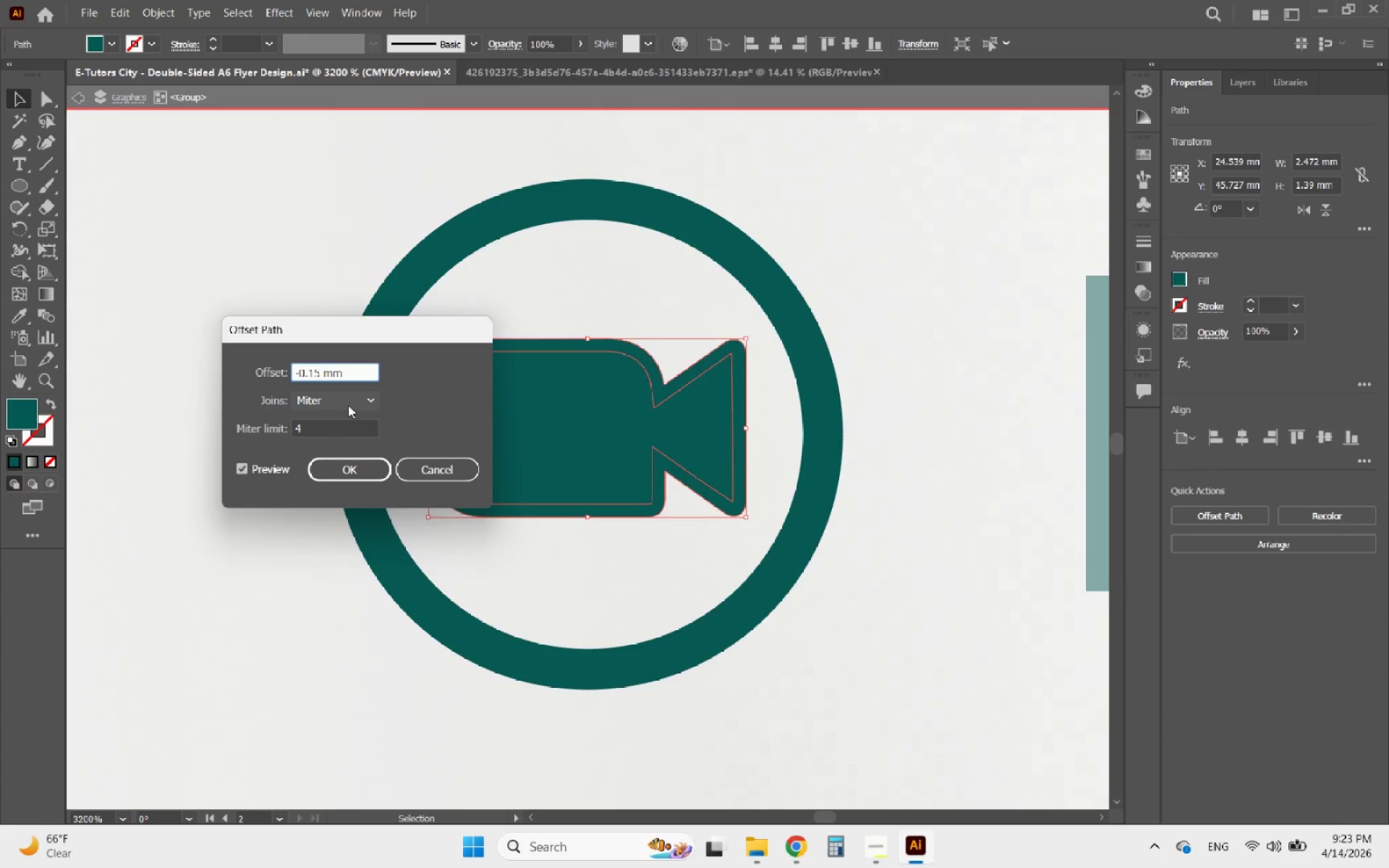 
left_click([349, 403])
 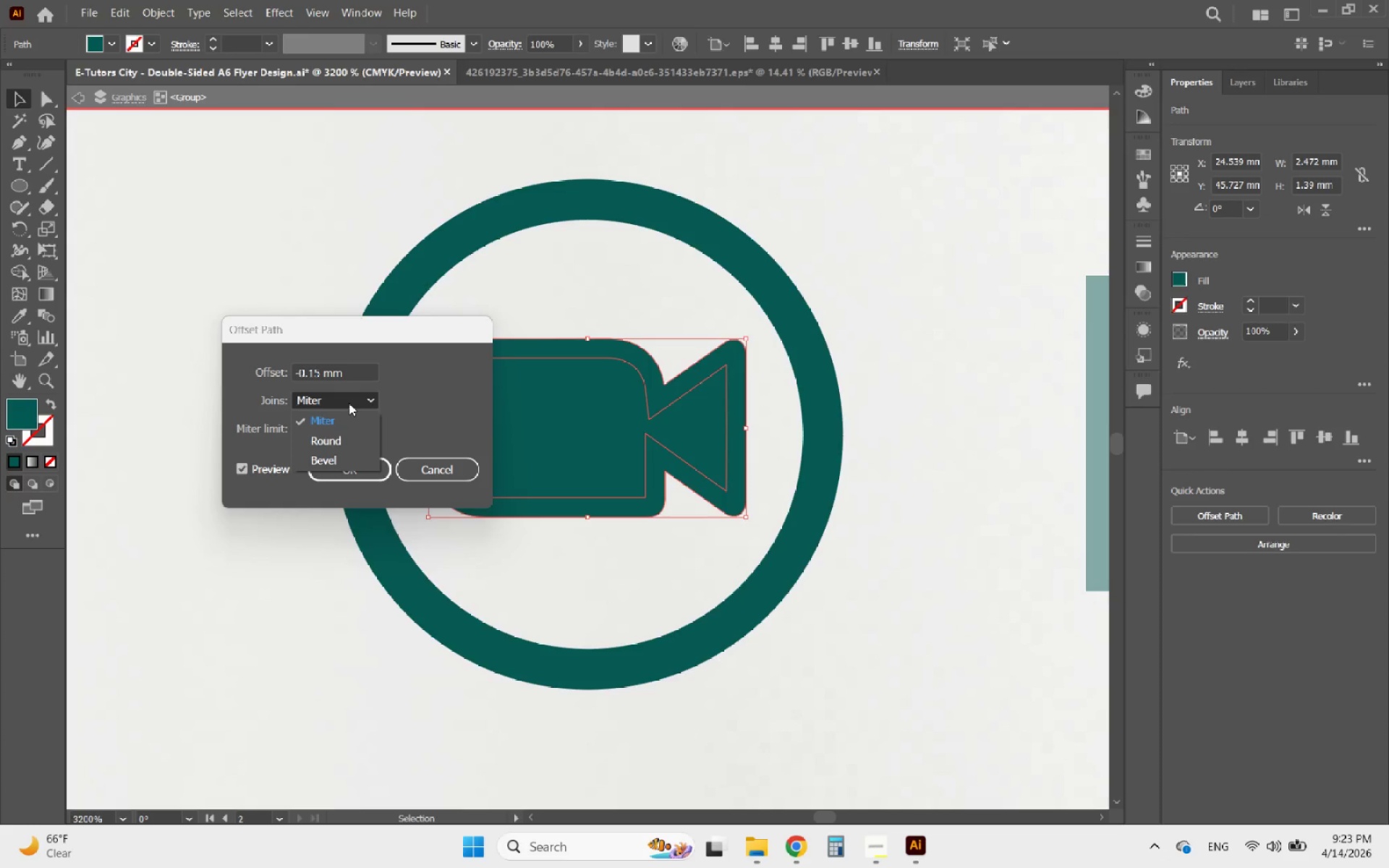 
left_click([349, 403])
 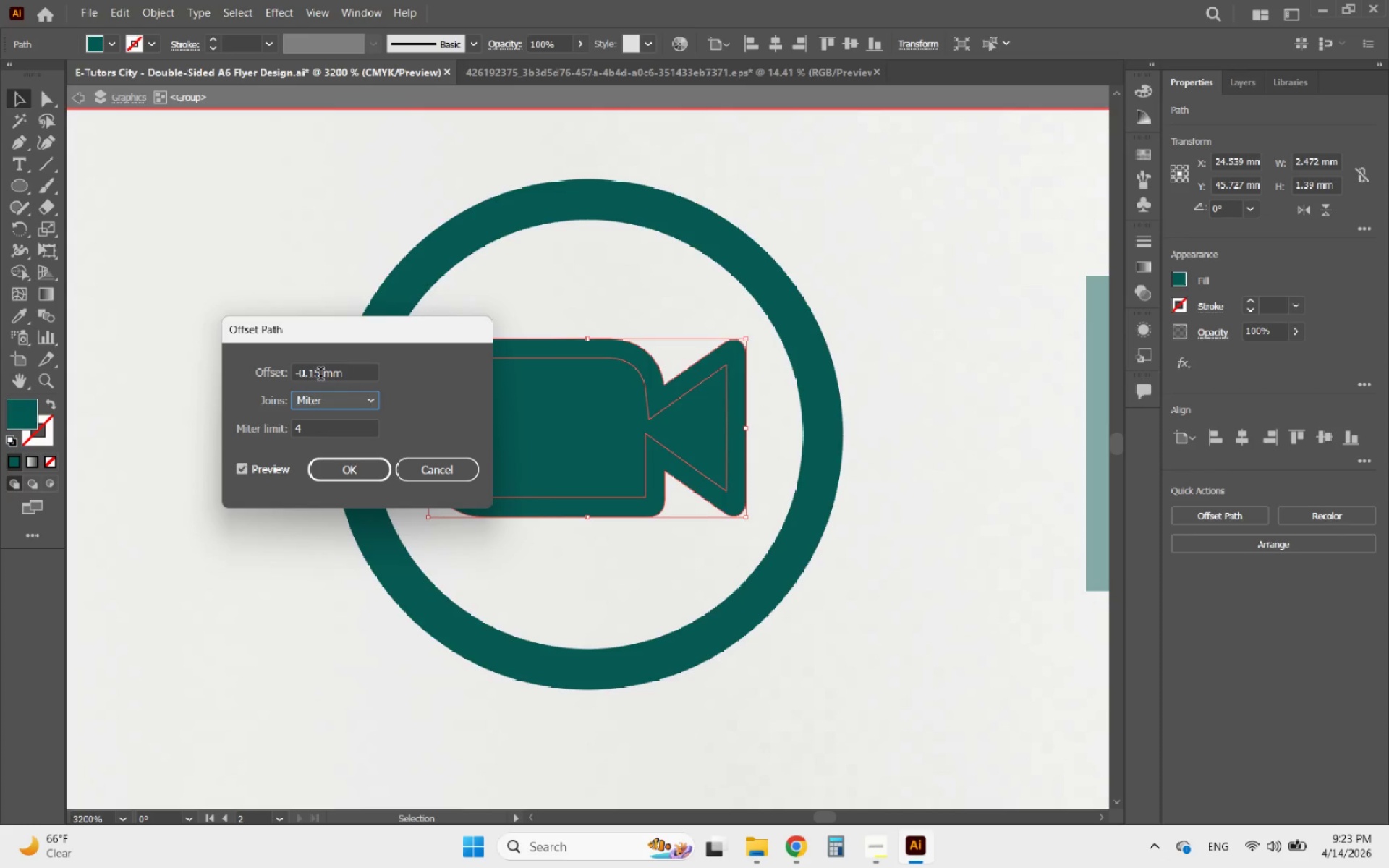 
left_click_drag(start_coordinate=[320, 375], to_coordinate=[313, 375])
 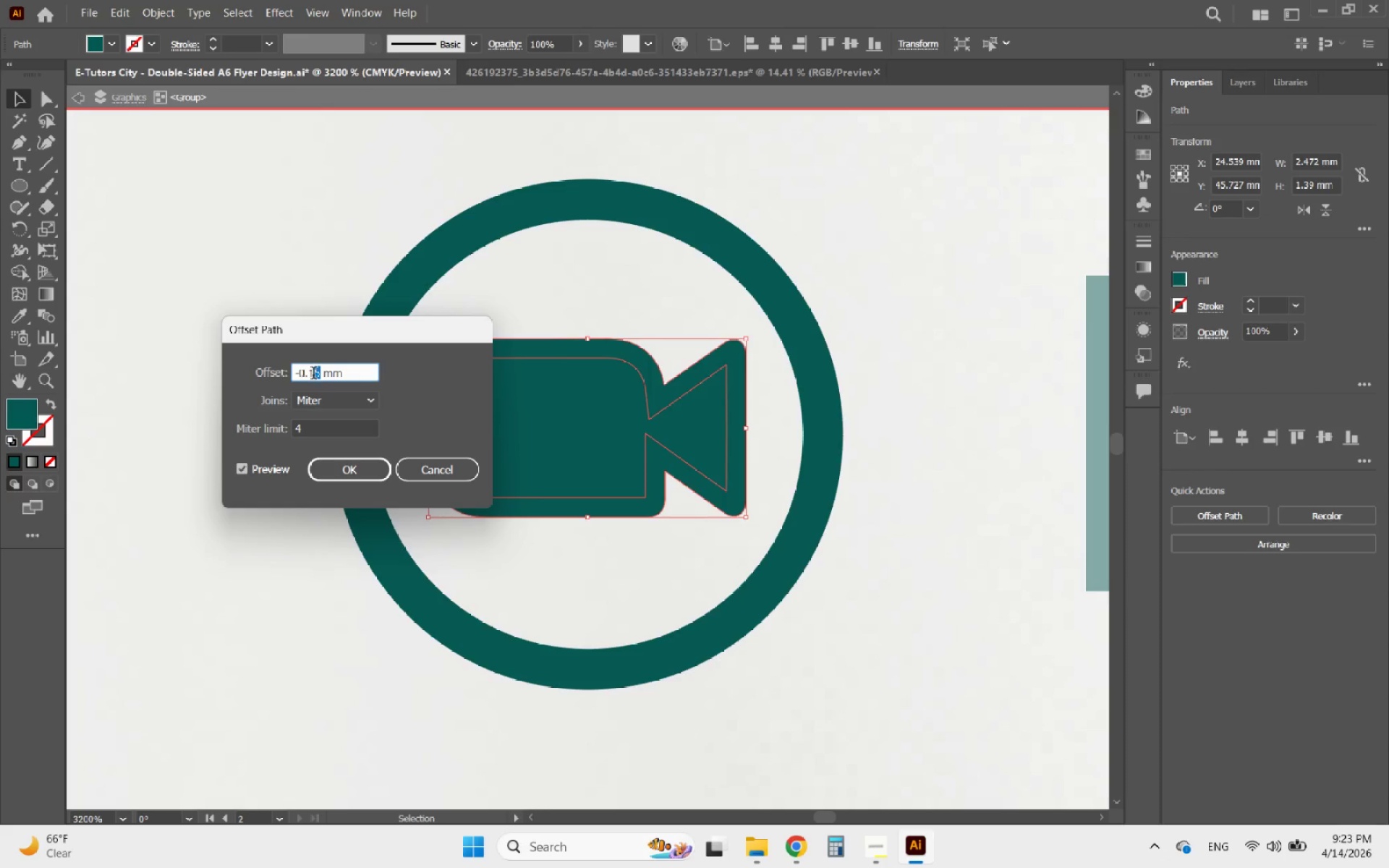 
key(3)
 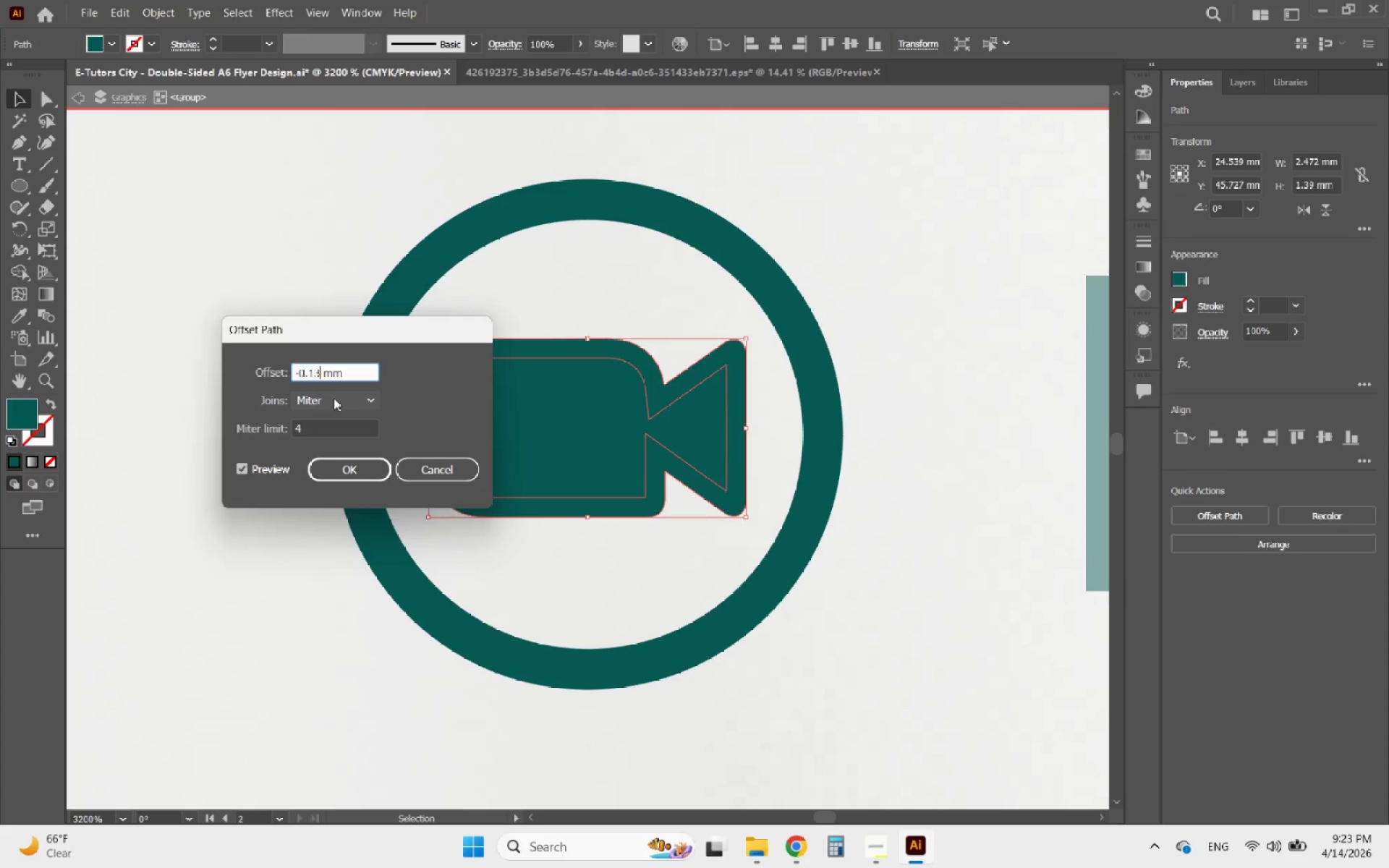 
left_click([334, 398])
 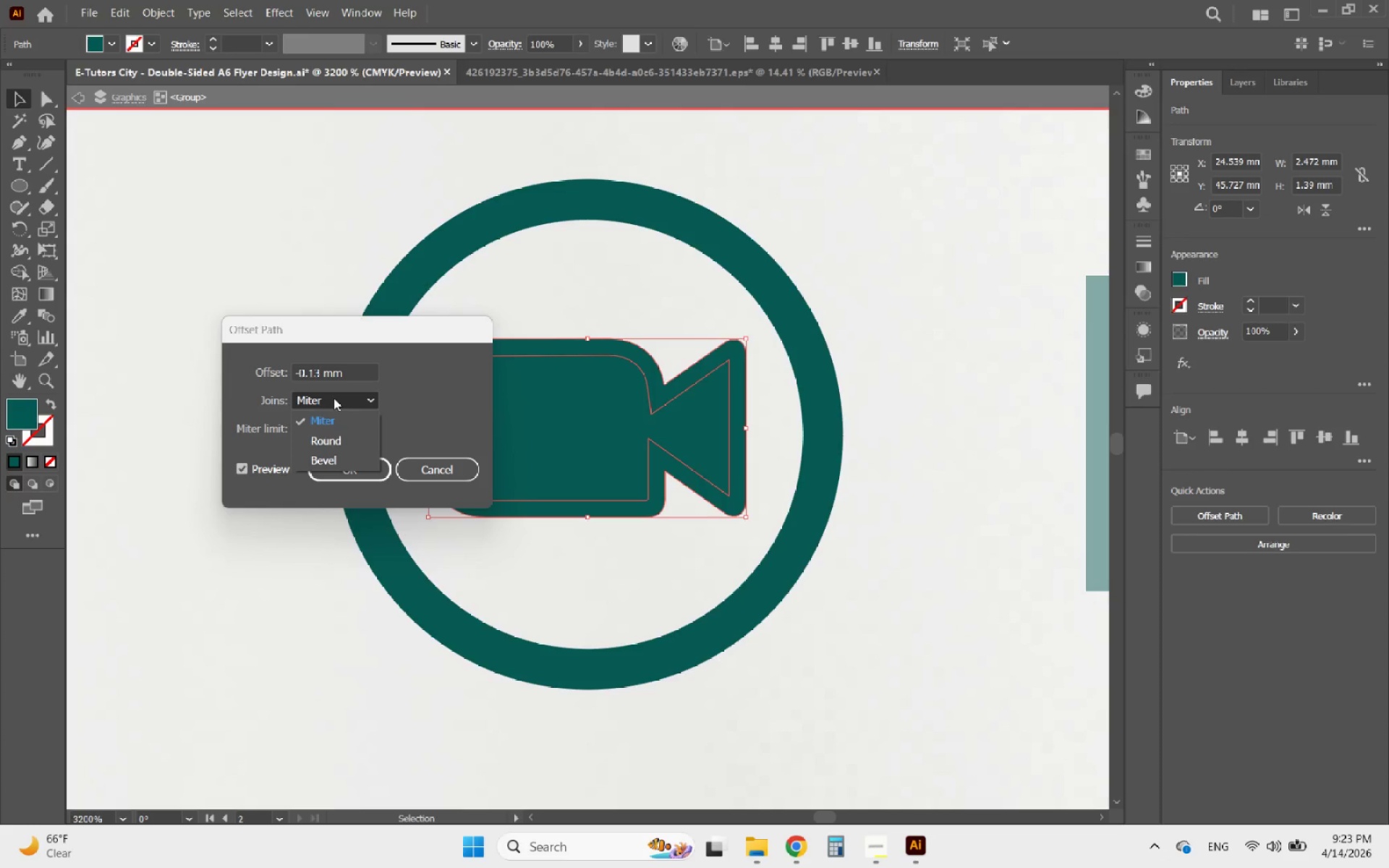 
left_click([334, 398])
 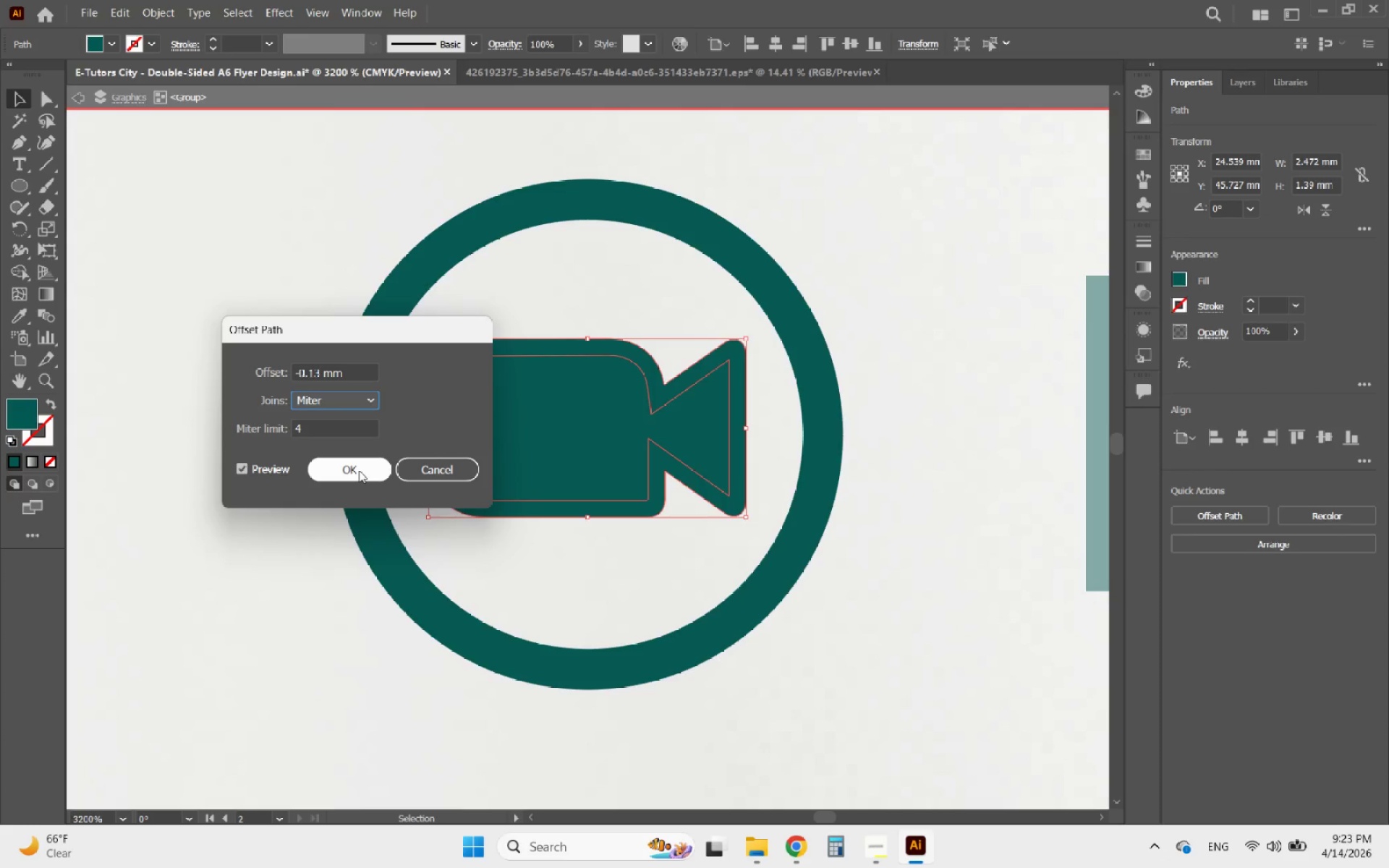 
left_click([359, 470])
 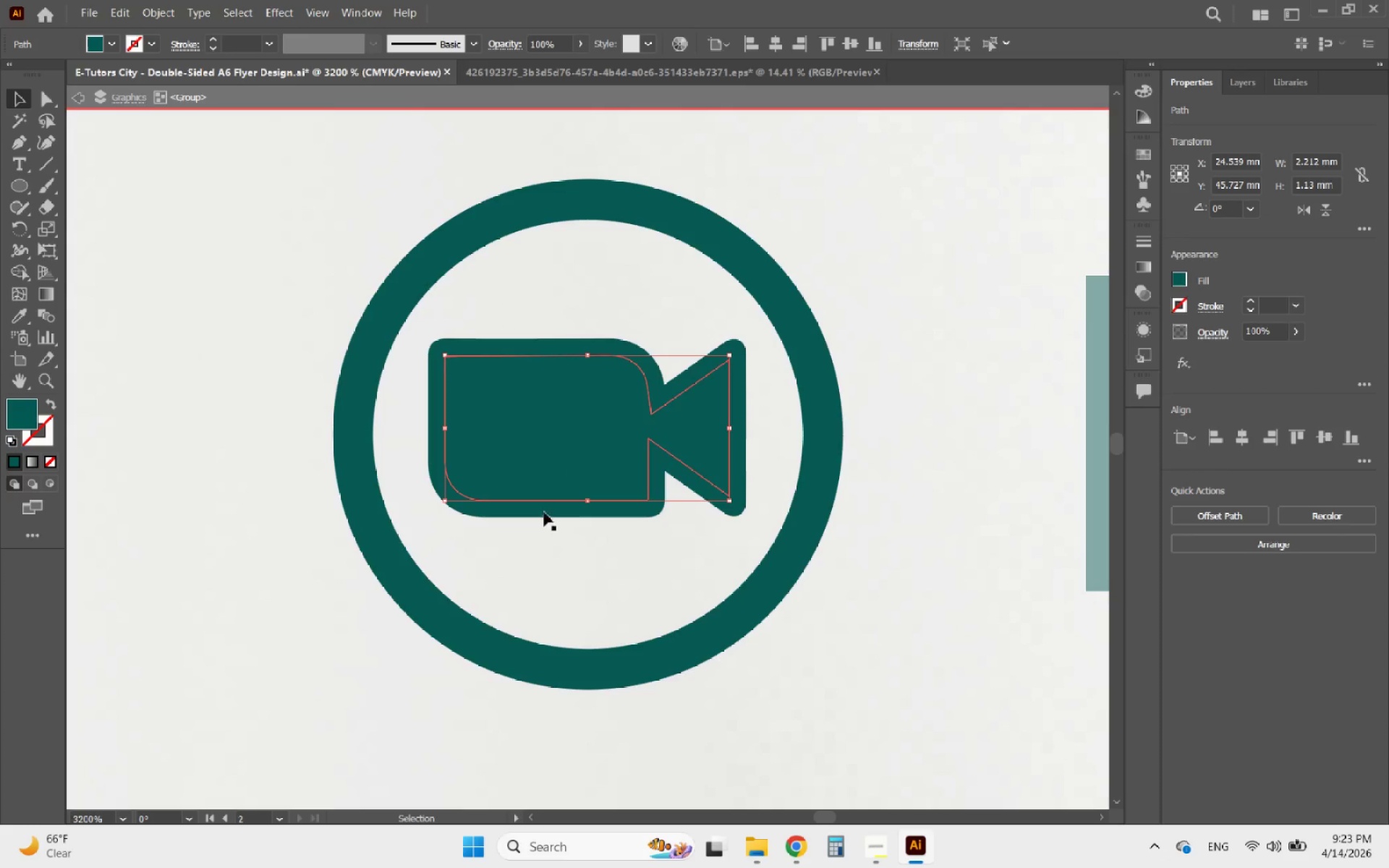 
left_click_drag(start_coordinate=[545, 561], to_coordinate=[485, 436])
 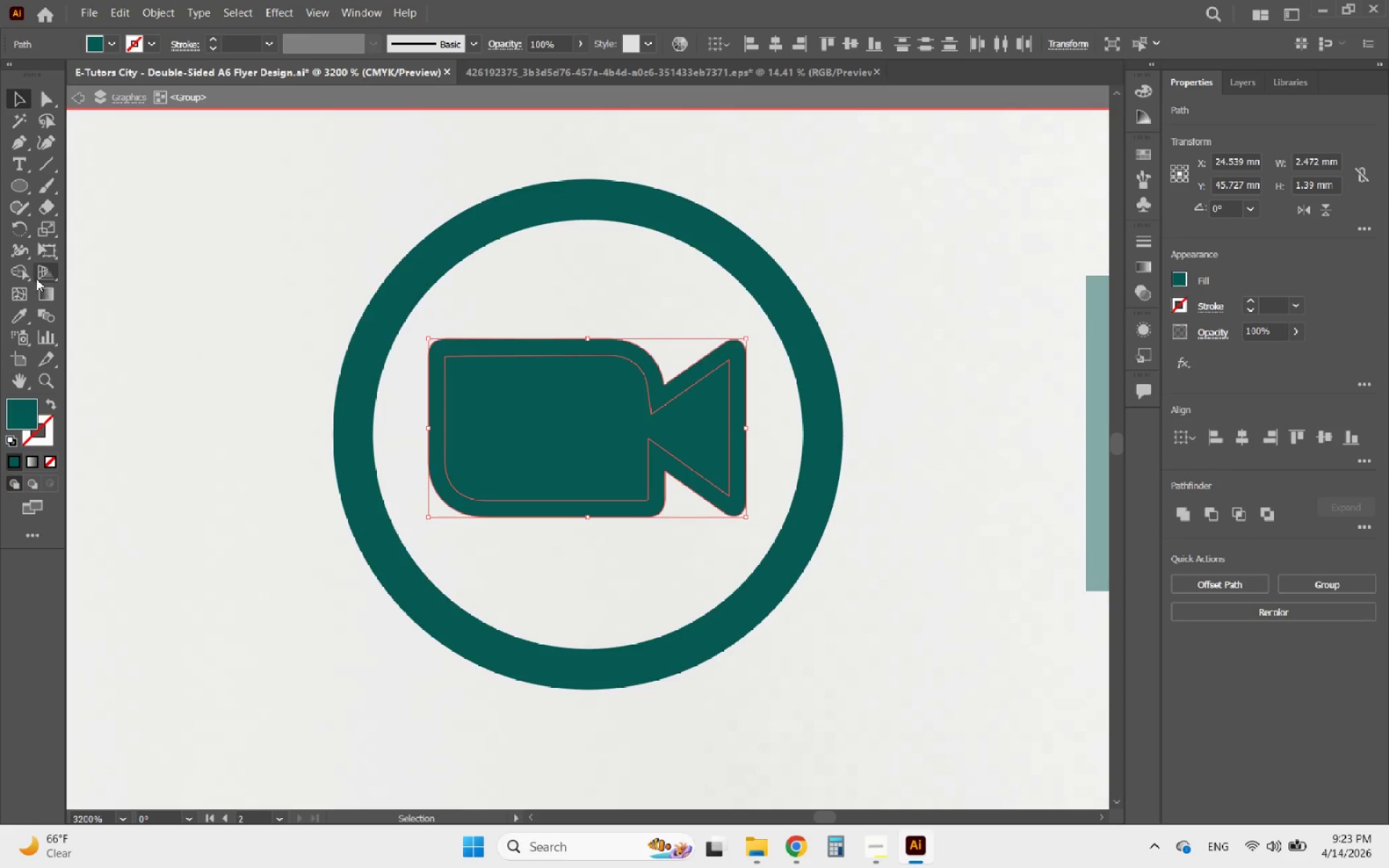 
left_click([25, 275])
 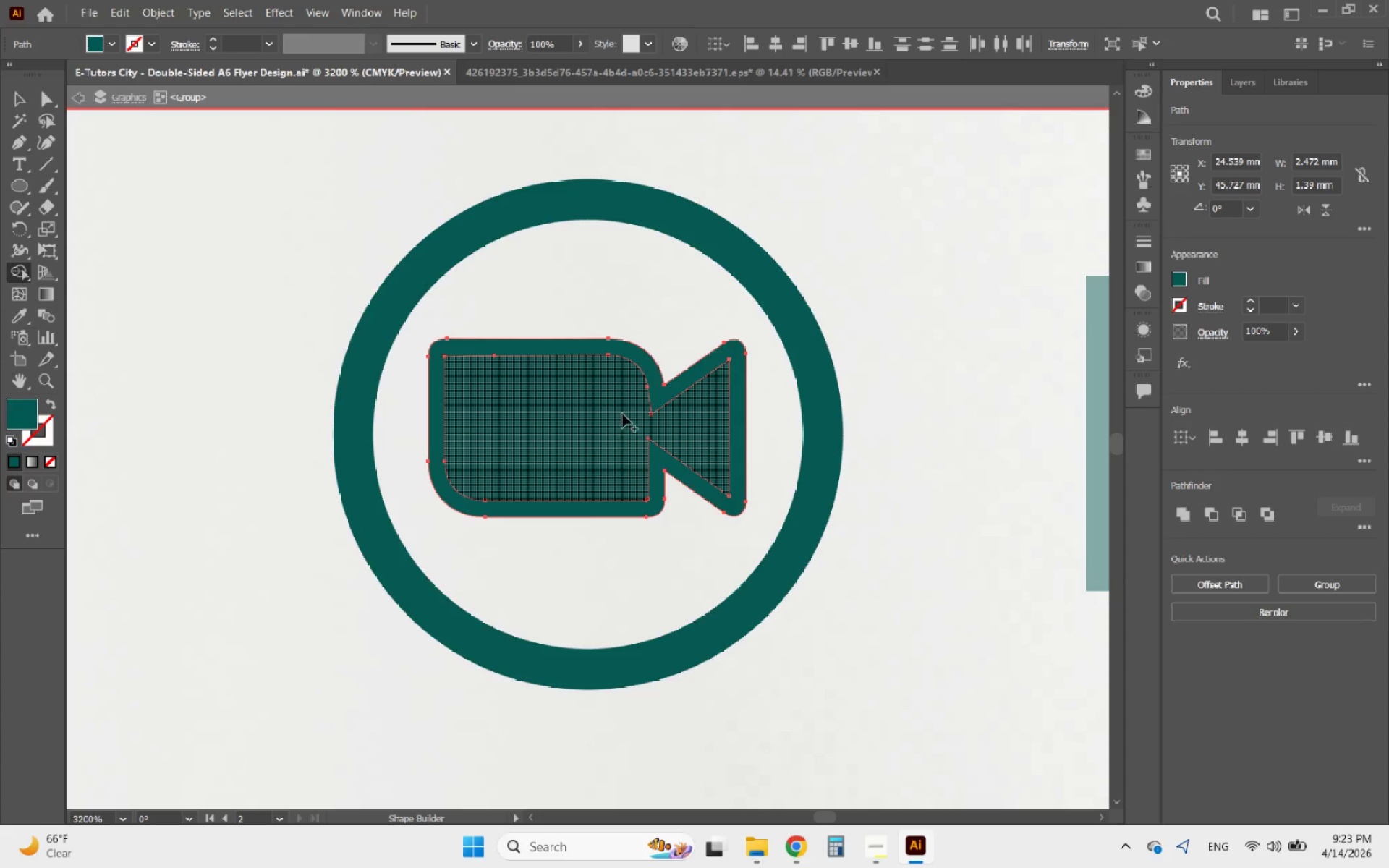 
left_click_drag(start_coordinate=[607, 415], to_coordinate=[531, 410])
 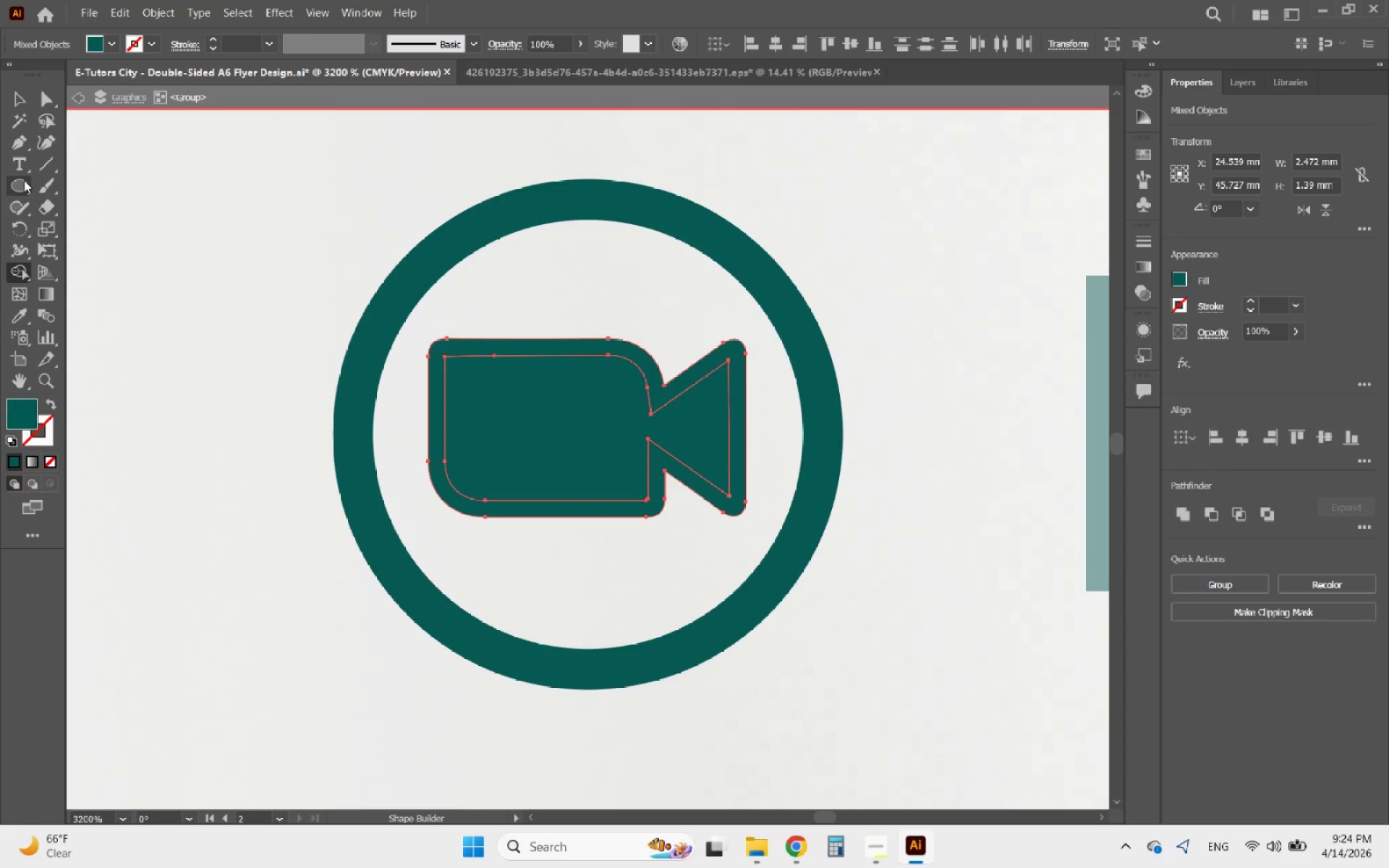 
key(Control+Z)
 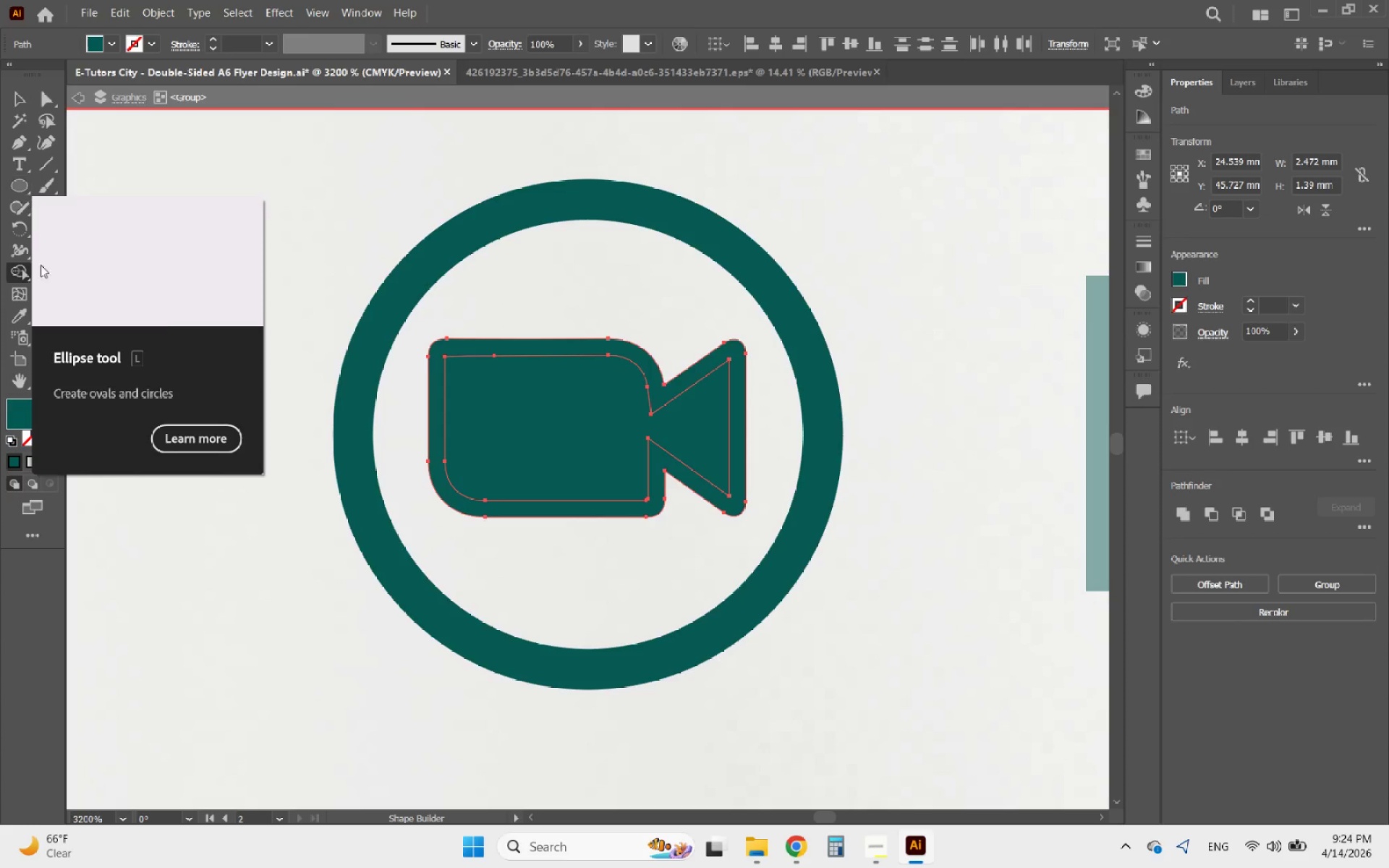 
key(Control+Z)
 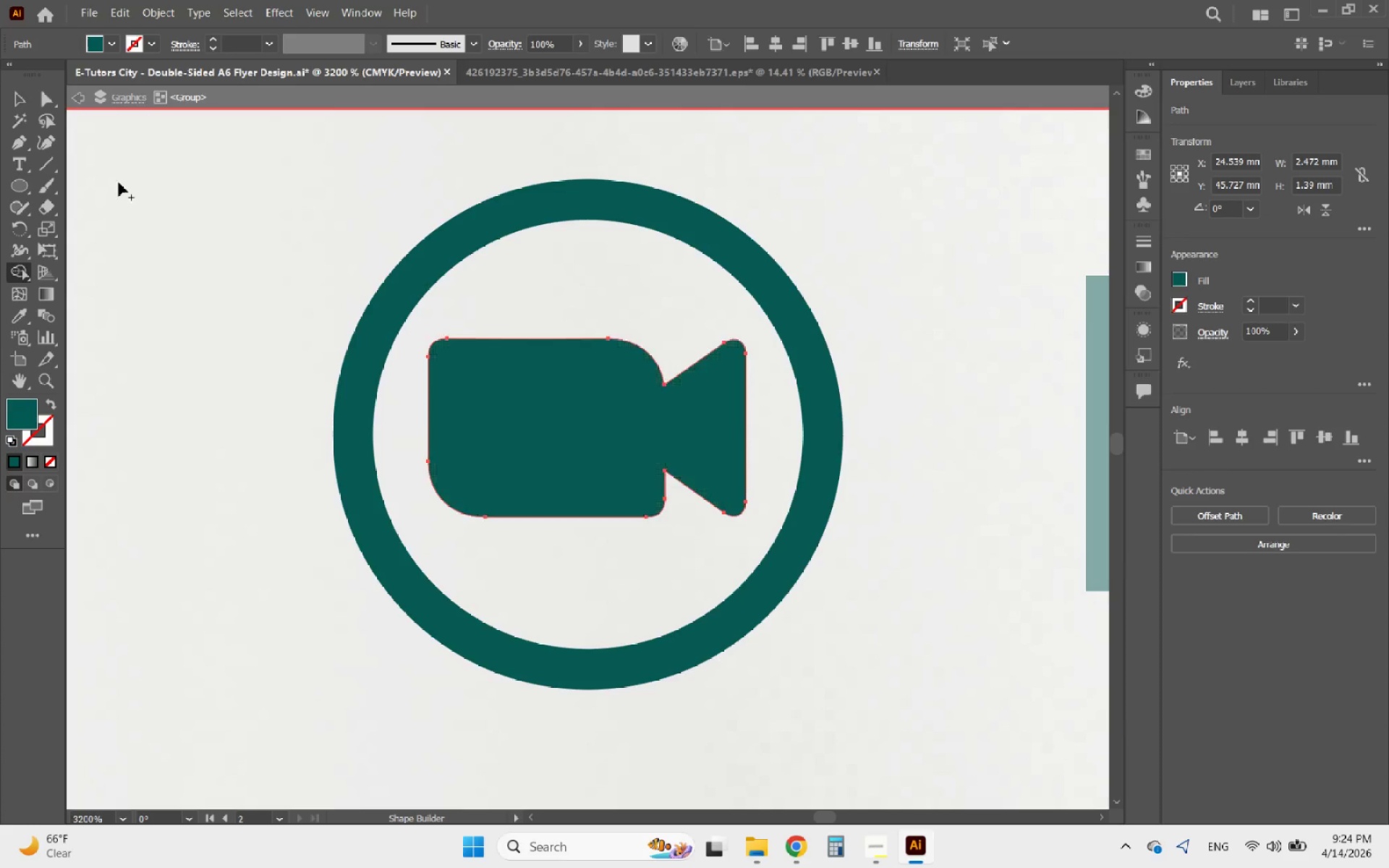 
left_click([21, 90])
 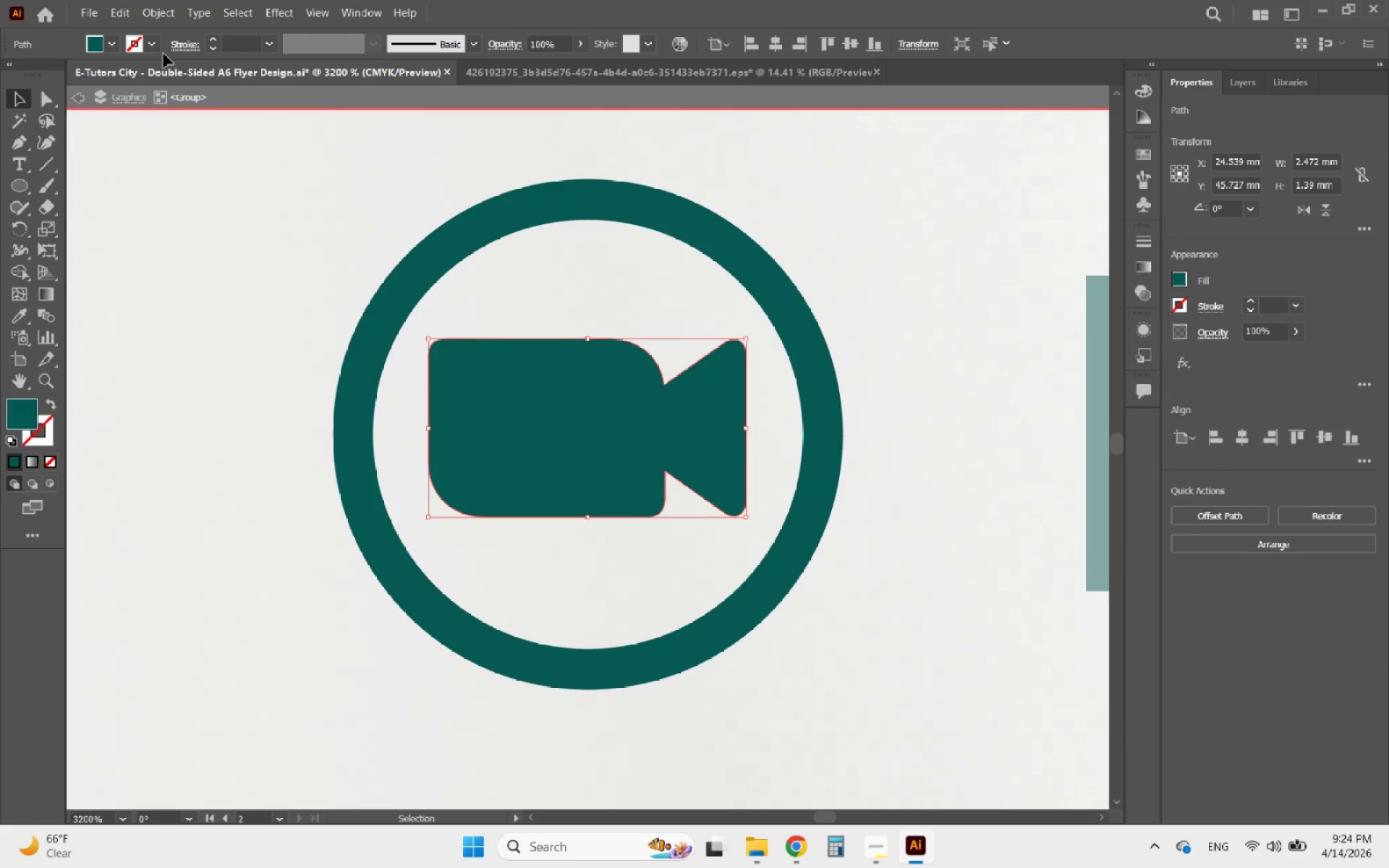 
left_click([167, 18])
 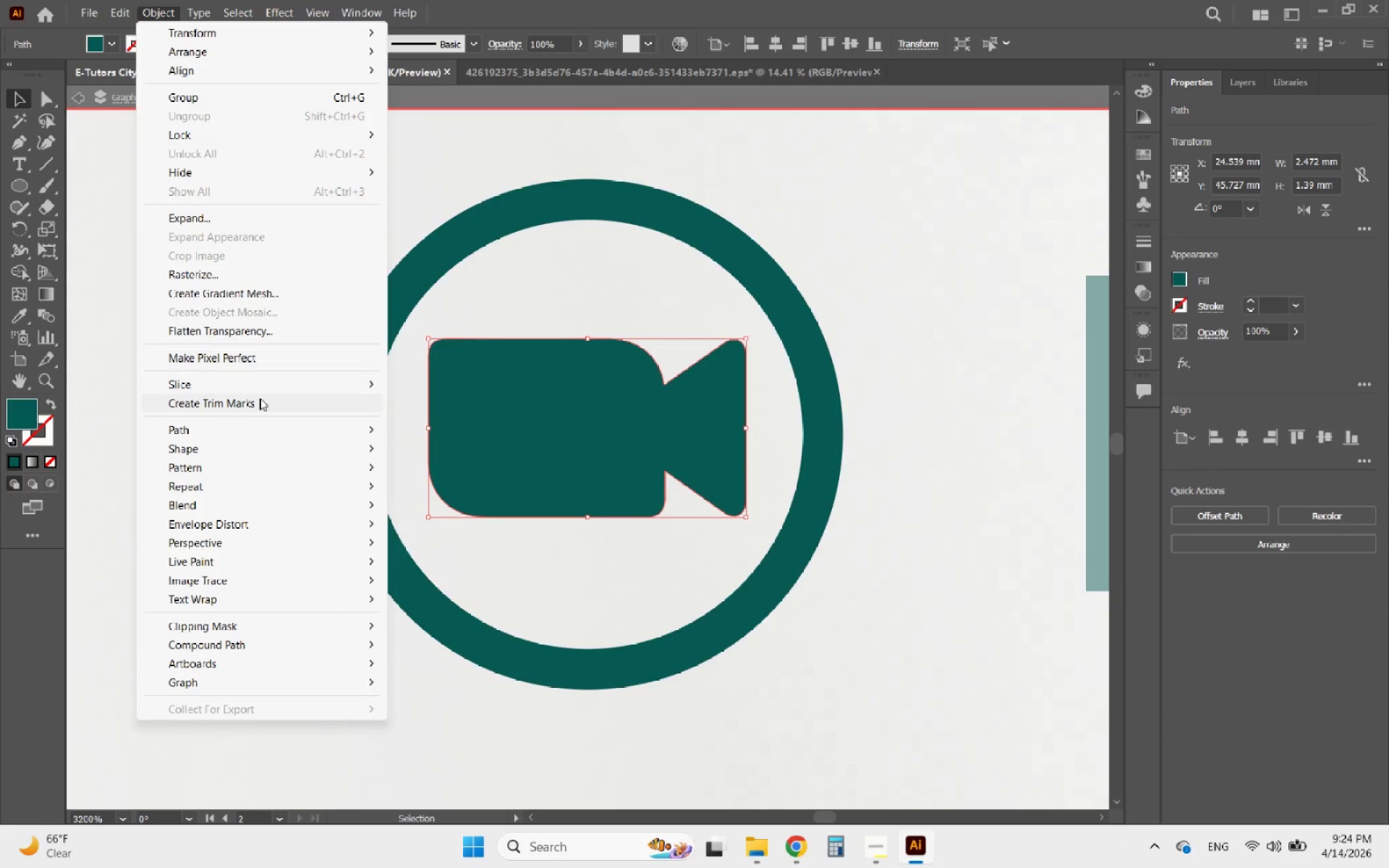 
mouse_move([258, 432])
 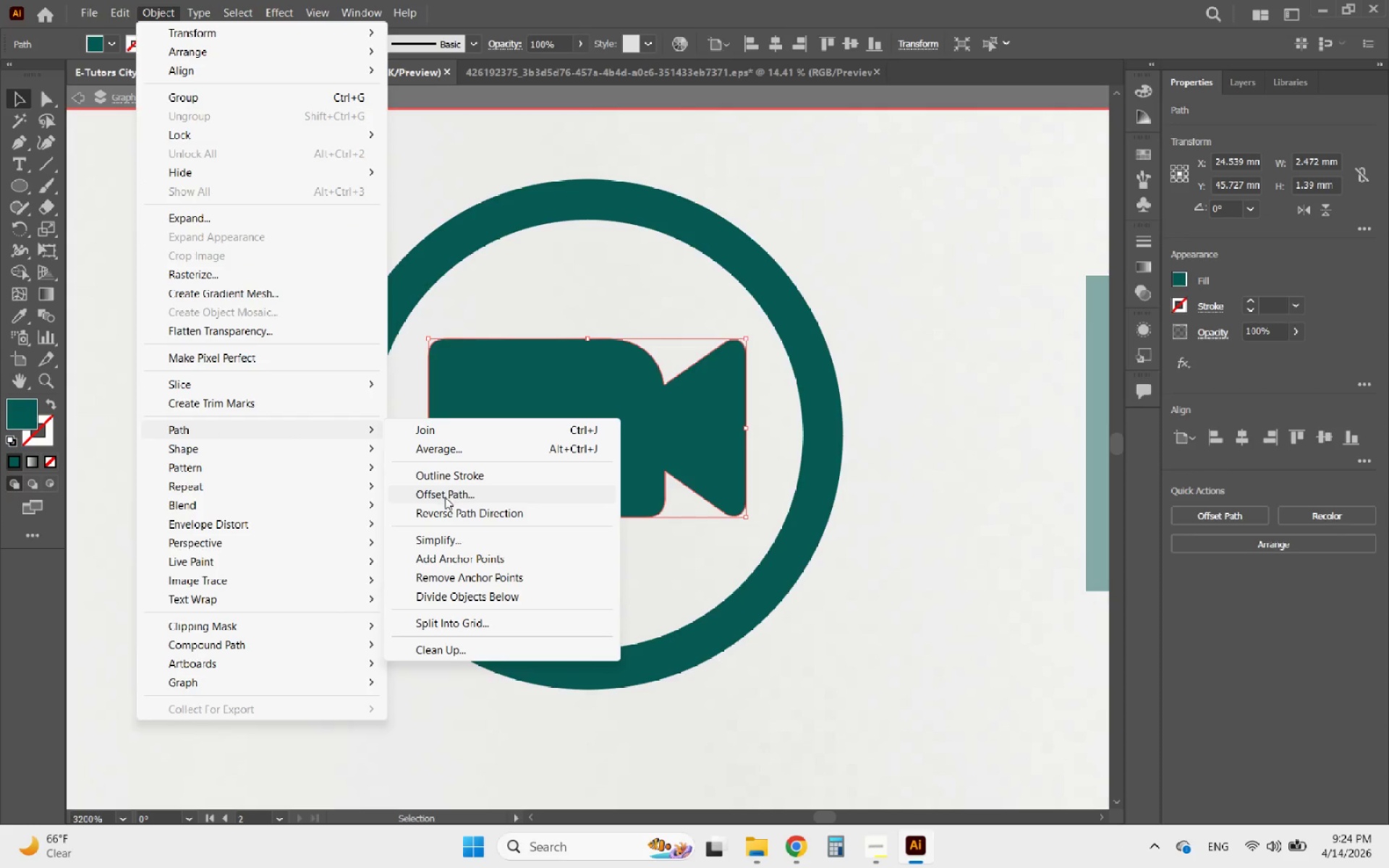 
left_click([445, 497])
 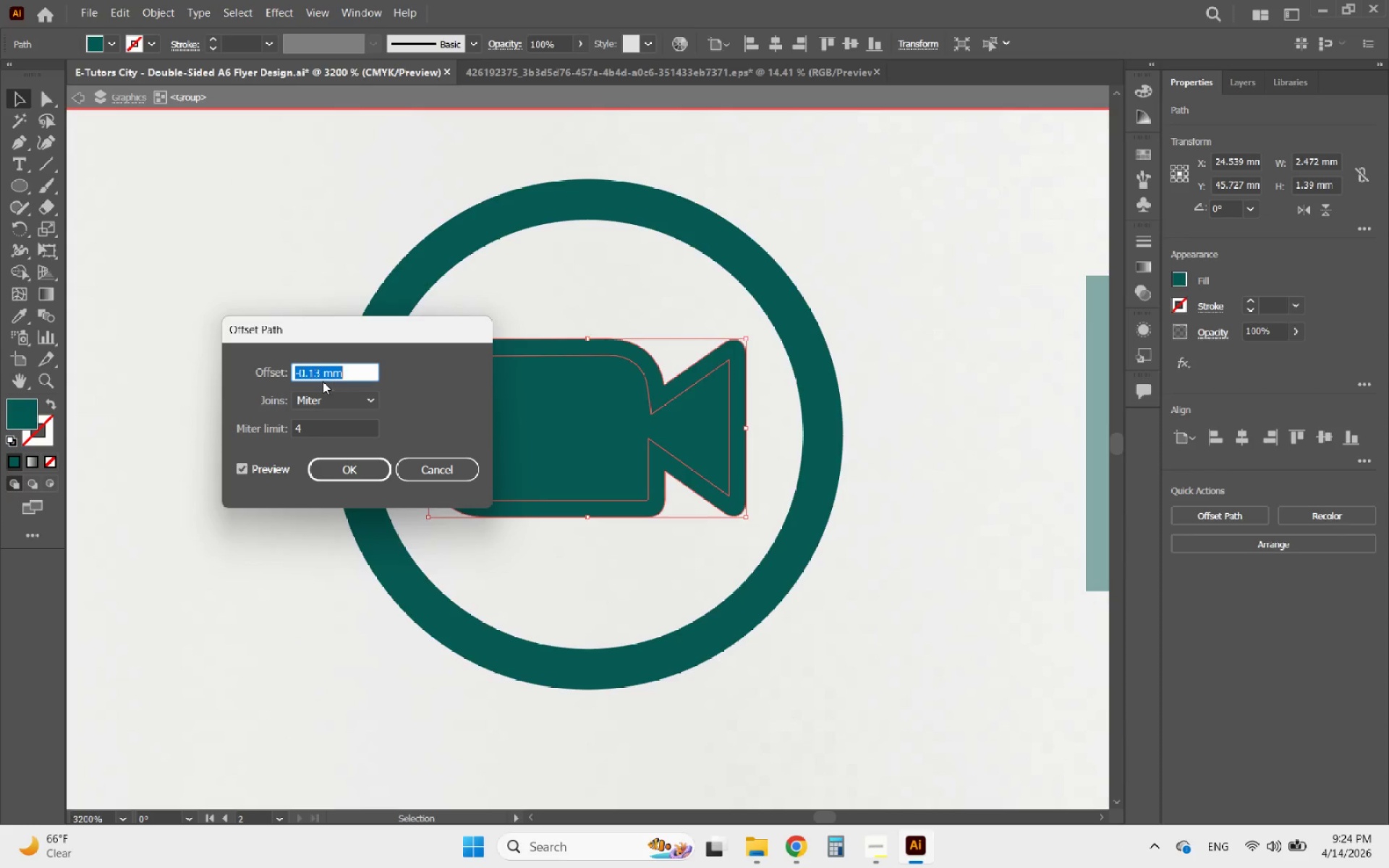 
left_click_drag(start_coordinate=[316, 373], to_coordinate=[323, 372])
 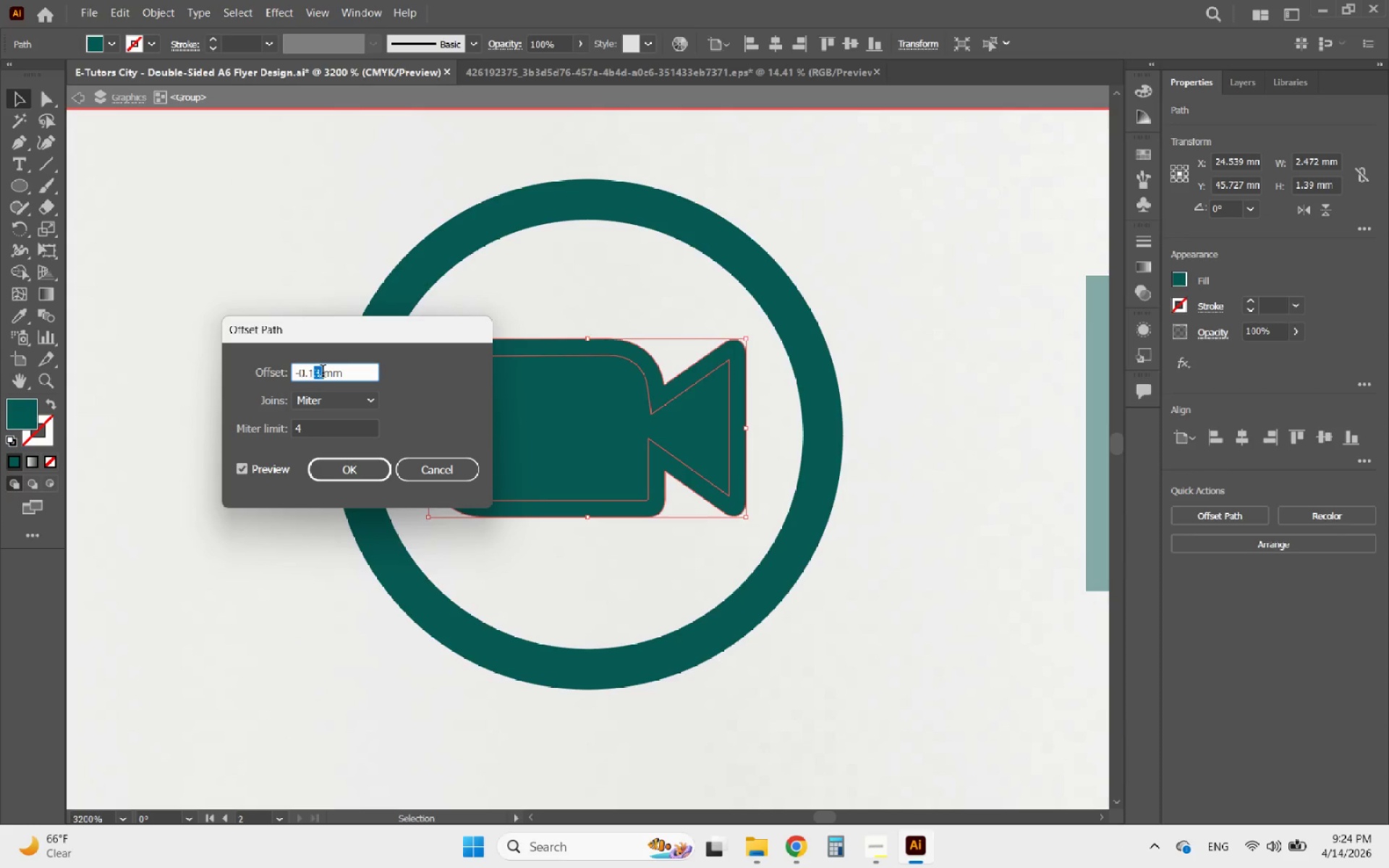 
key(3)
 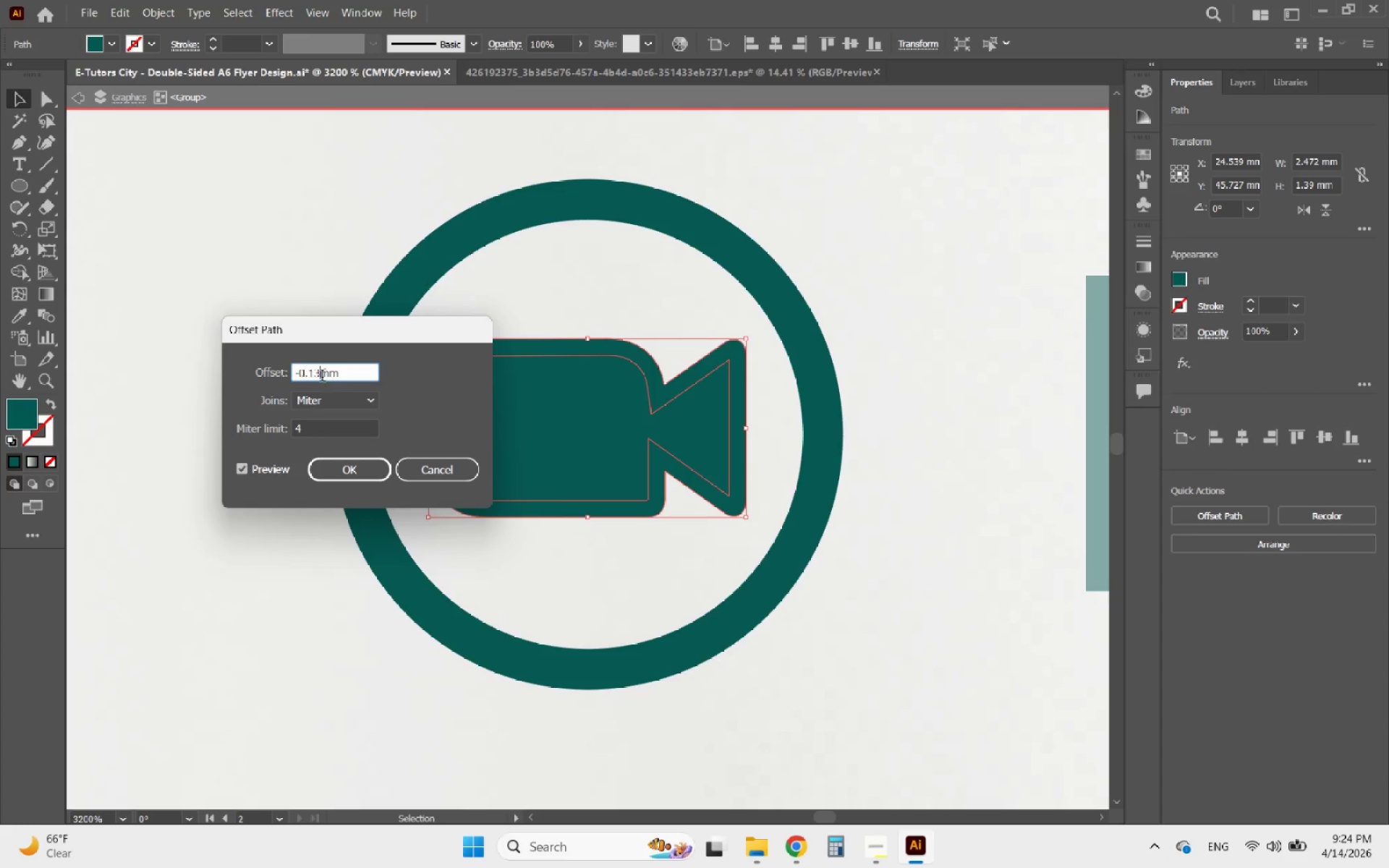 
left_click_drag(start_coordinate=[320, 377], to_coordinate=[313, 377])
 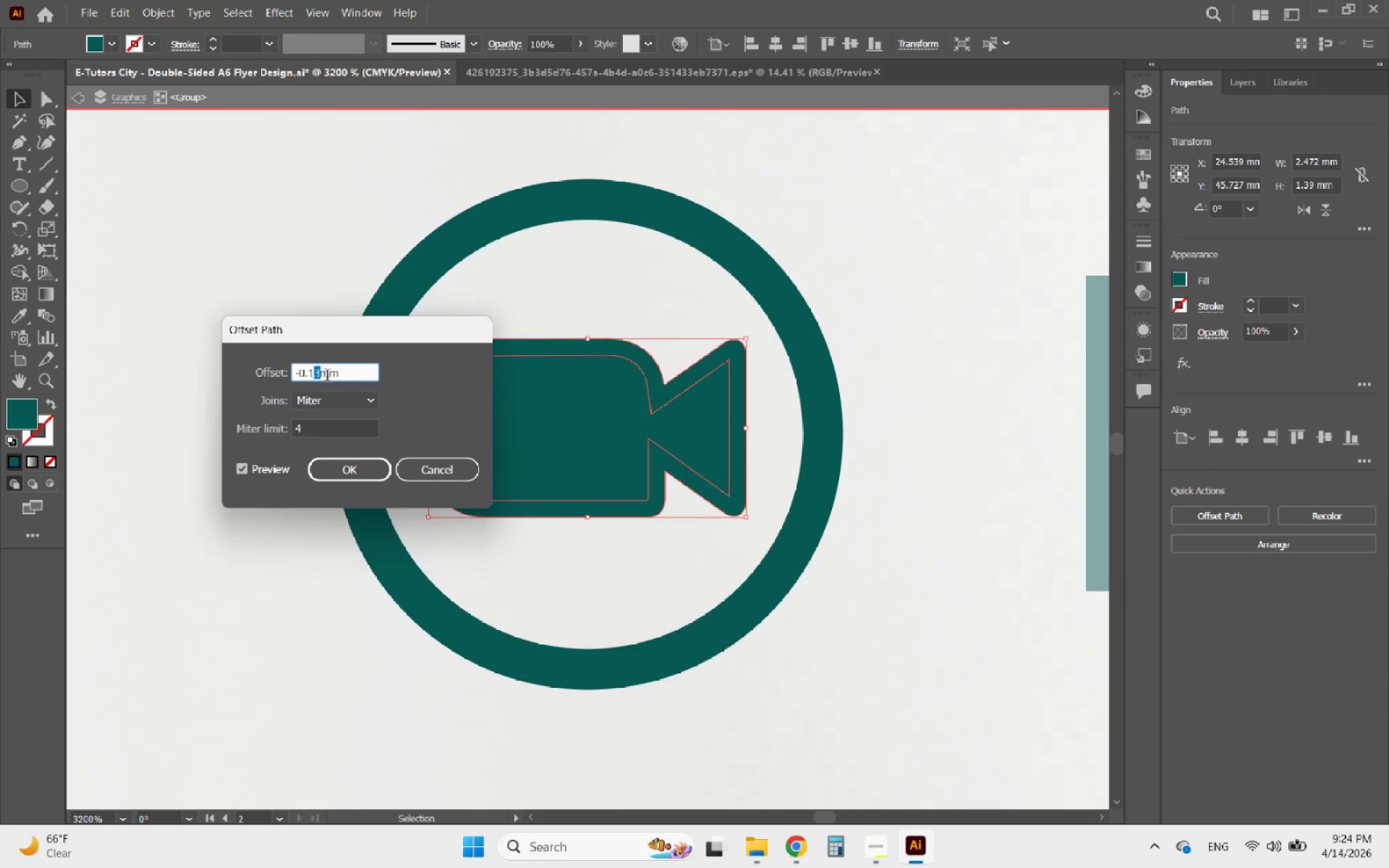 
key(8)
 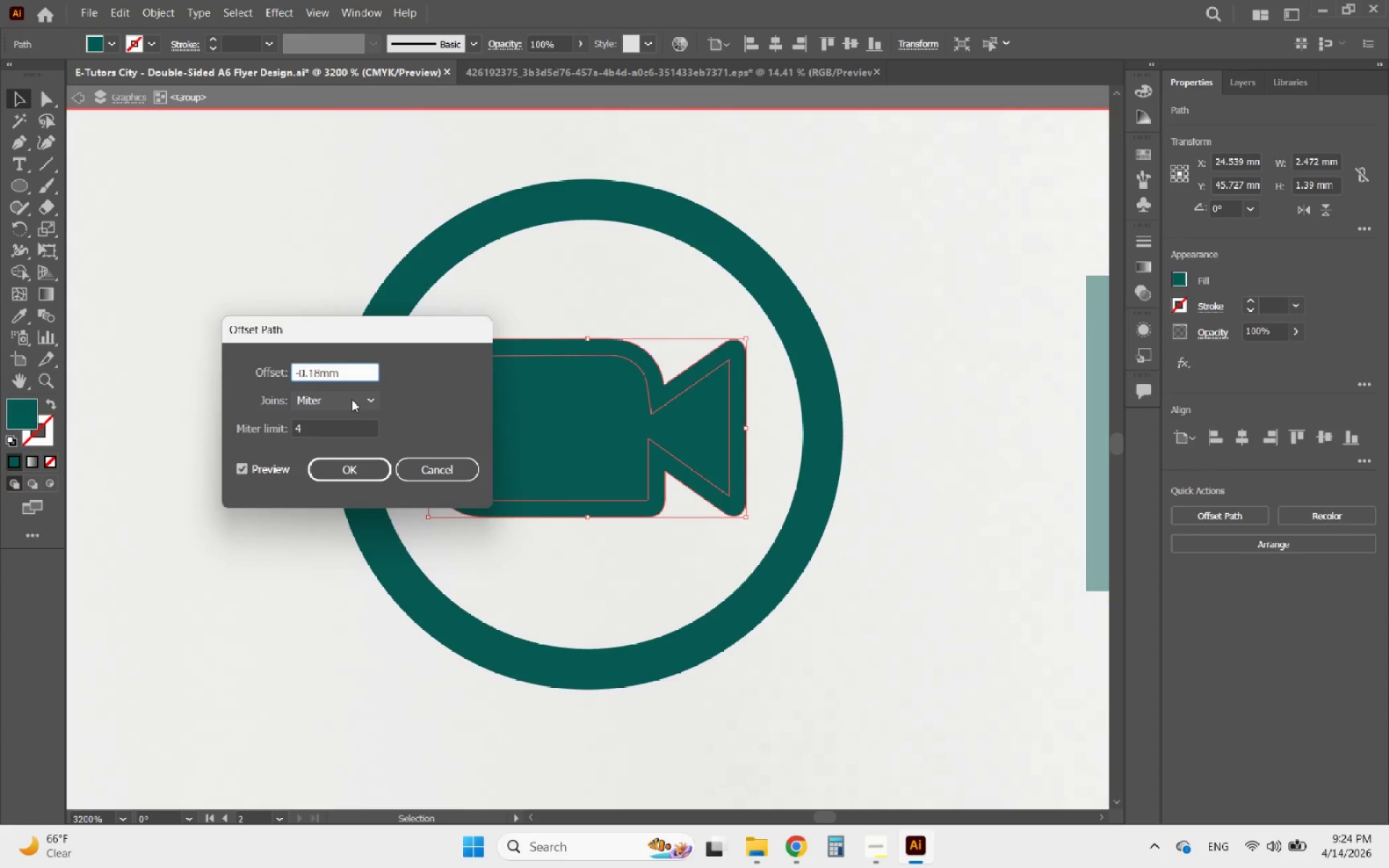 
left_click([349, 399])
 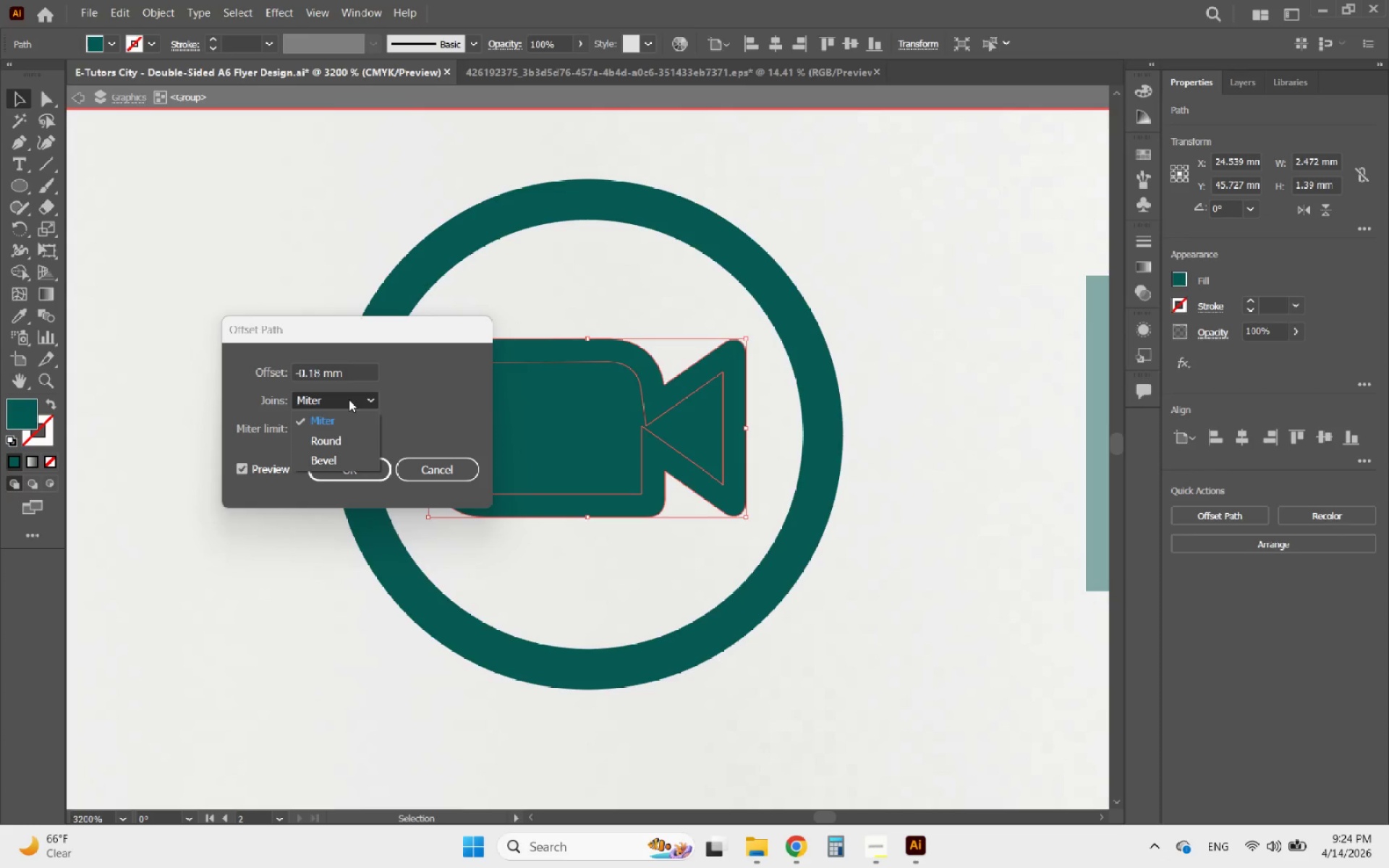 
right_click([349, 399])
 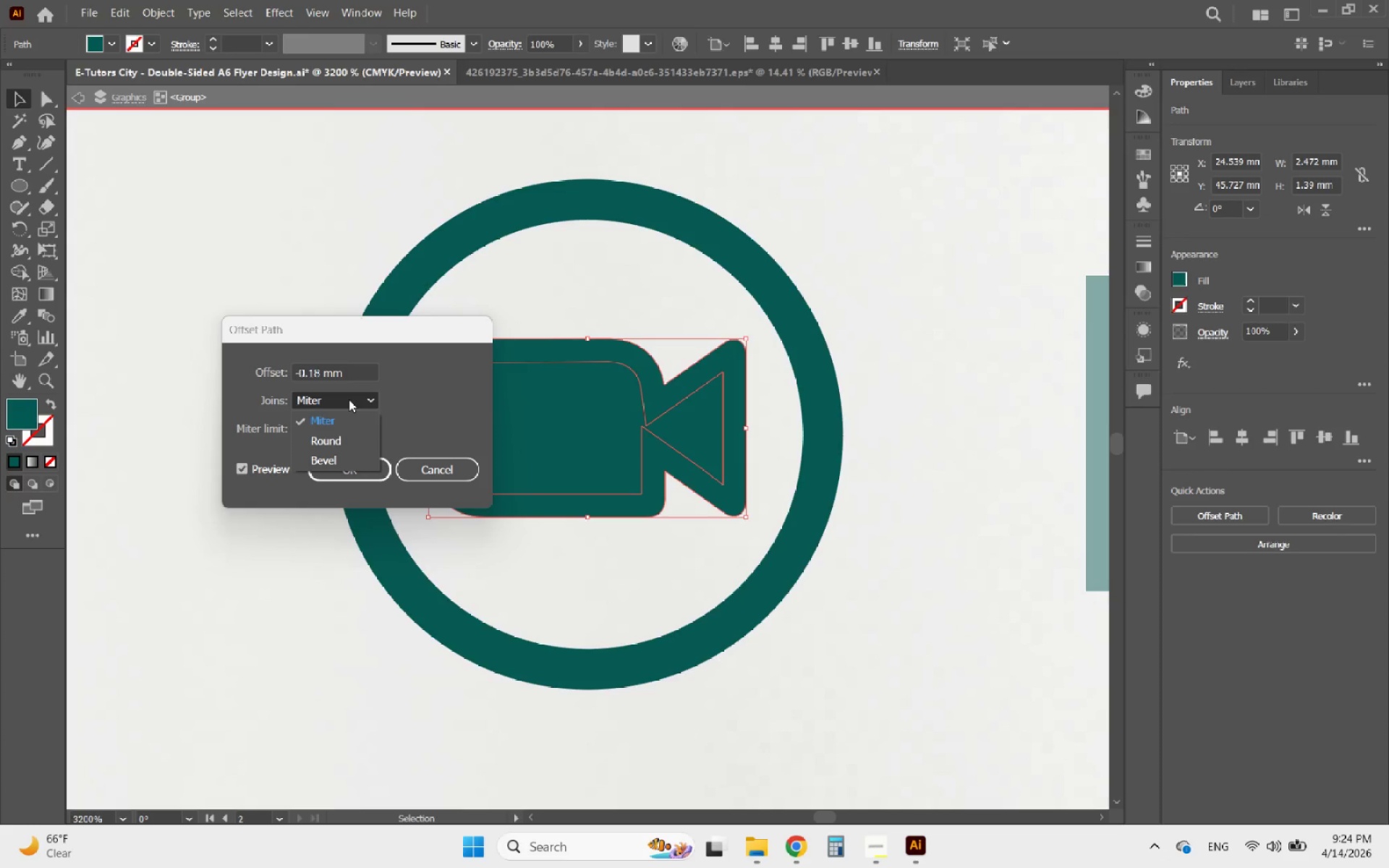 
left_click([349, 399])
 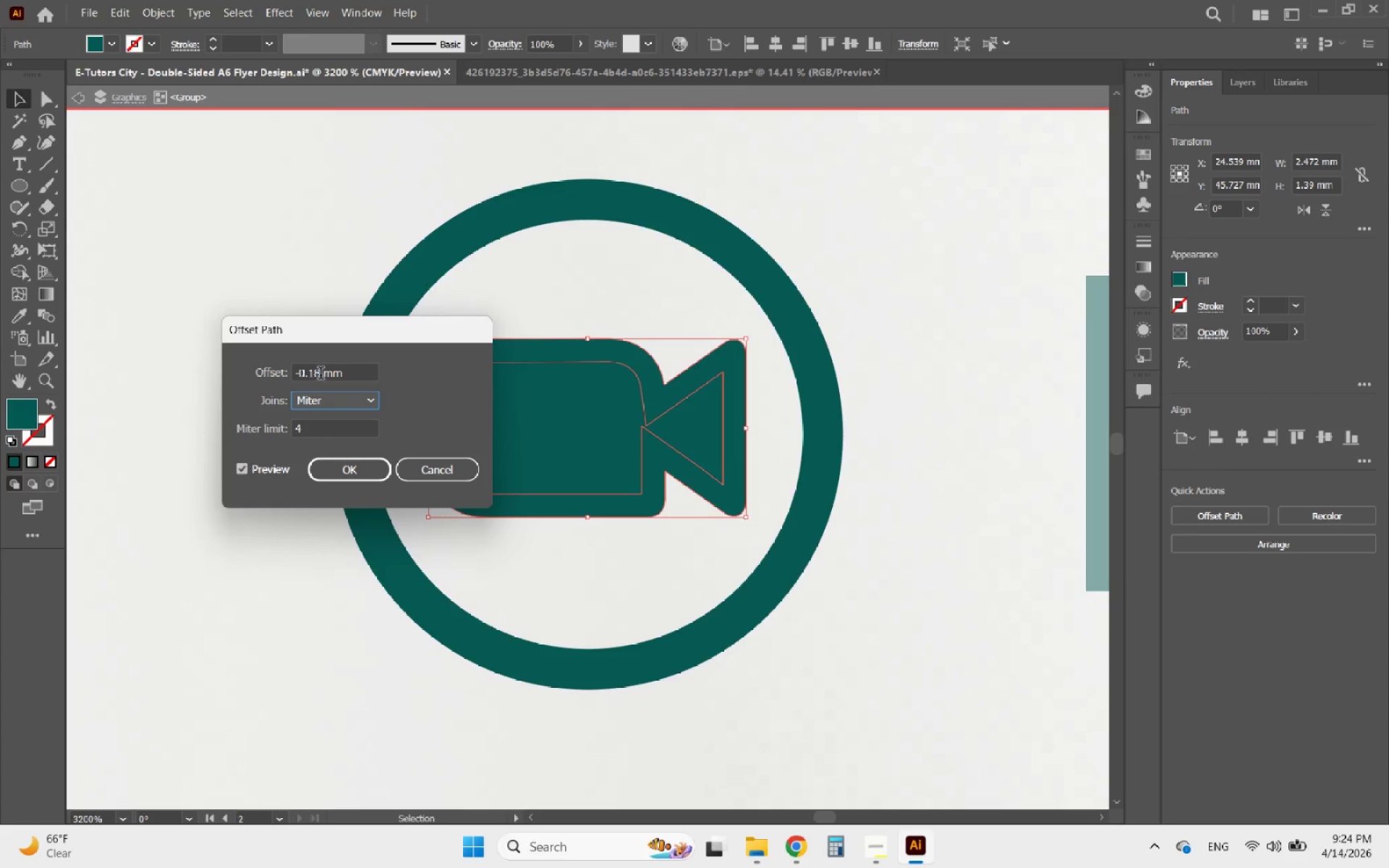 
left_click_drag(start_coordinate=[320, 375], to_coordinate=[312, 375])
 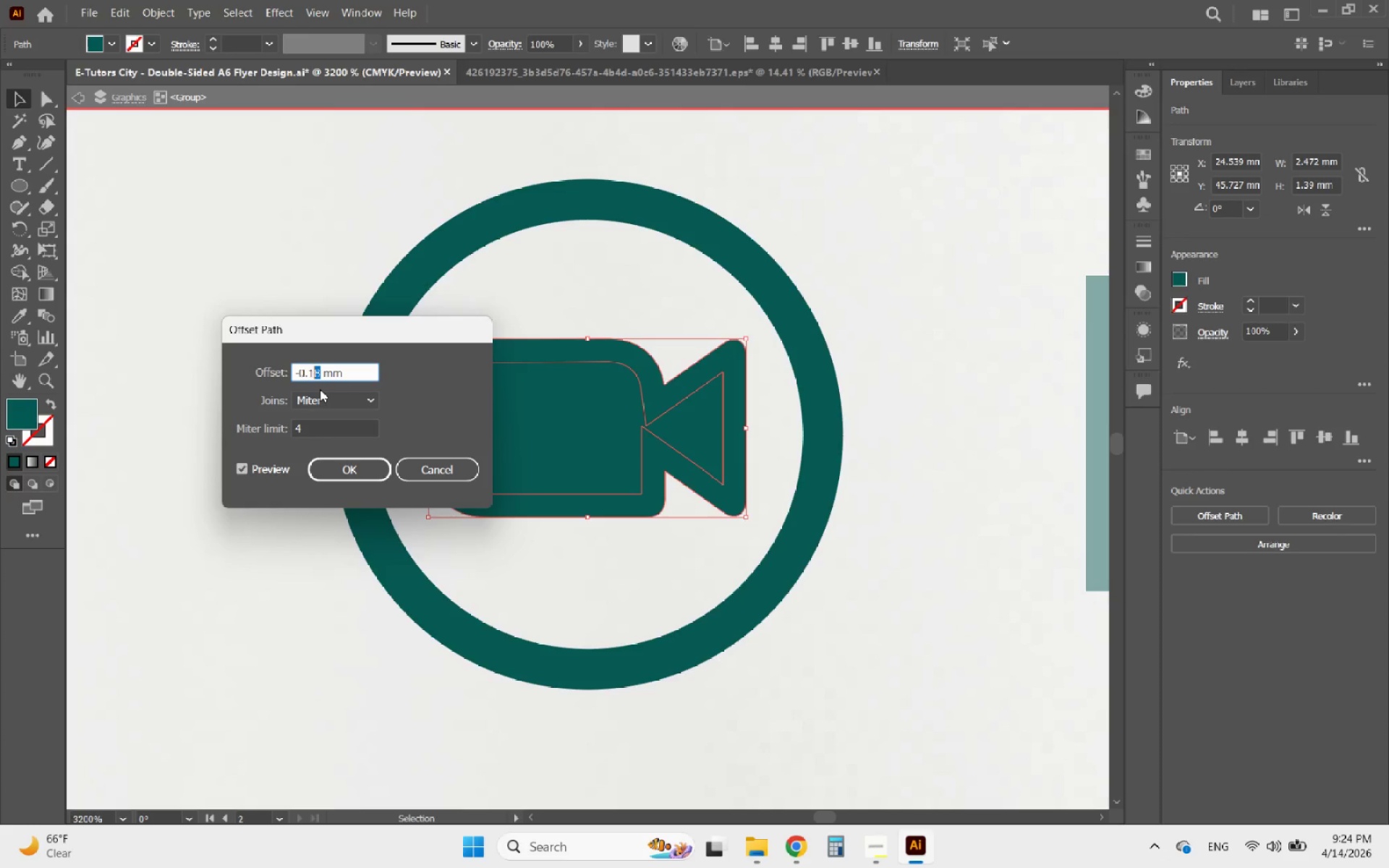 
key(3)
 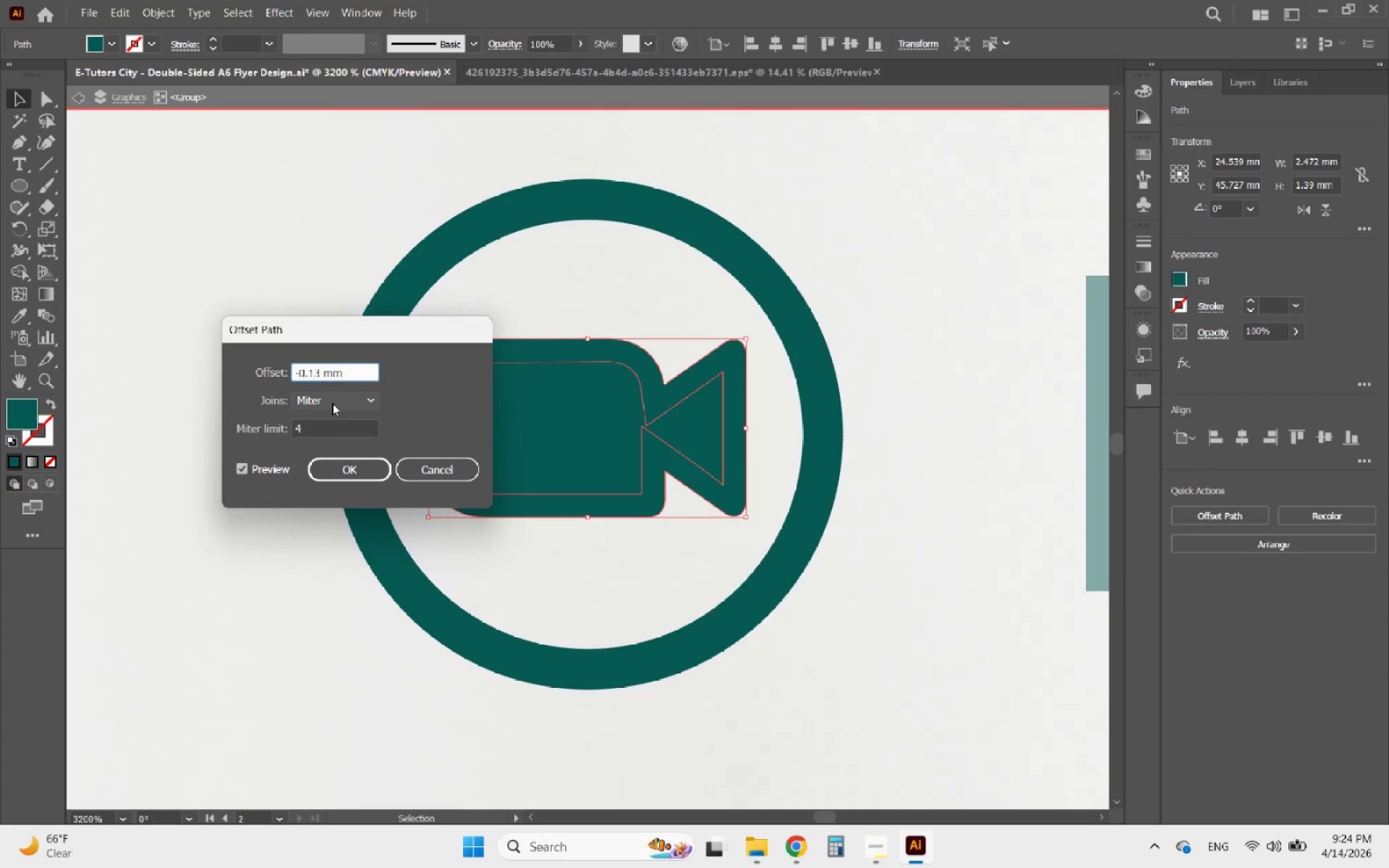 
left_click([333, 403])
 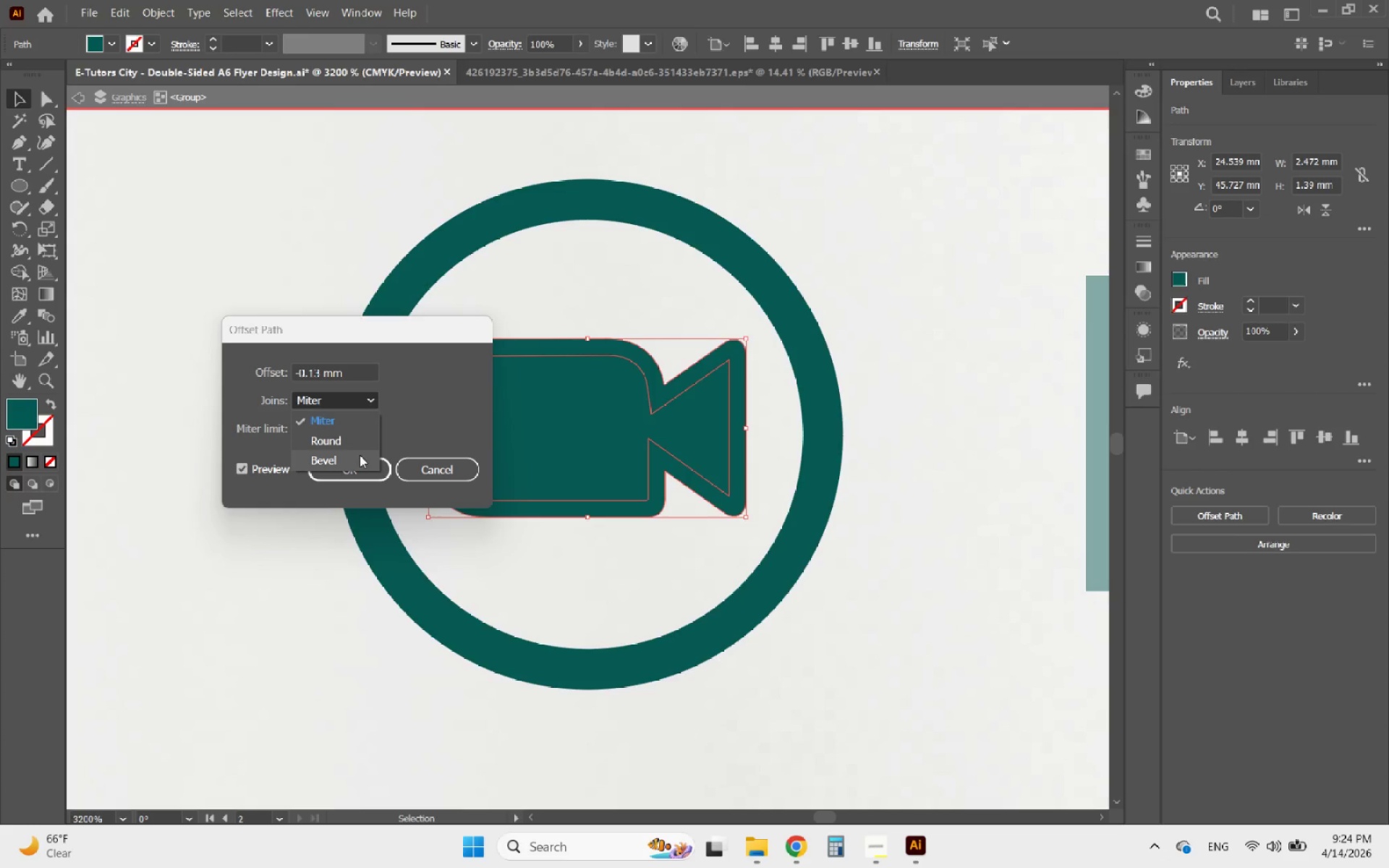 
left_click([427, 428])
 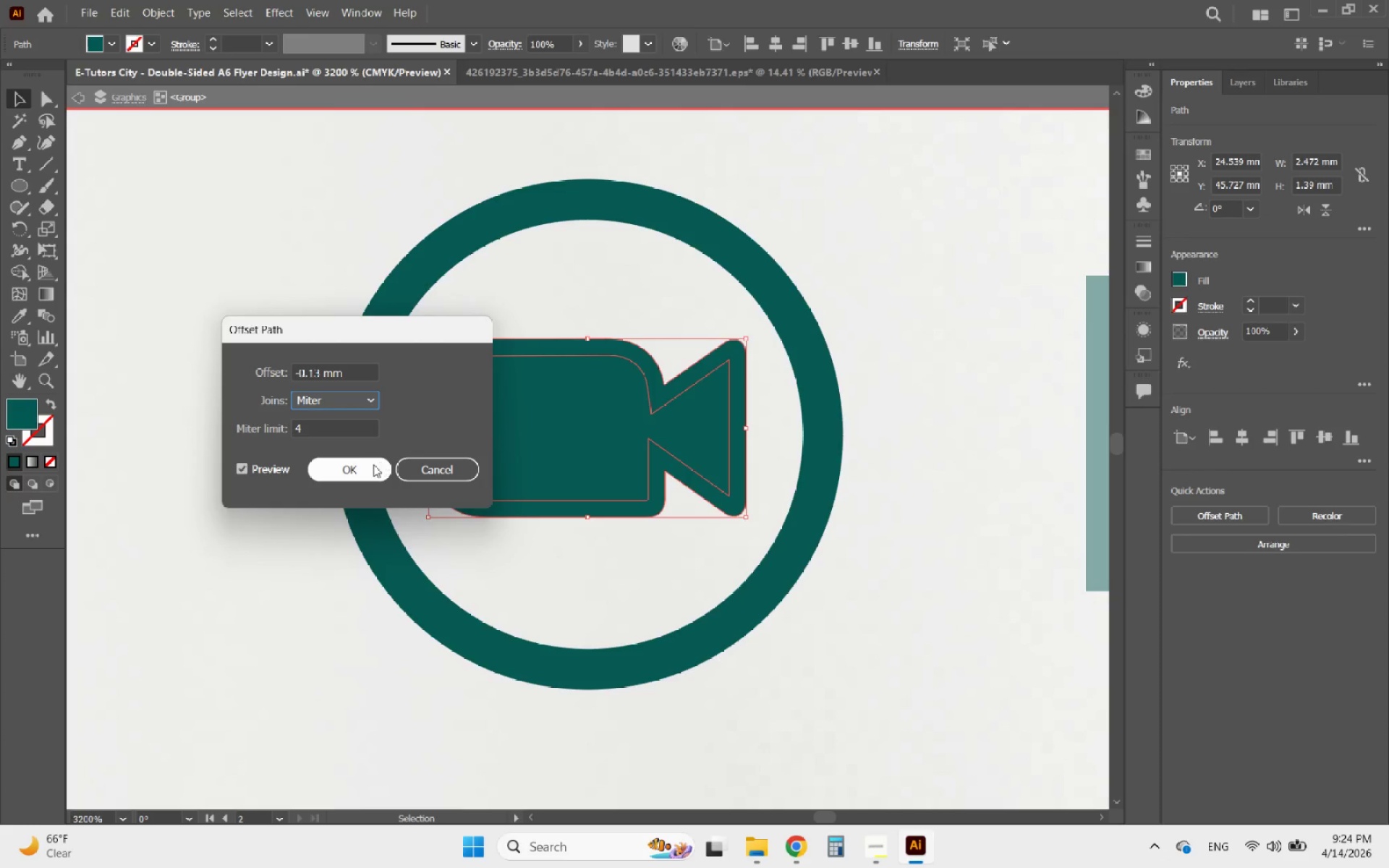 
left_click([364, 468])
 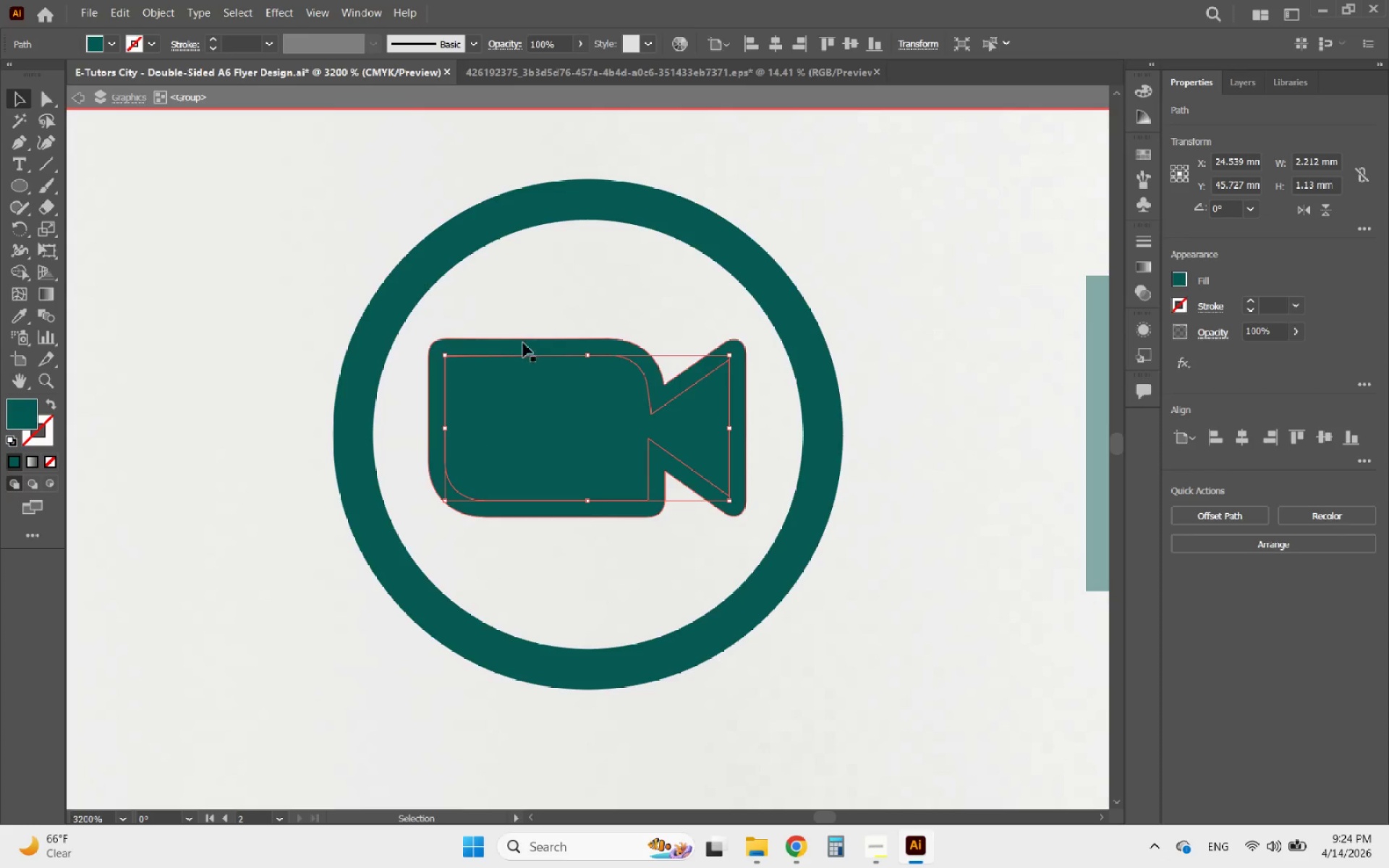 
hold_key(key=ShiftLeft, duration=0.36)
left_click([523, 343])
 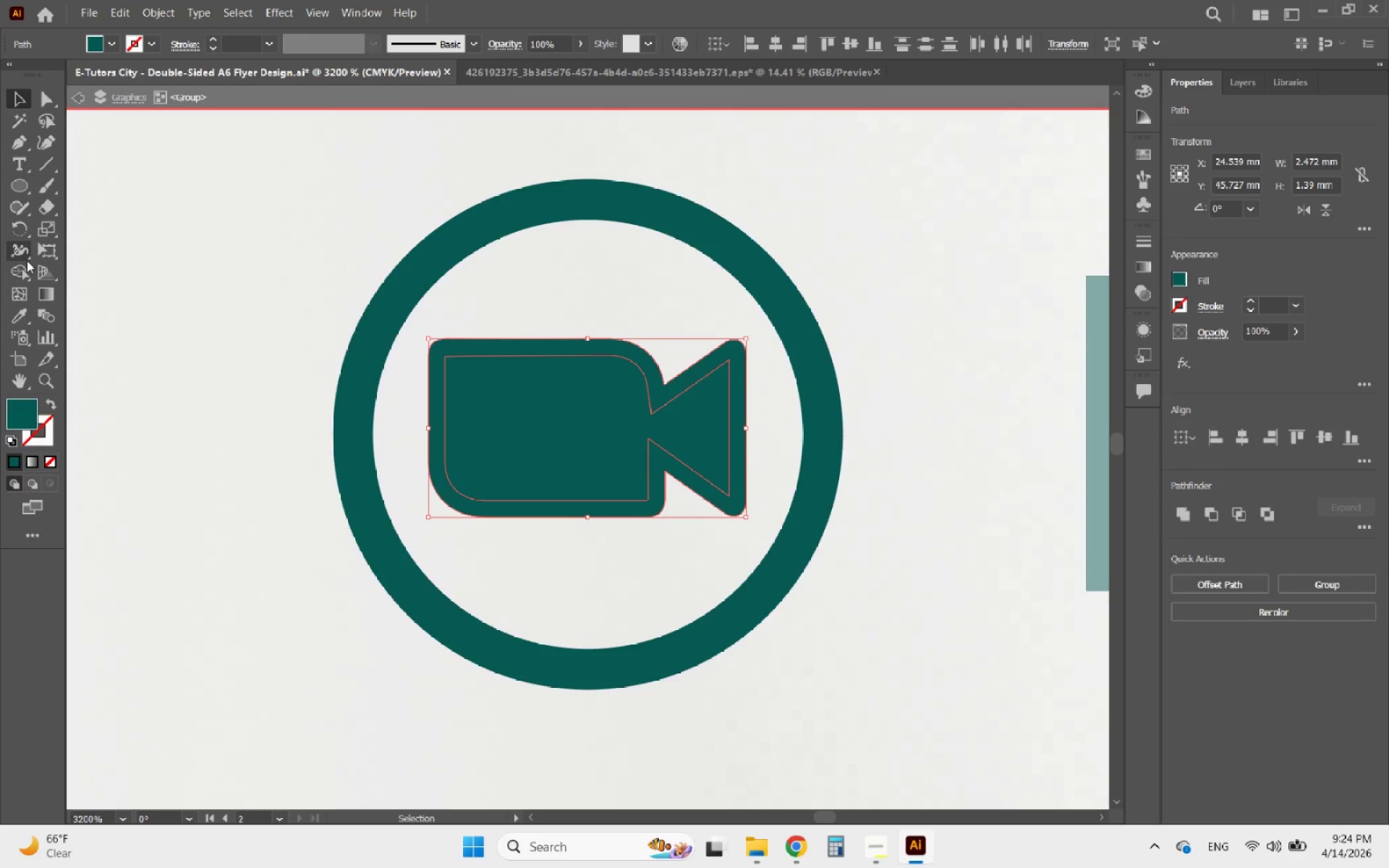 
left_click([19, 267])
 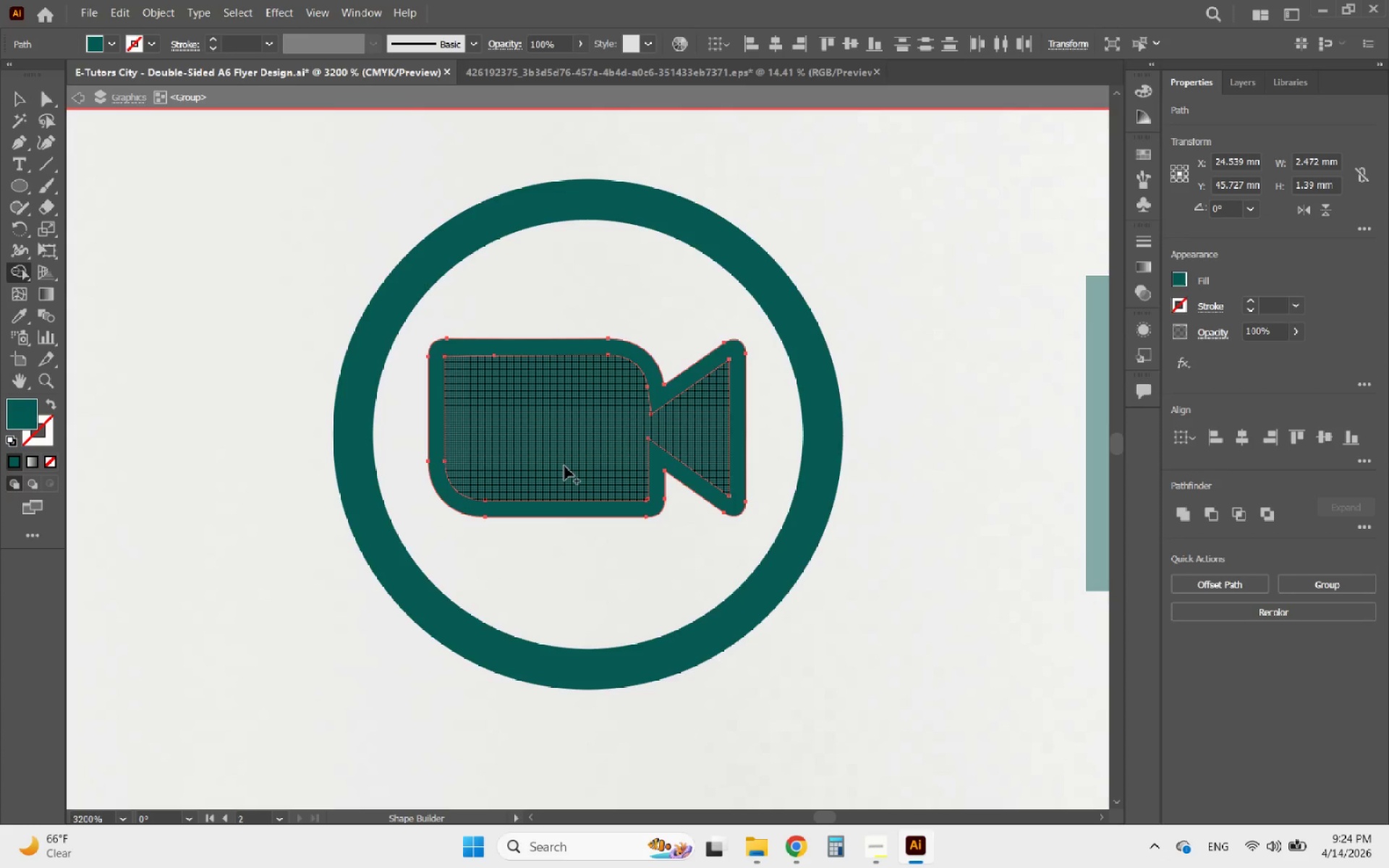 
left_click_drag(start_coordinate=[564, 466], to_coordinate=[525, 430])
 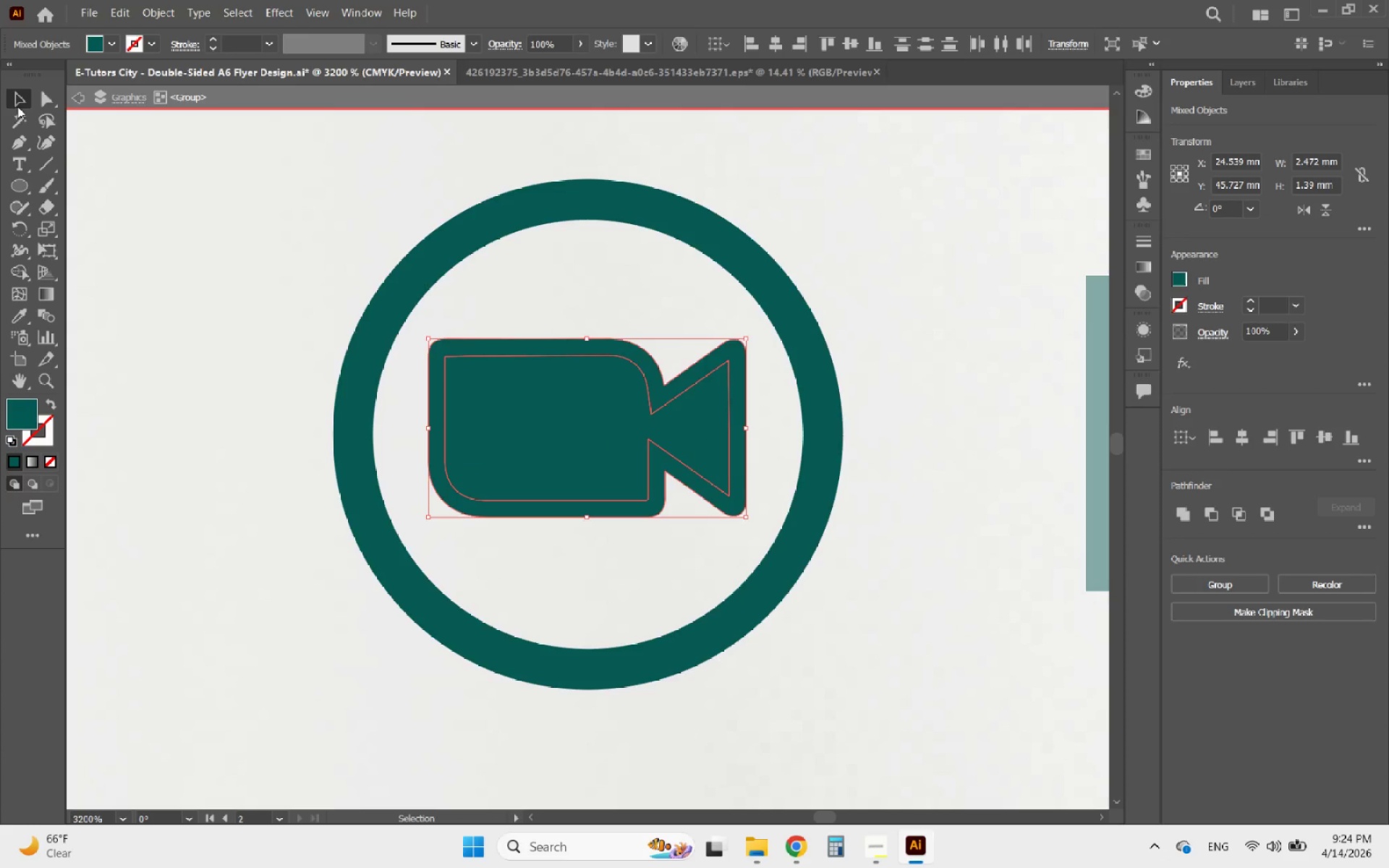 
double_click([204, 296])
 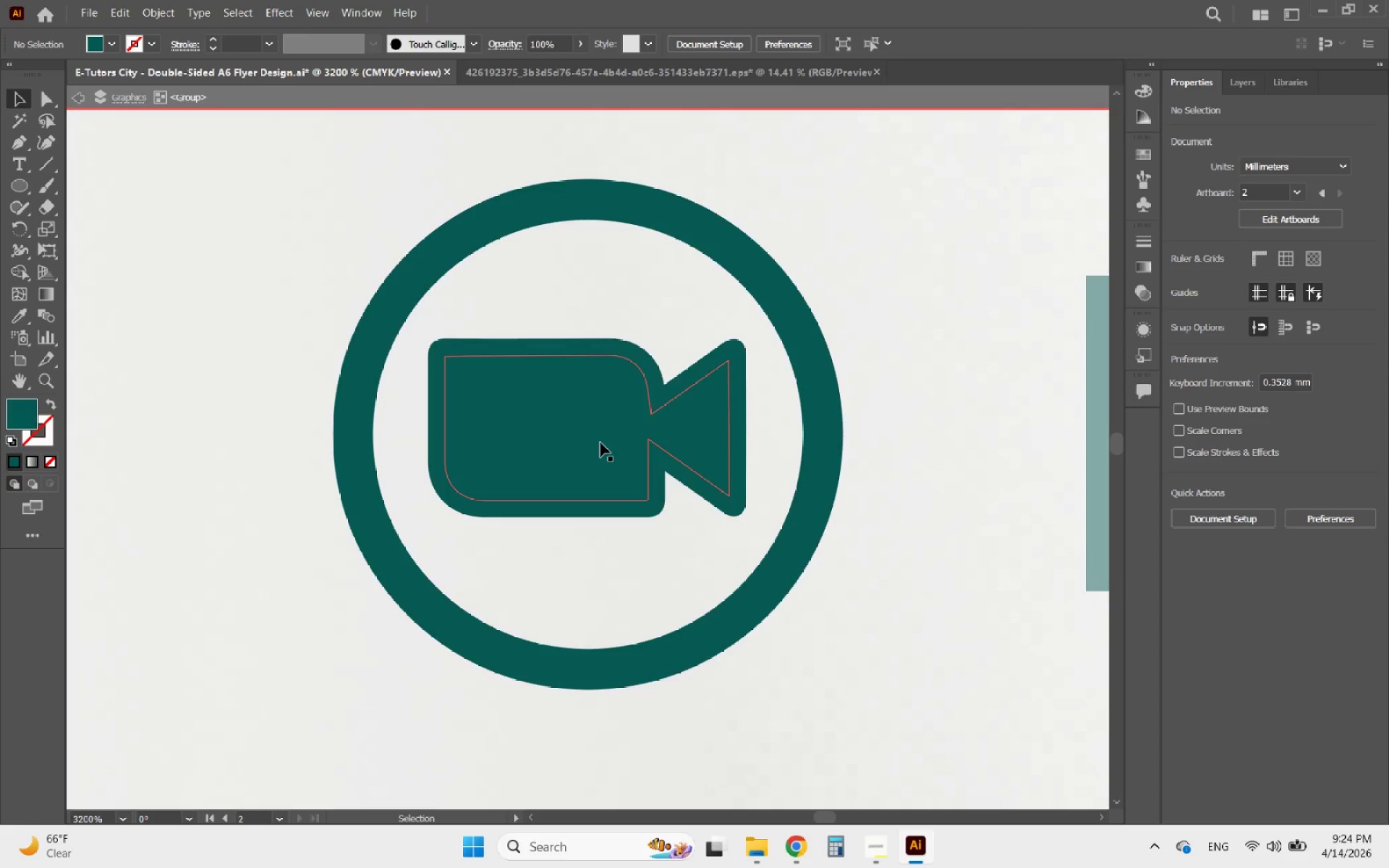 
left_click([600, 443])
 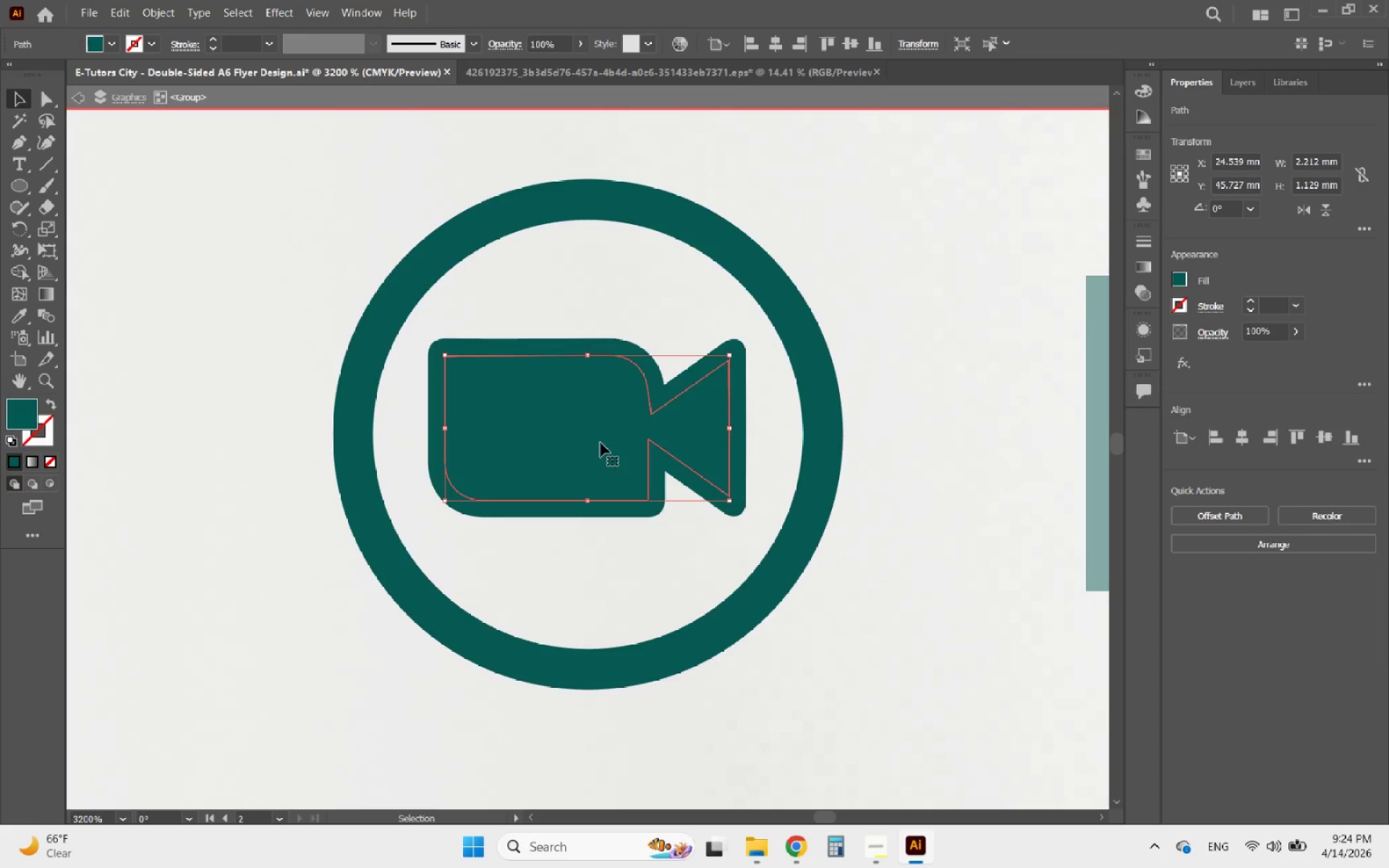 
key(Delete)
 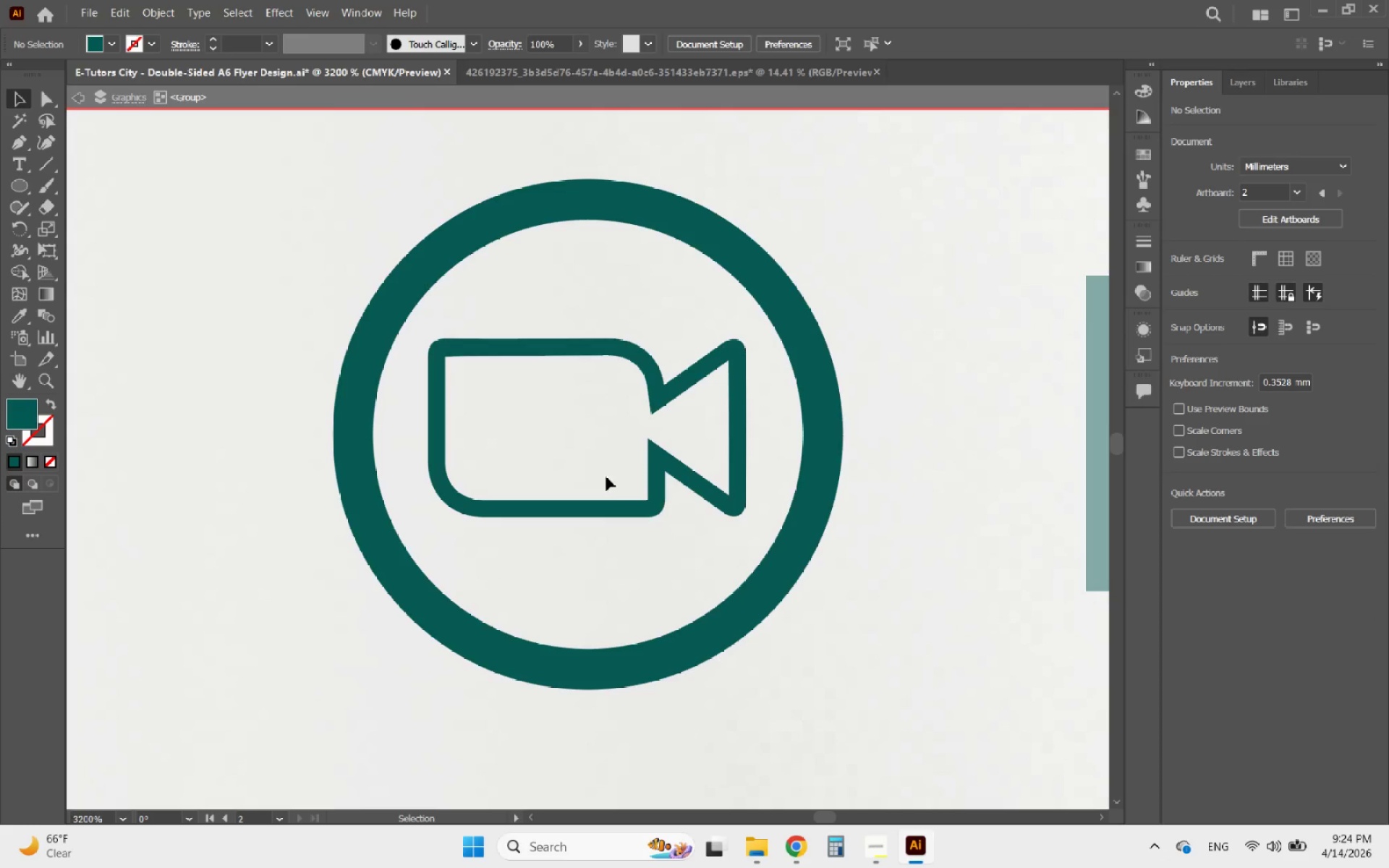 
hold_key(key=AltLeft, duration=1.06)
scroll: coordinate [600, 488], scroll_direction: down, amount: 2.0
 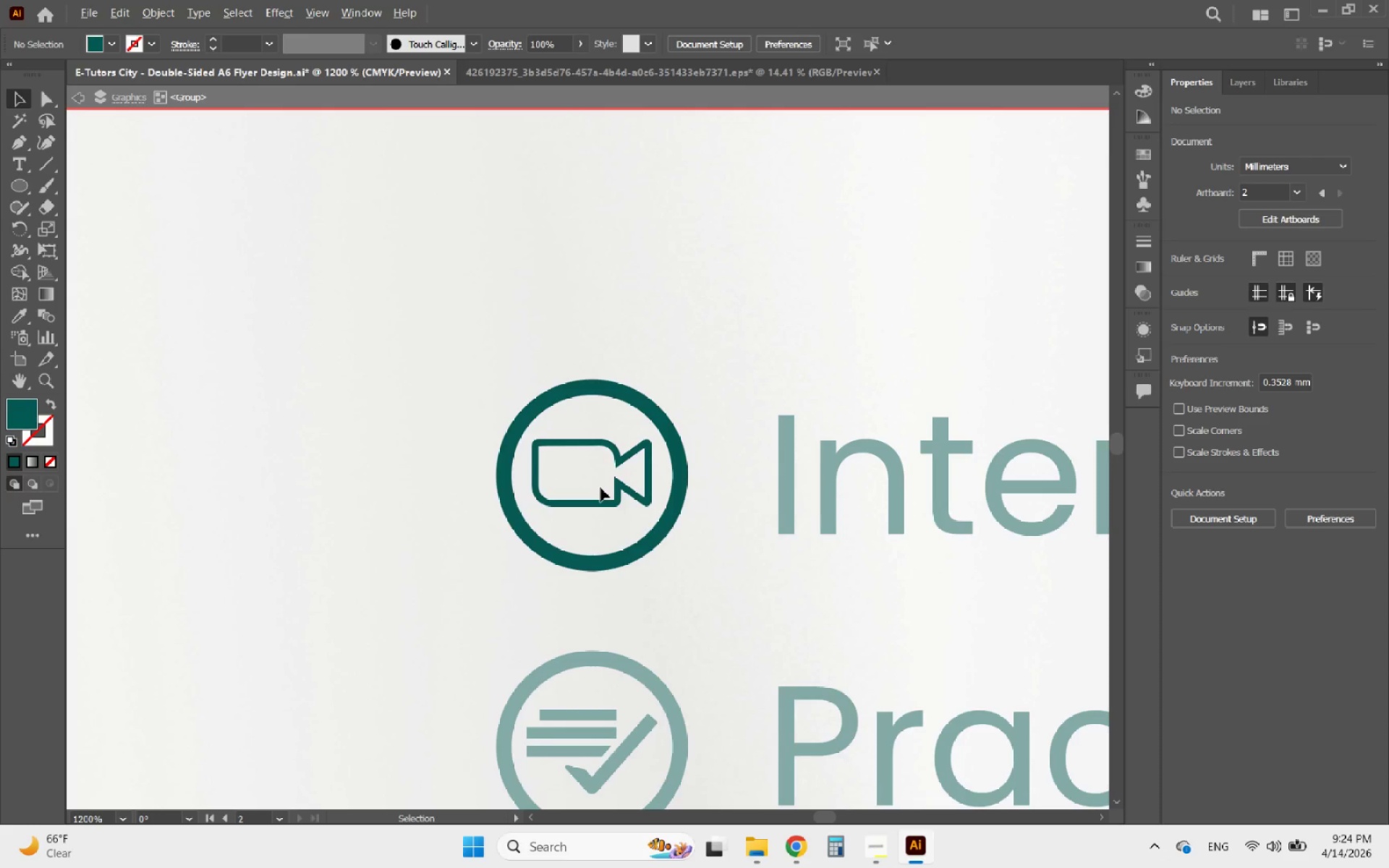 
scroll: coordinate [603, 503], scroll_direction: up, amount: 2.0
 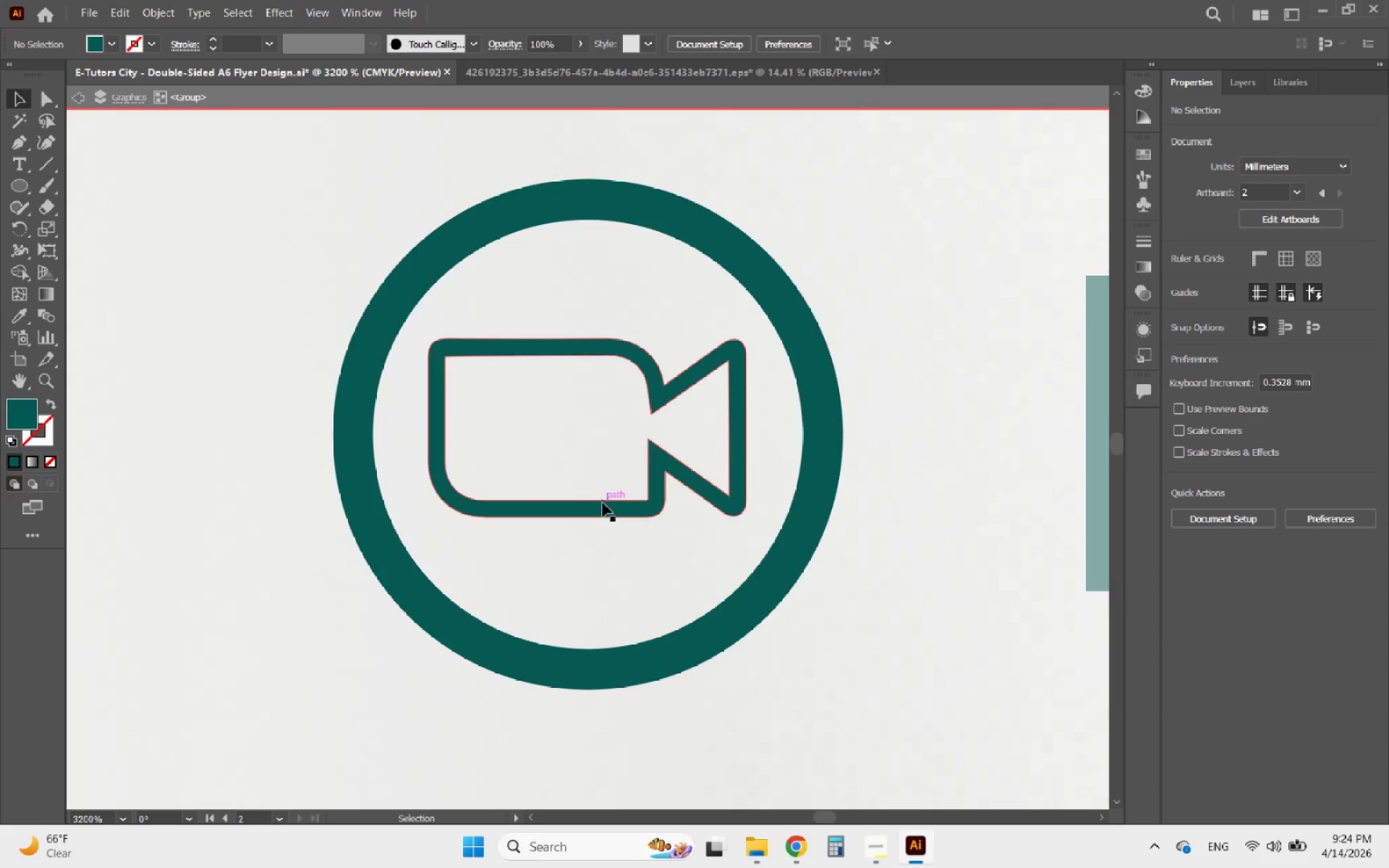 
left_click([602, 503])
 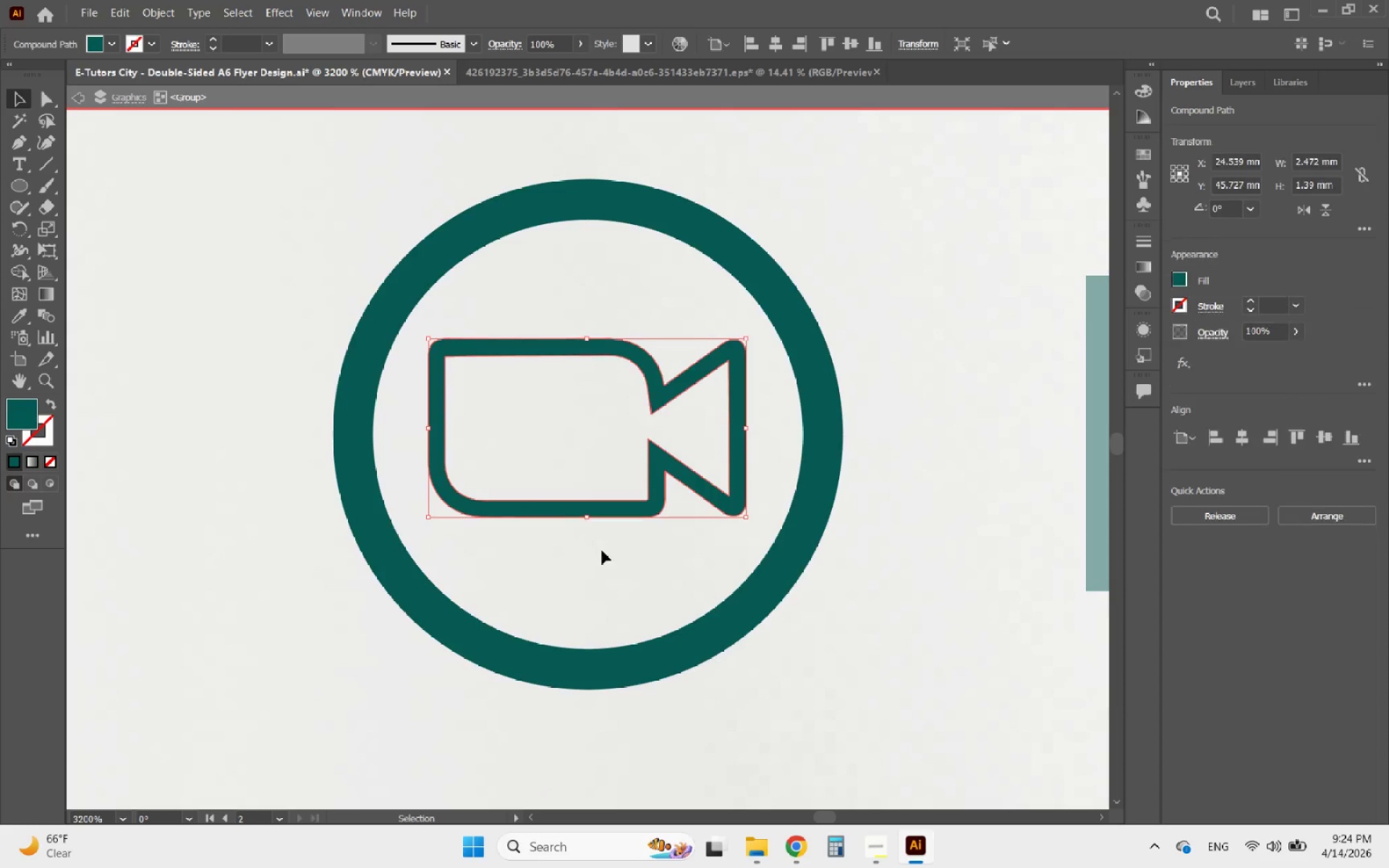 
hold_key(key=ShiftLeft, duration=0.83)
left_click([601, 673])
 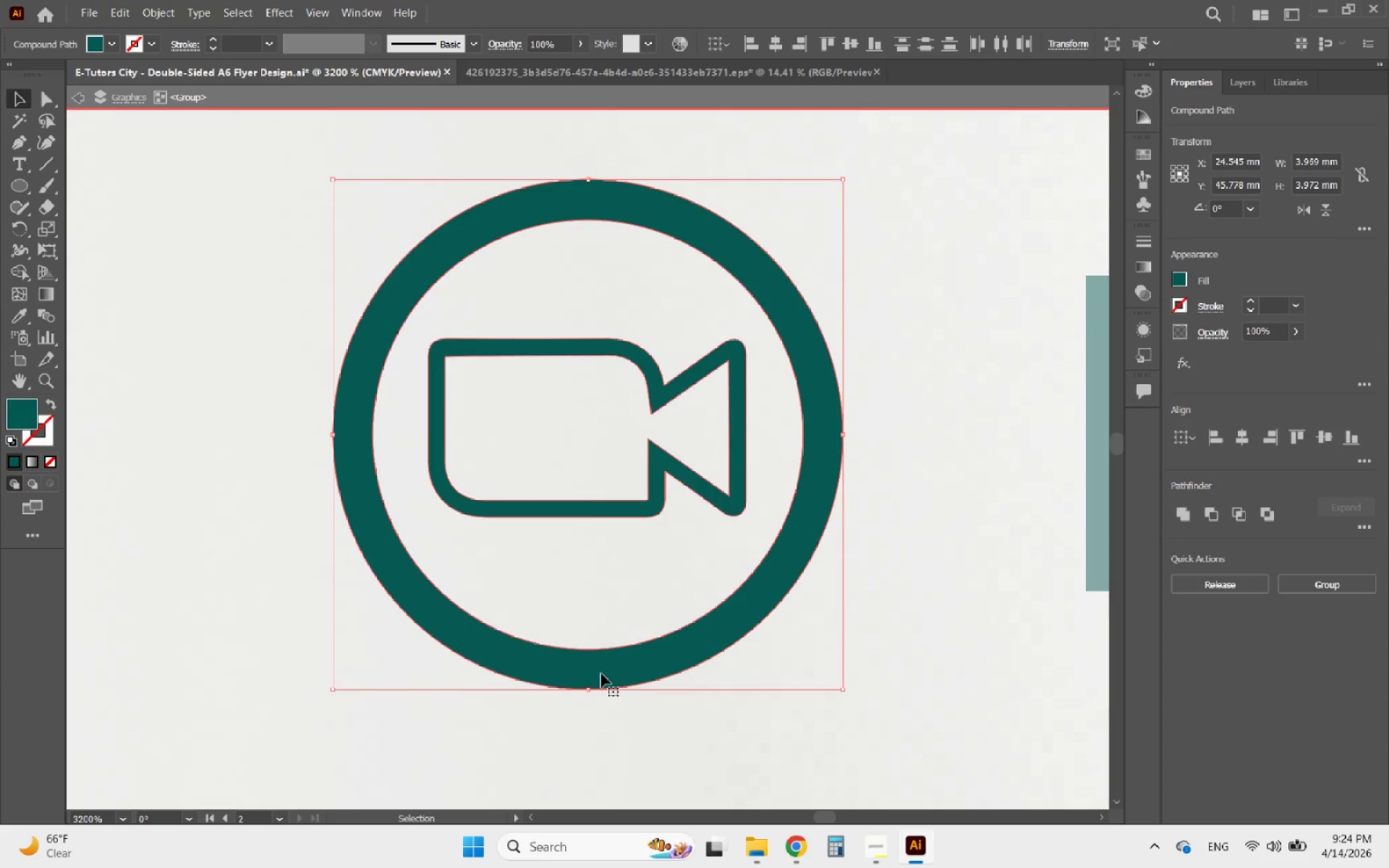 
left_click([601, 673])
 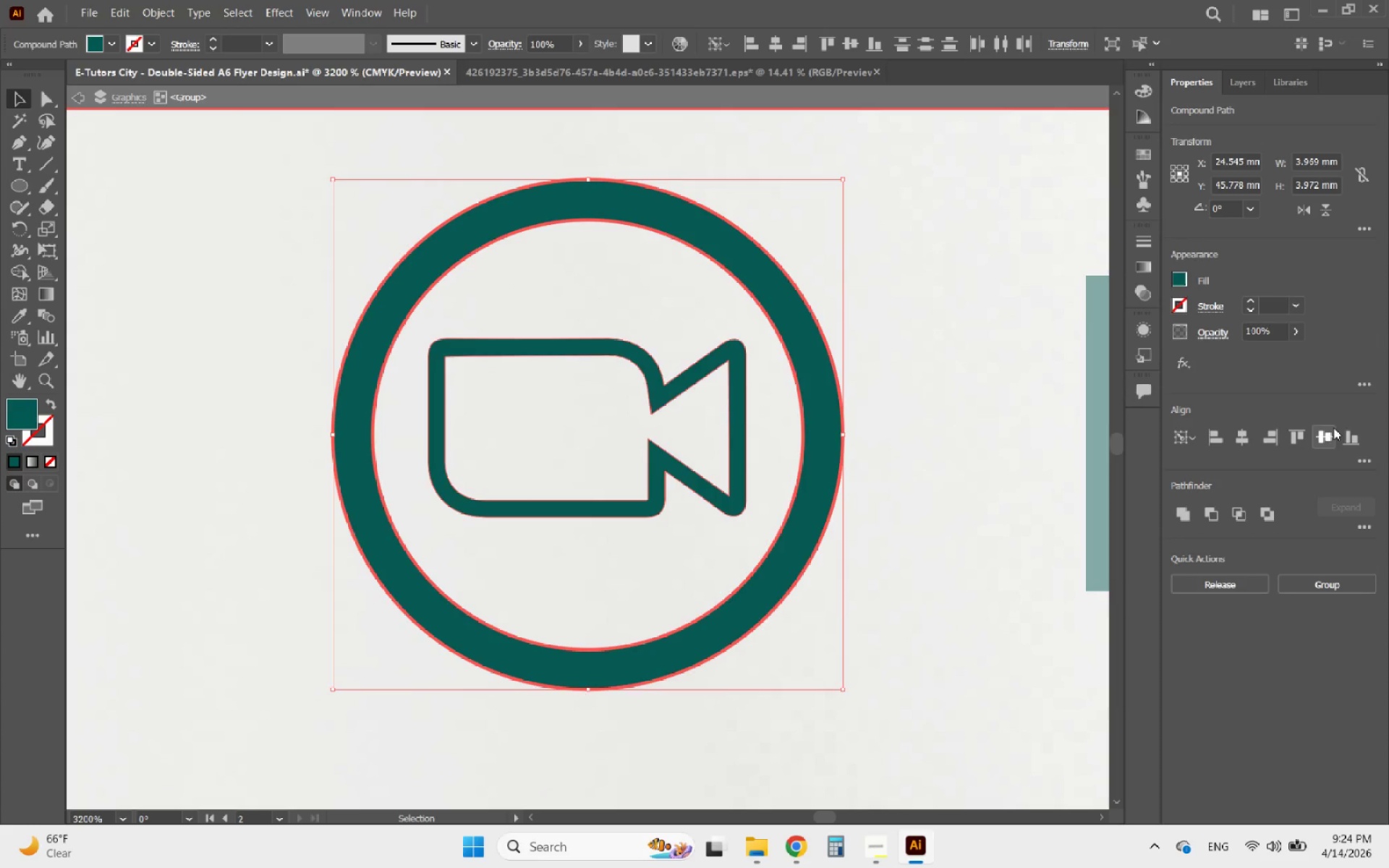 
left_click([1330, 433])
 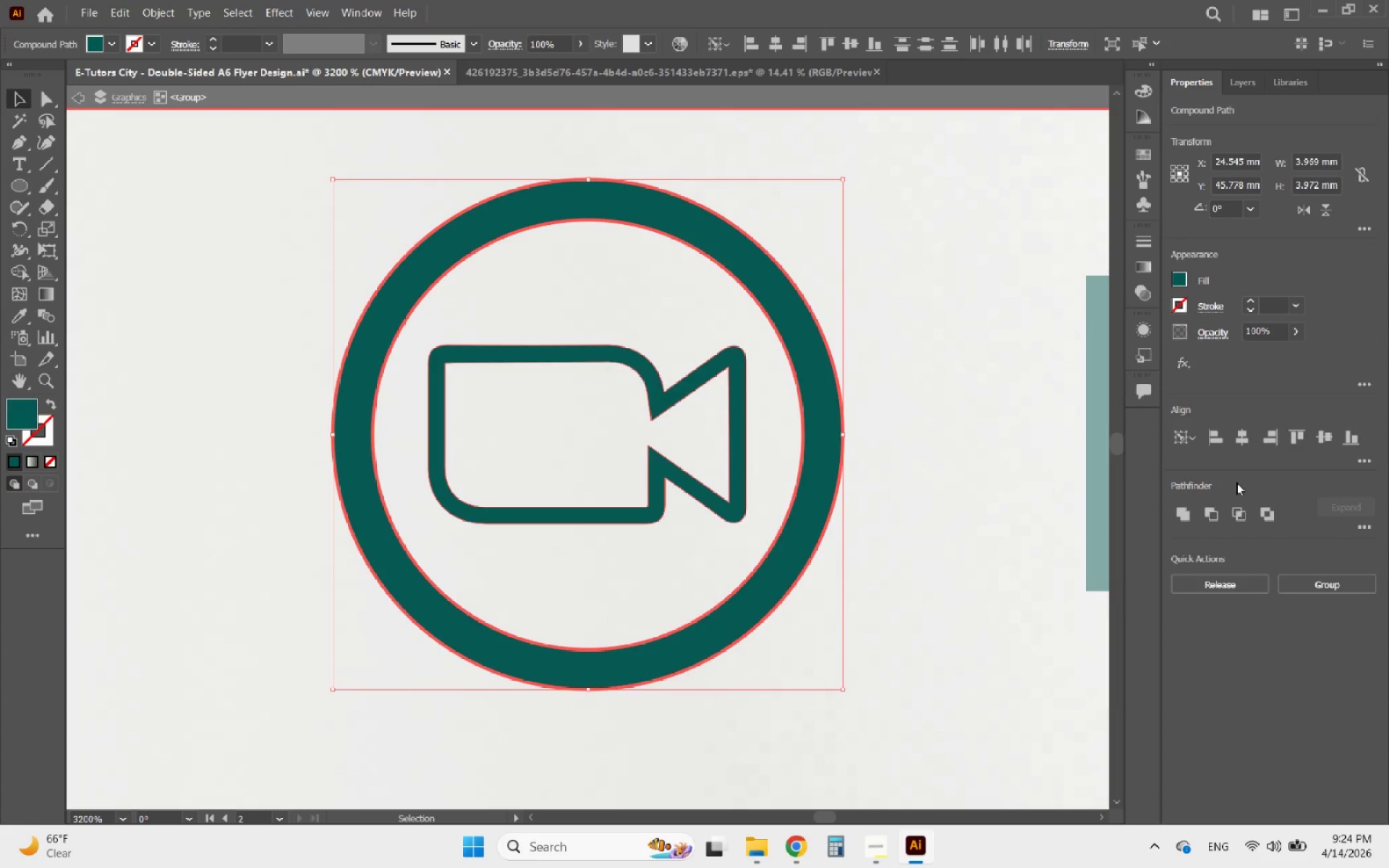 
left_click([1235, 445])
 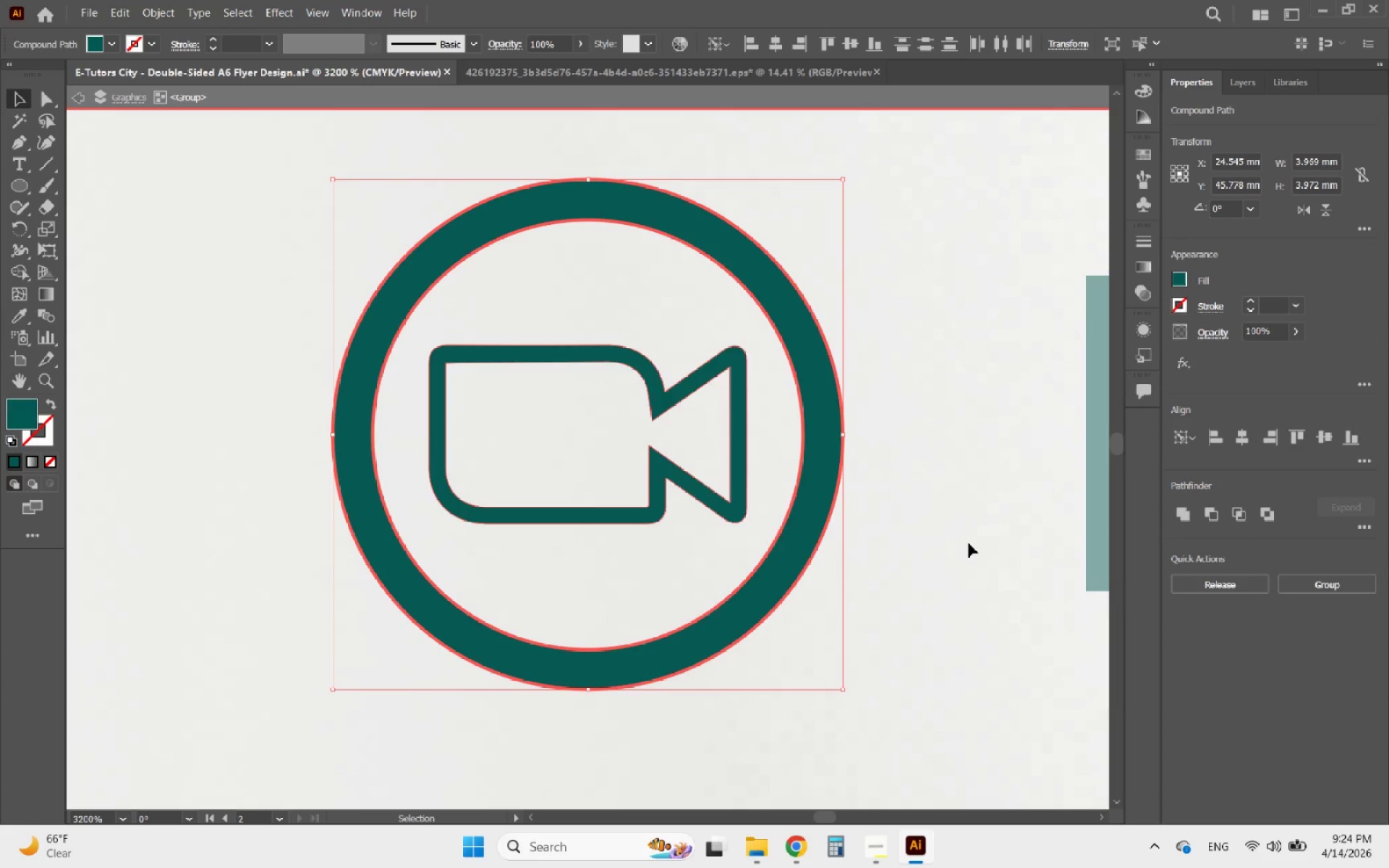 
double_click([961, 545])
 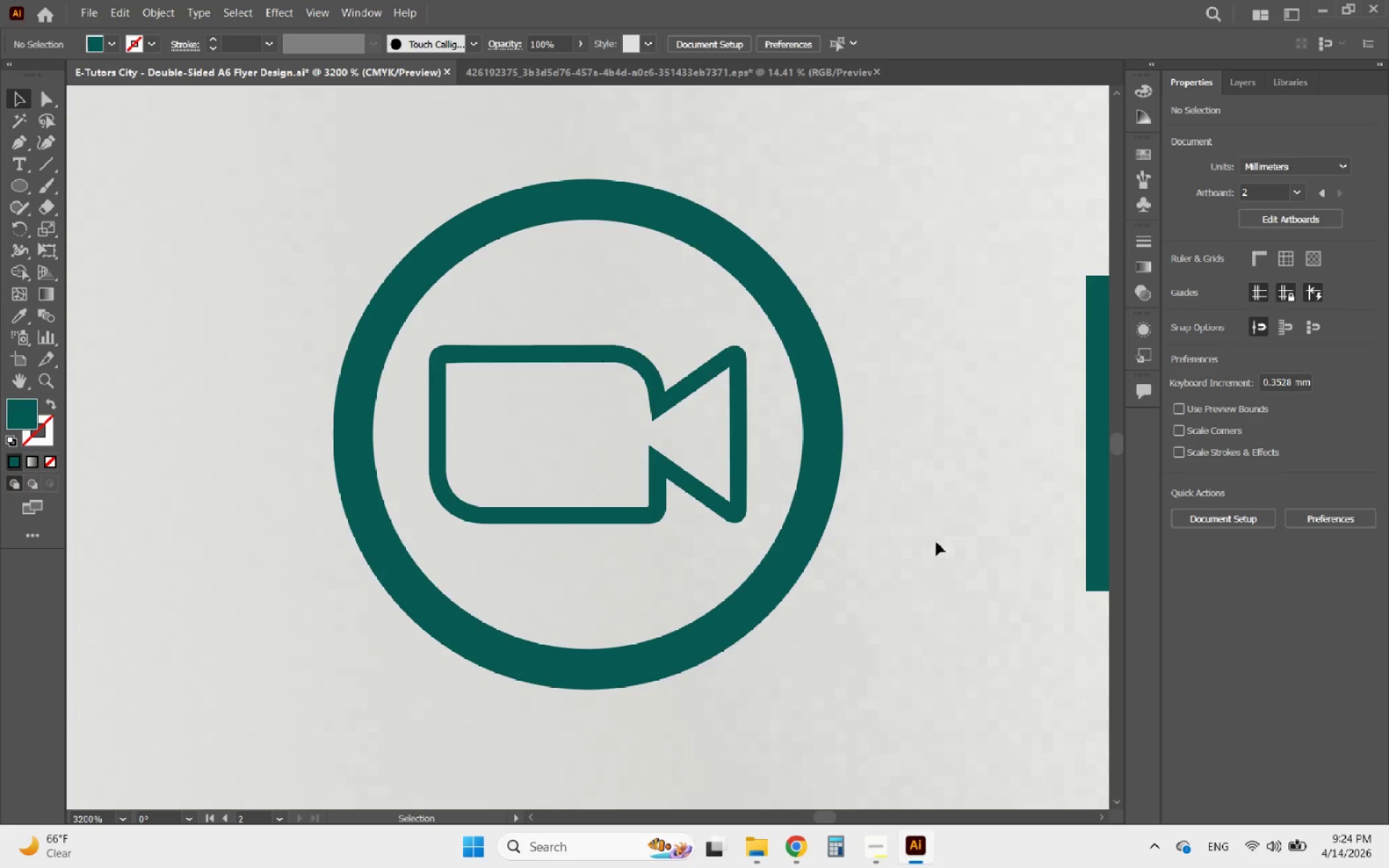 
hold_key(key=AltLeft, duration=0.8)
scroll: coordinate [317, 324], scroll_direction: down, amount: 4.0
 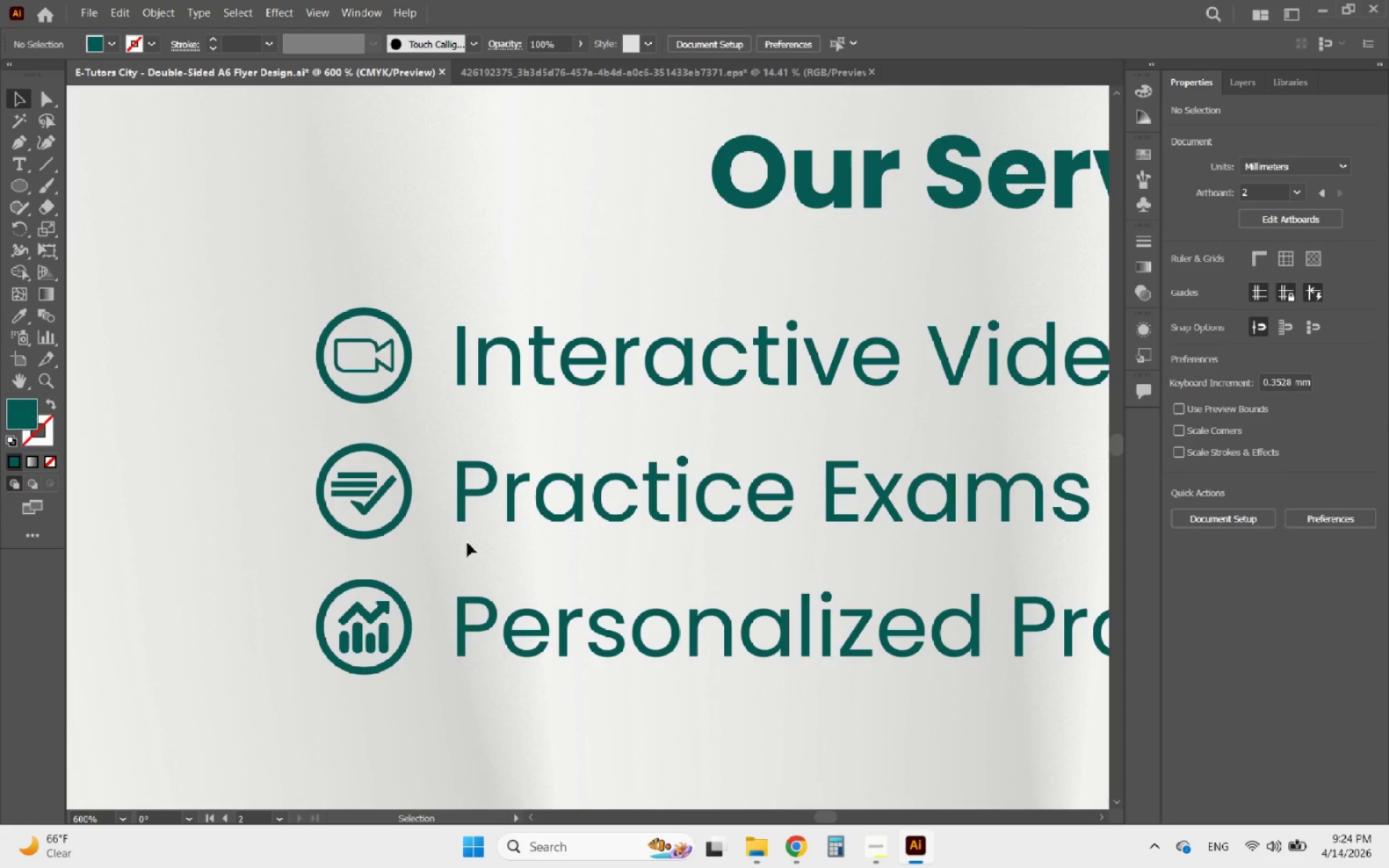 
hold_key(key=AltLeft, duration=1.86)
scroll: coordinate [326, 317], scroll_direction: up, amount: 5.0
 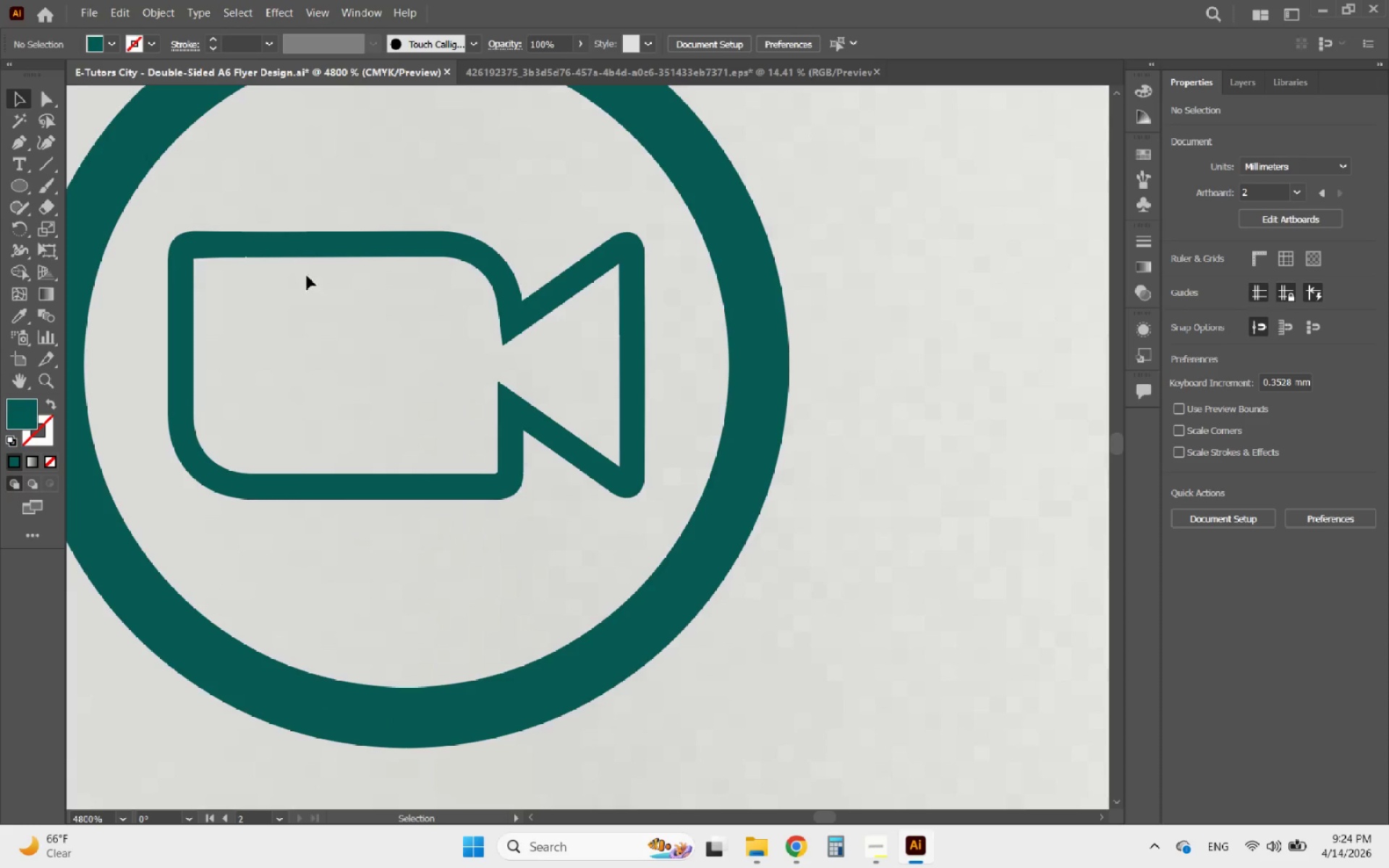 
left_click([295, 250])
 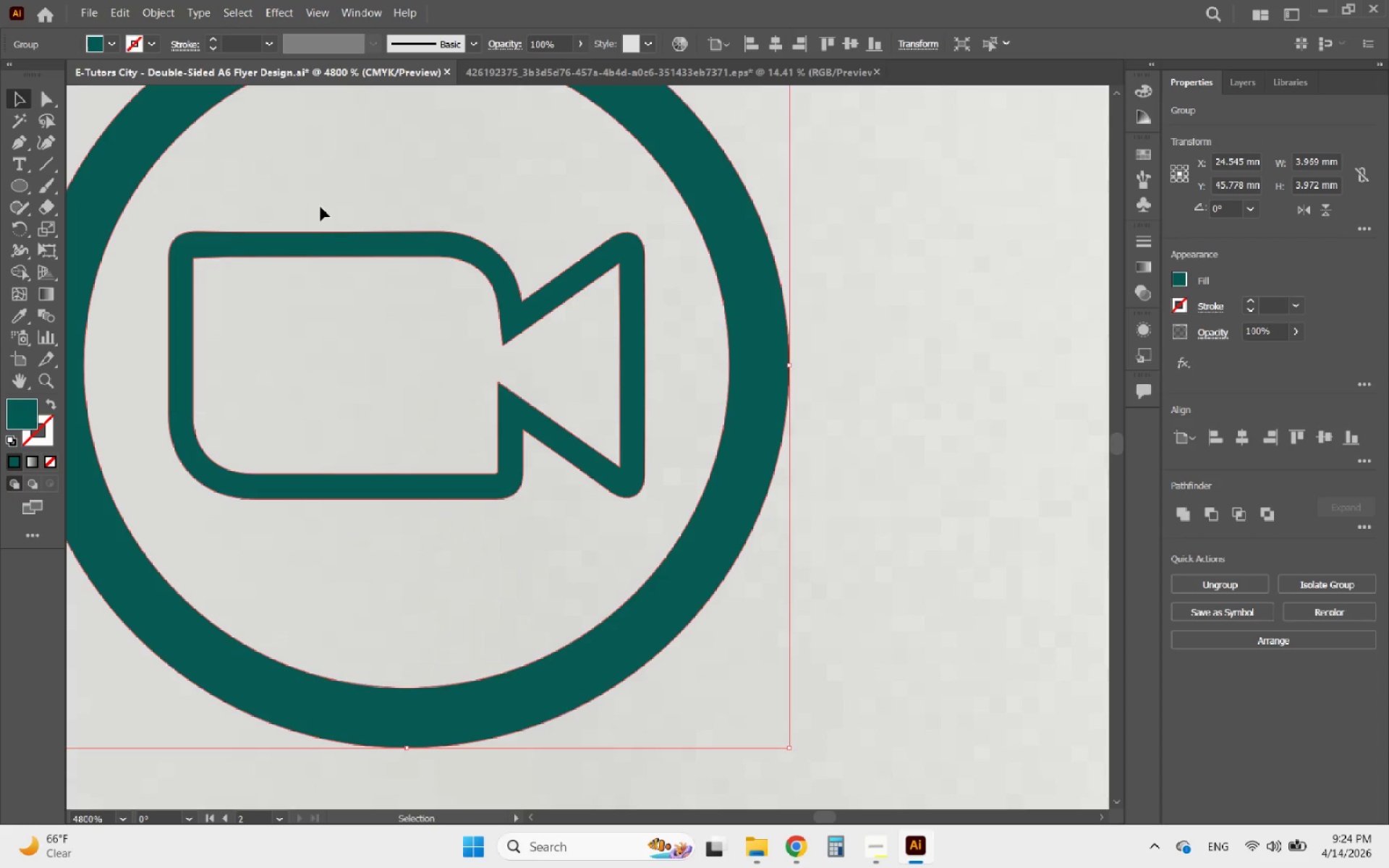 
double_click([320, 242])
 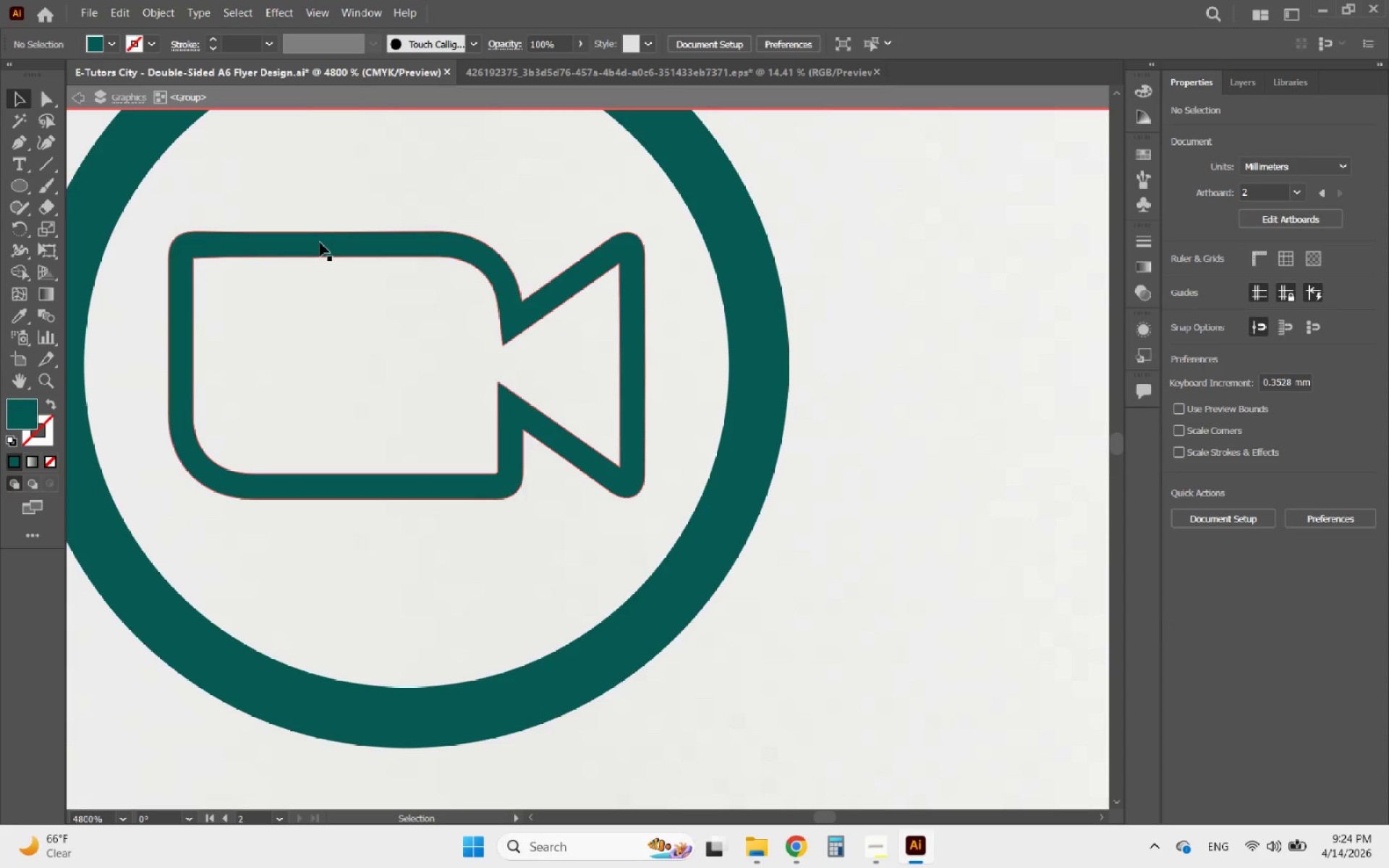 
triple_click([320, 242])
 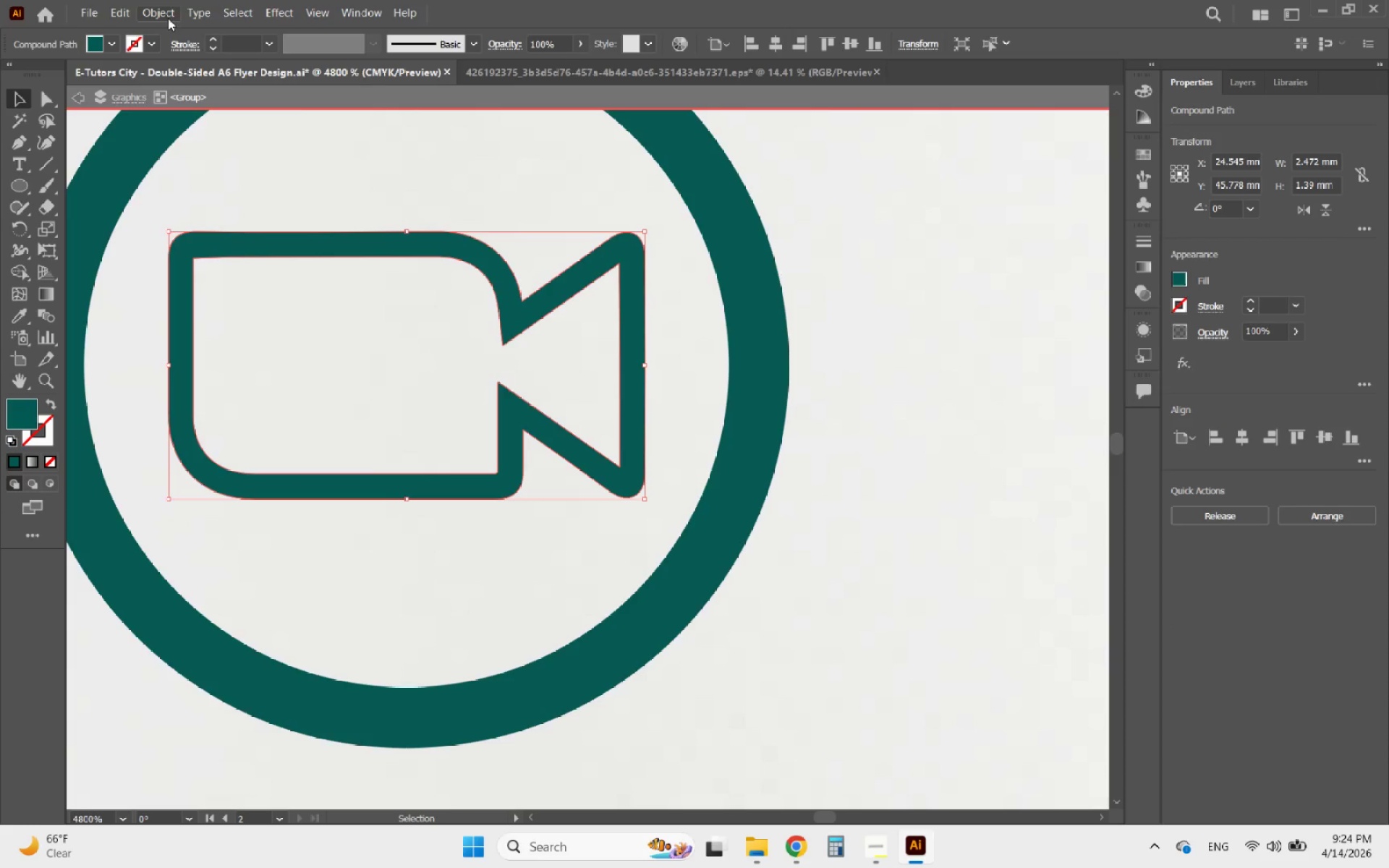 
left_click([163, 17])
 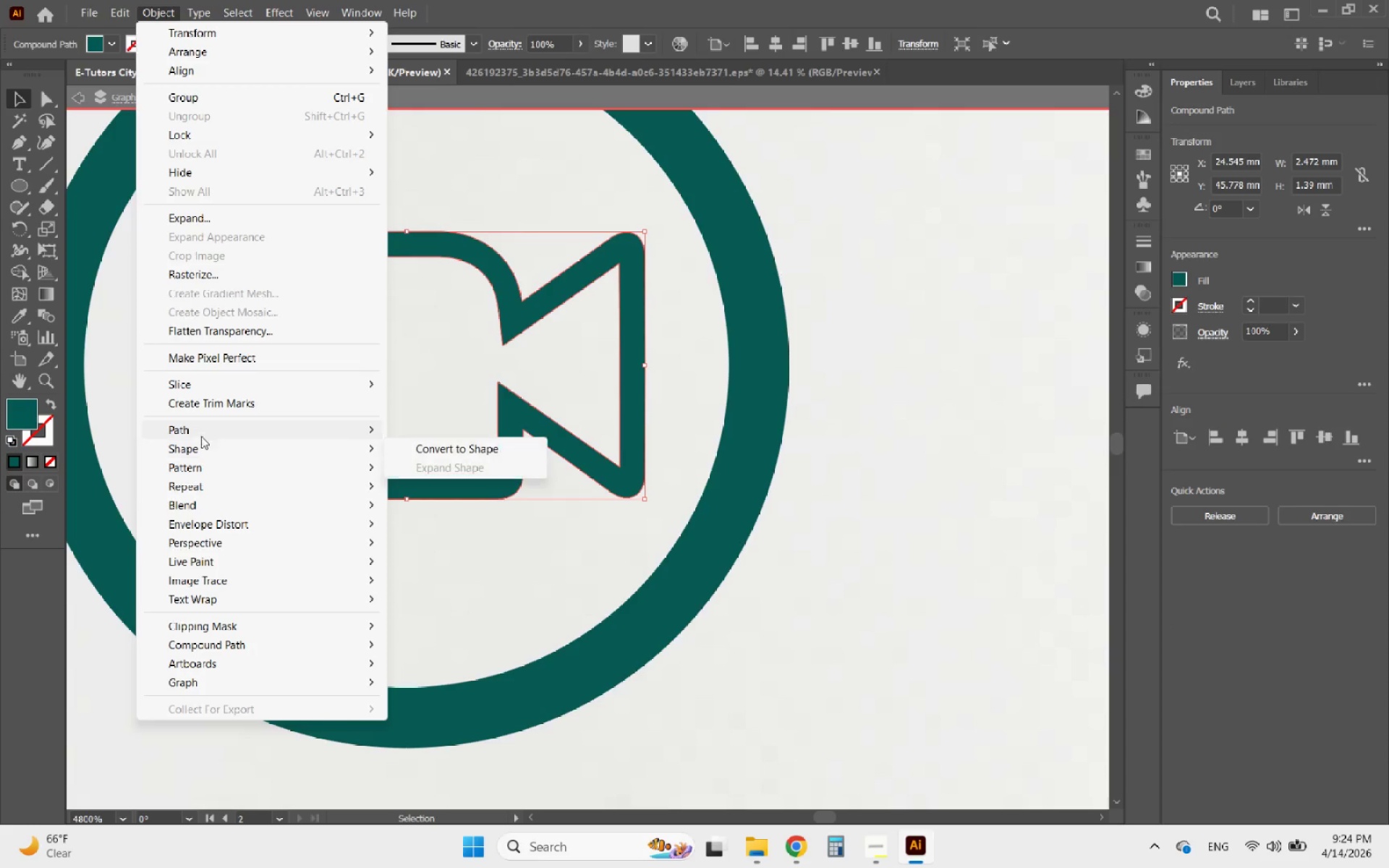 
left_click([194, 431])
 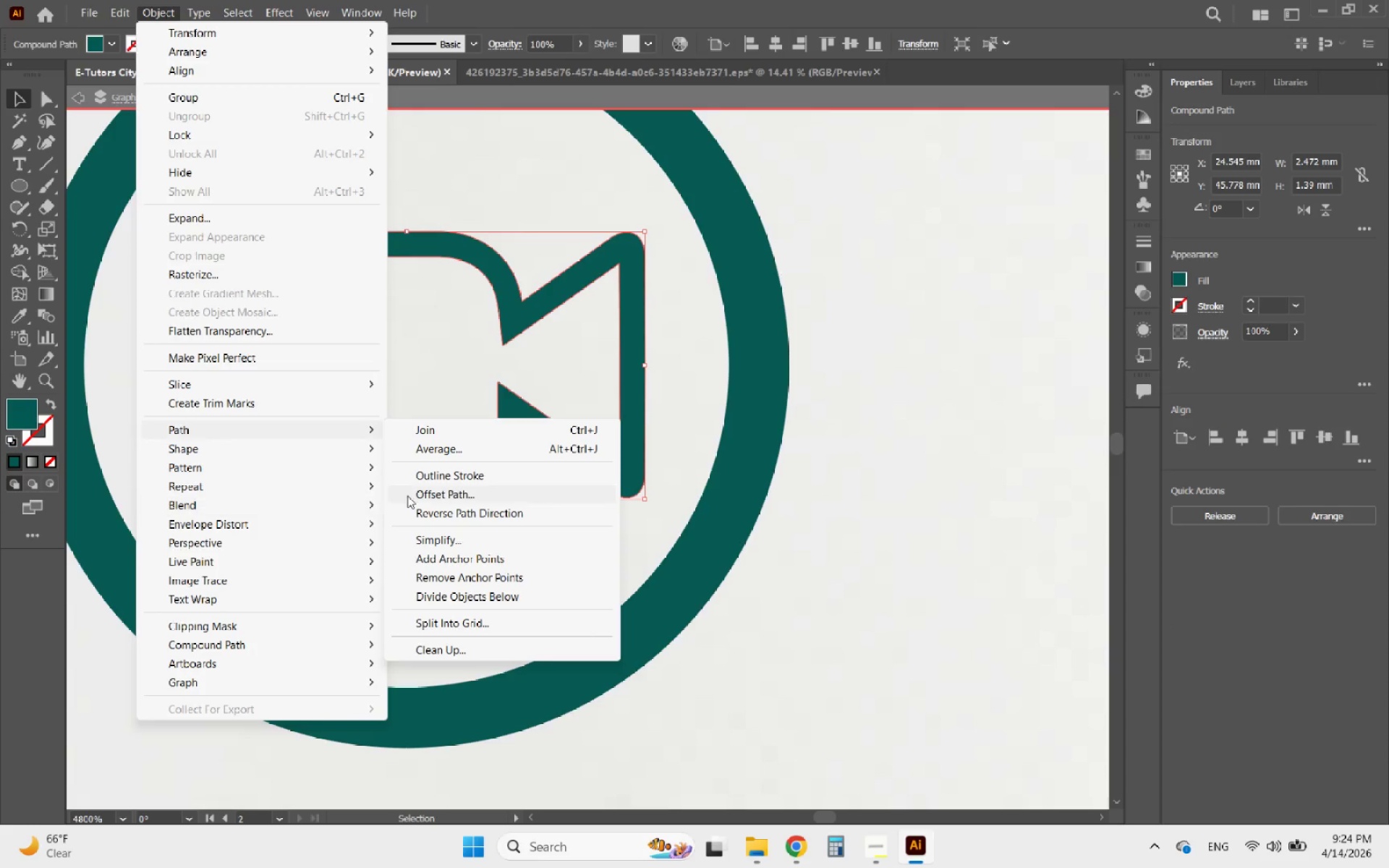 
left_click([424, 499])
 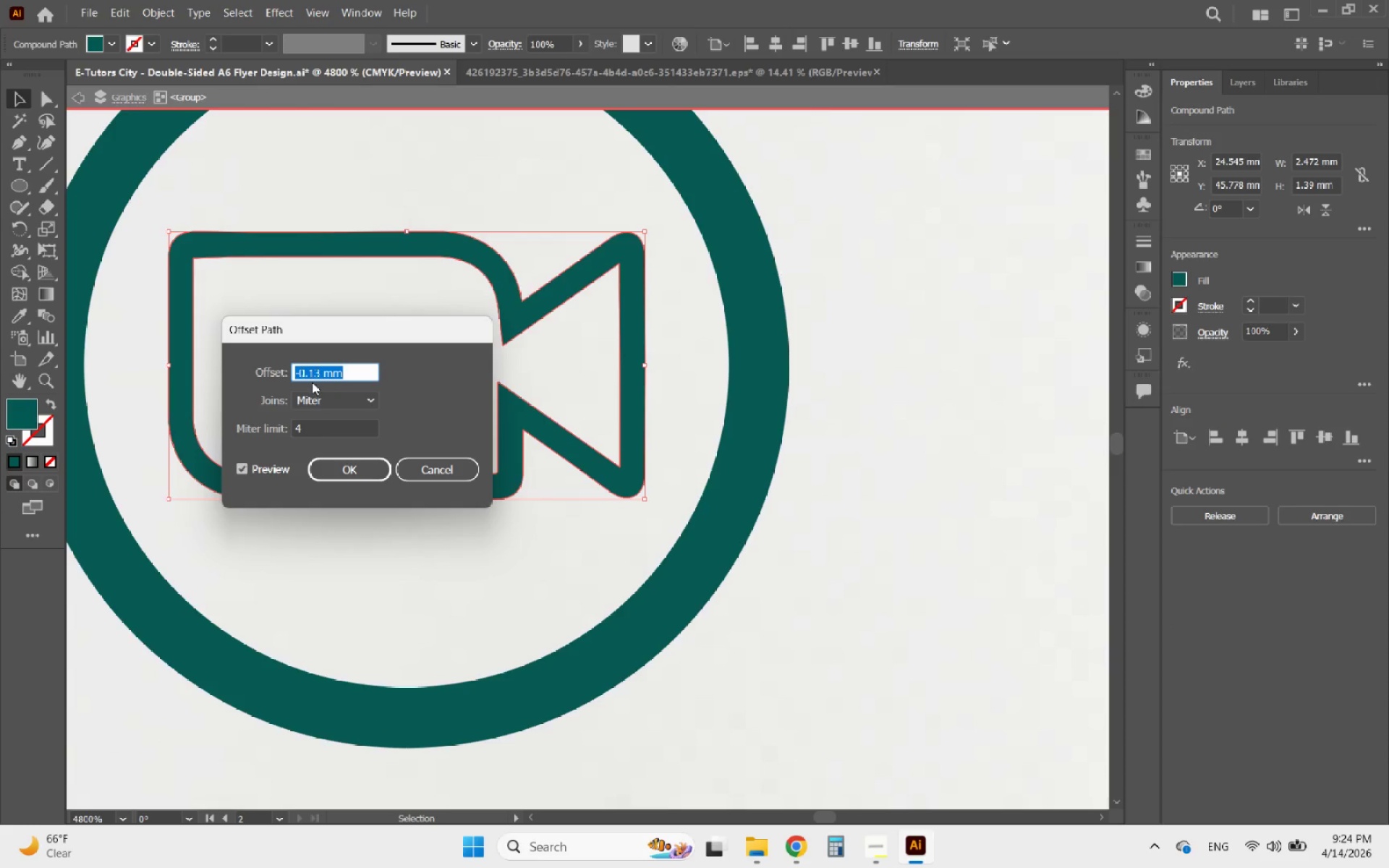 
scroll: coordinate [308, 373], scroll_direction: up, amount: 2.0
 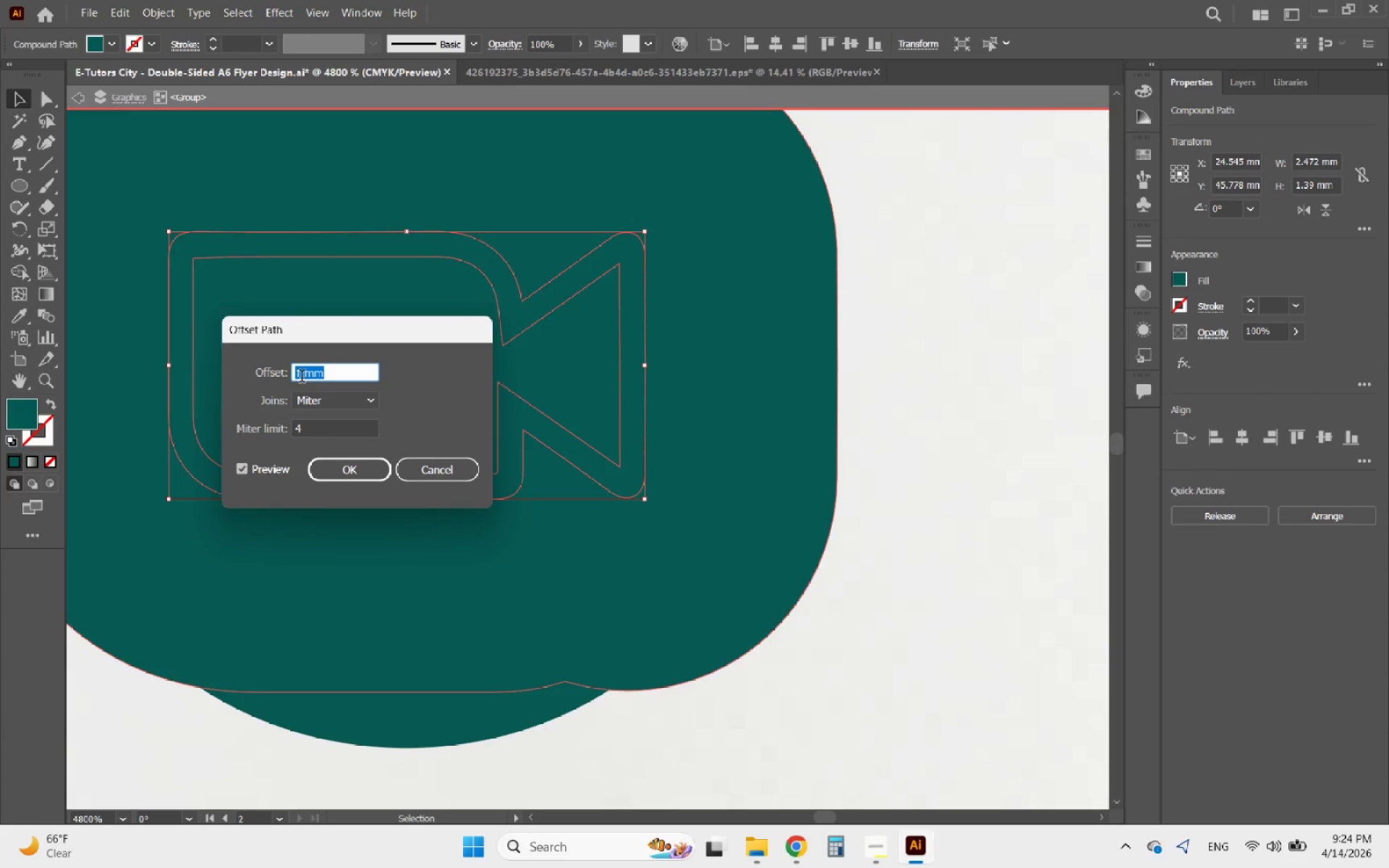 
left_click_drag(start_coordinate=[301, 378], to_coordinate=[275, 379])
 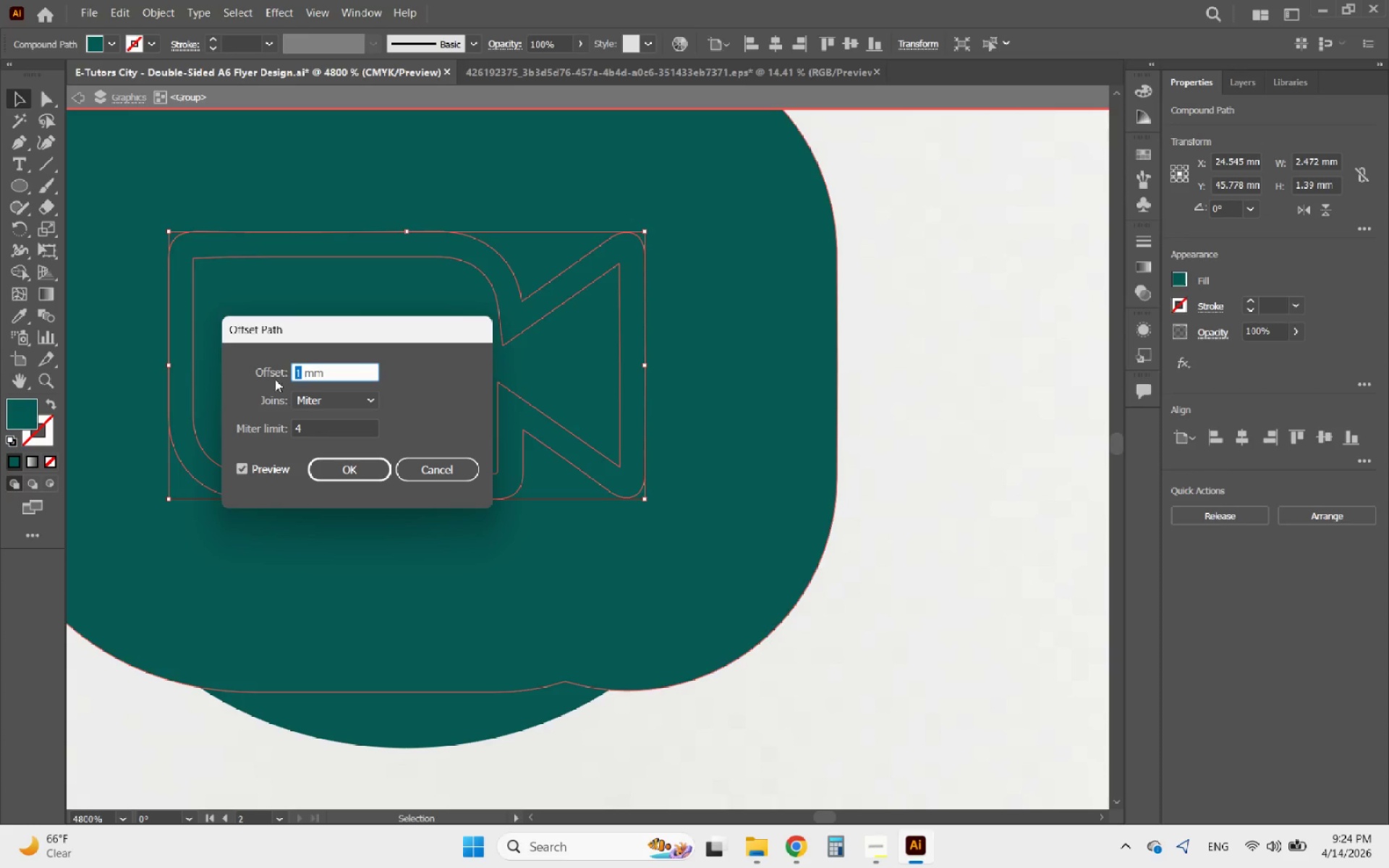 
key(0)
 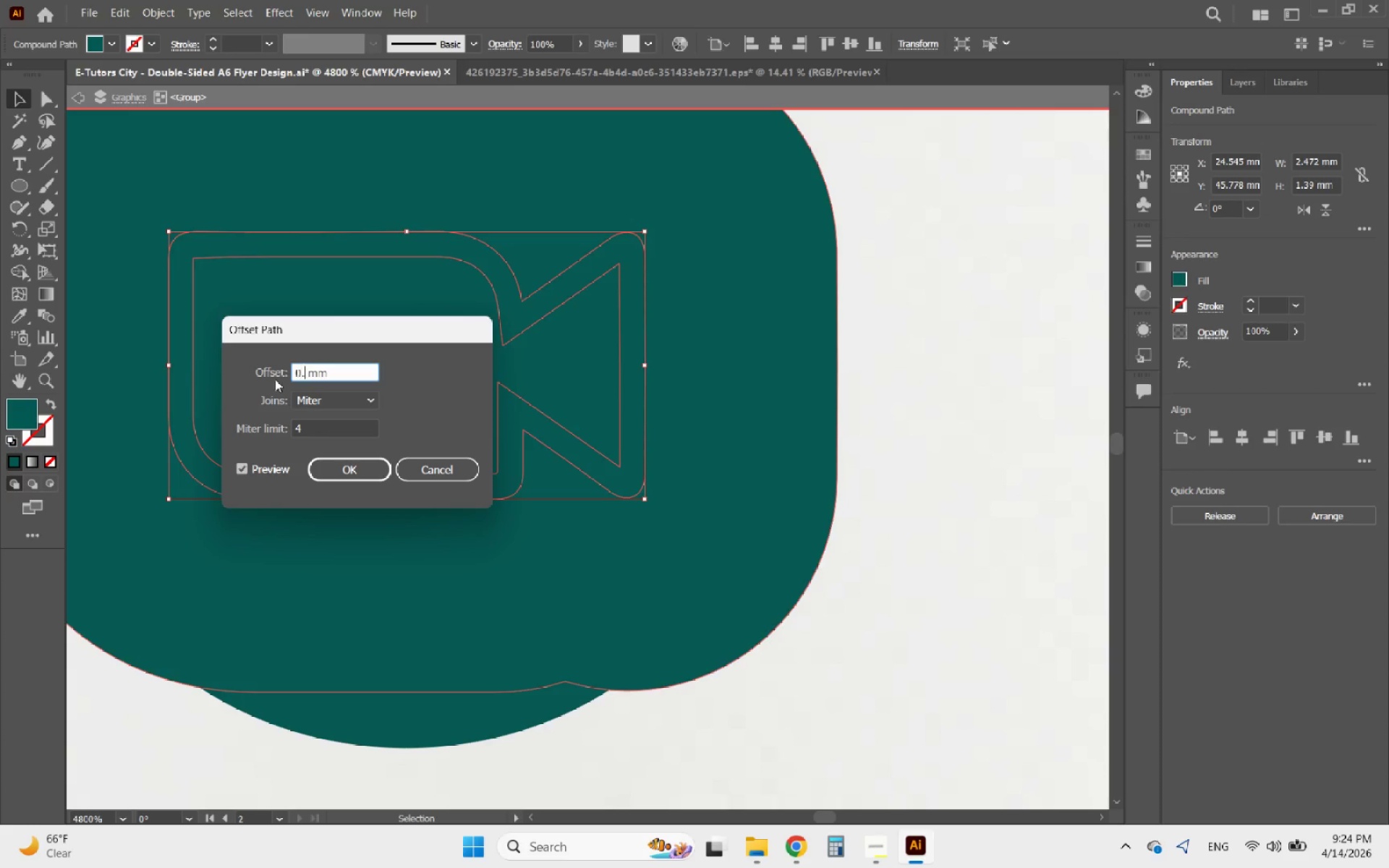 
key(Period)
 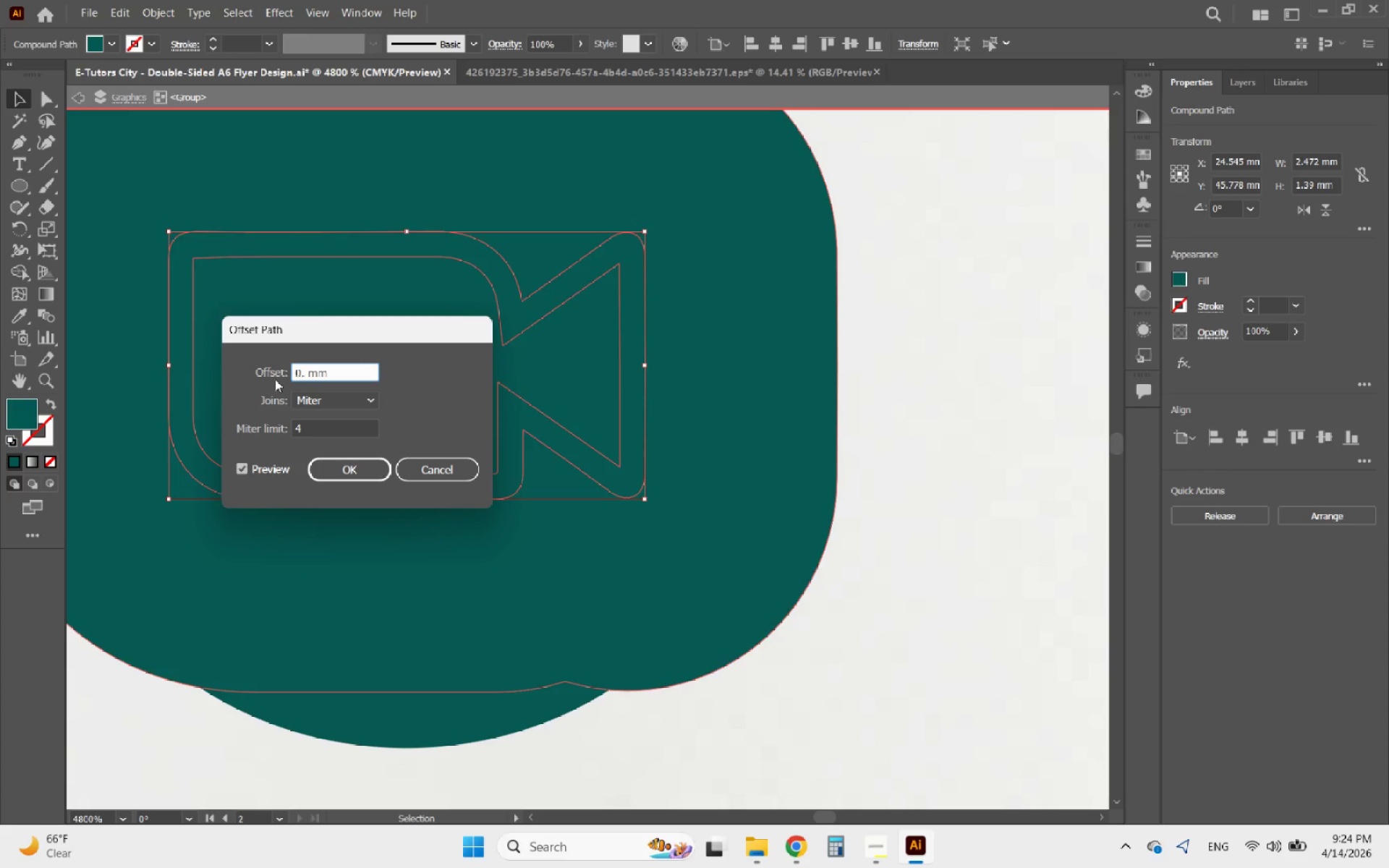 
key(1)
 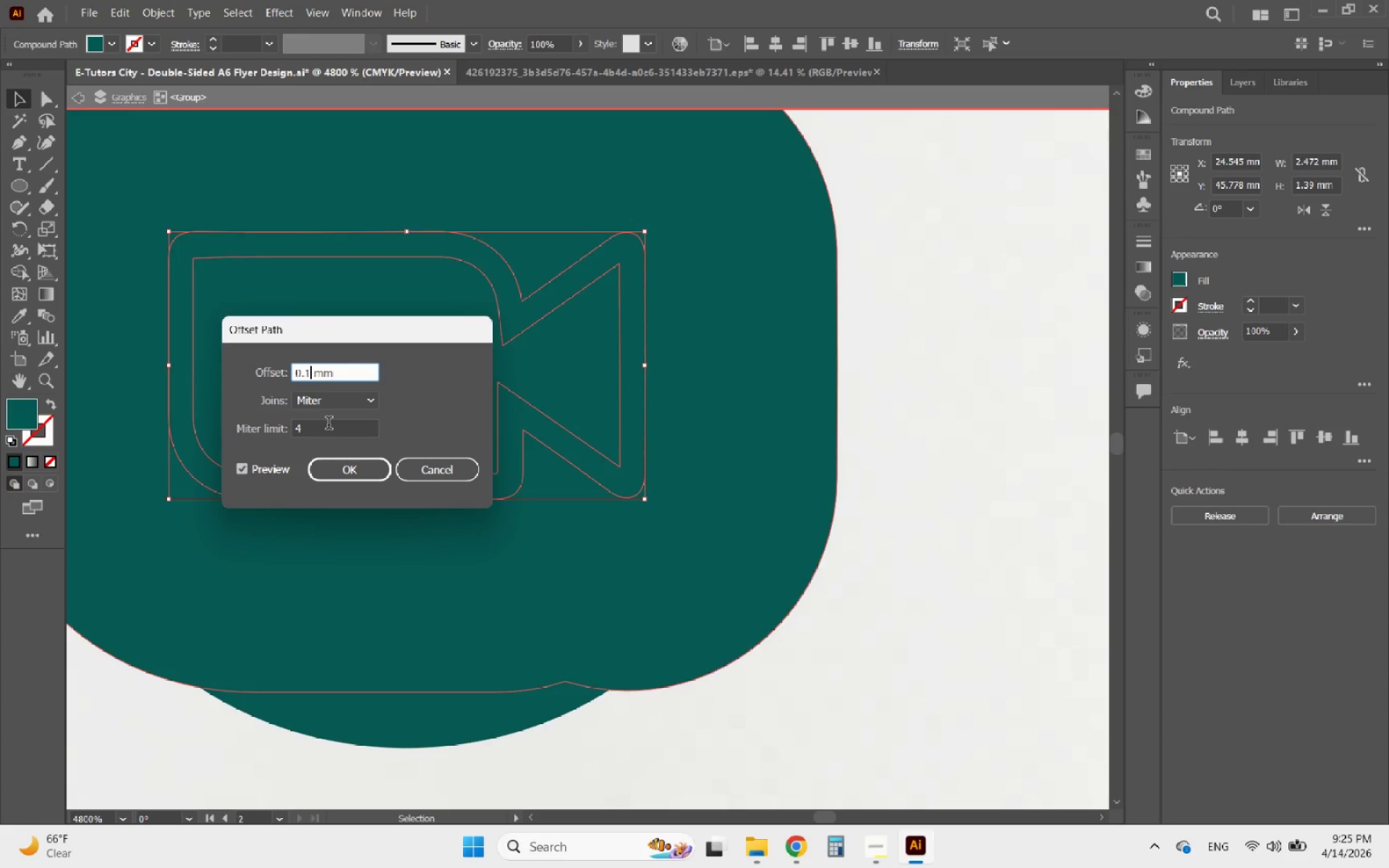 
left_click([358, 404])
 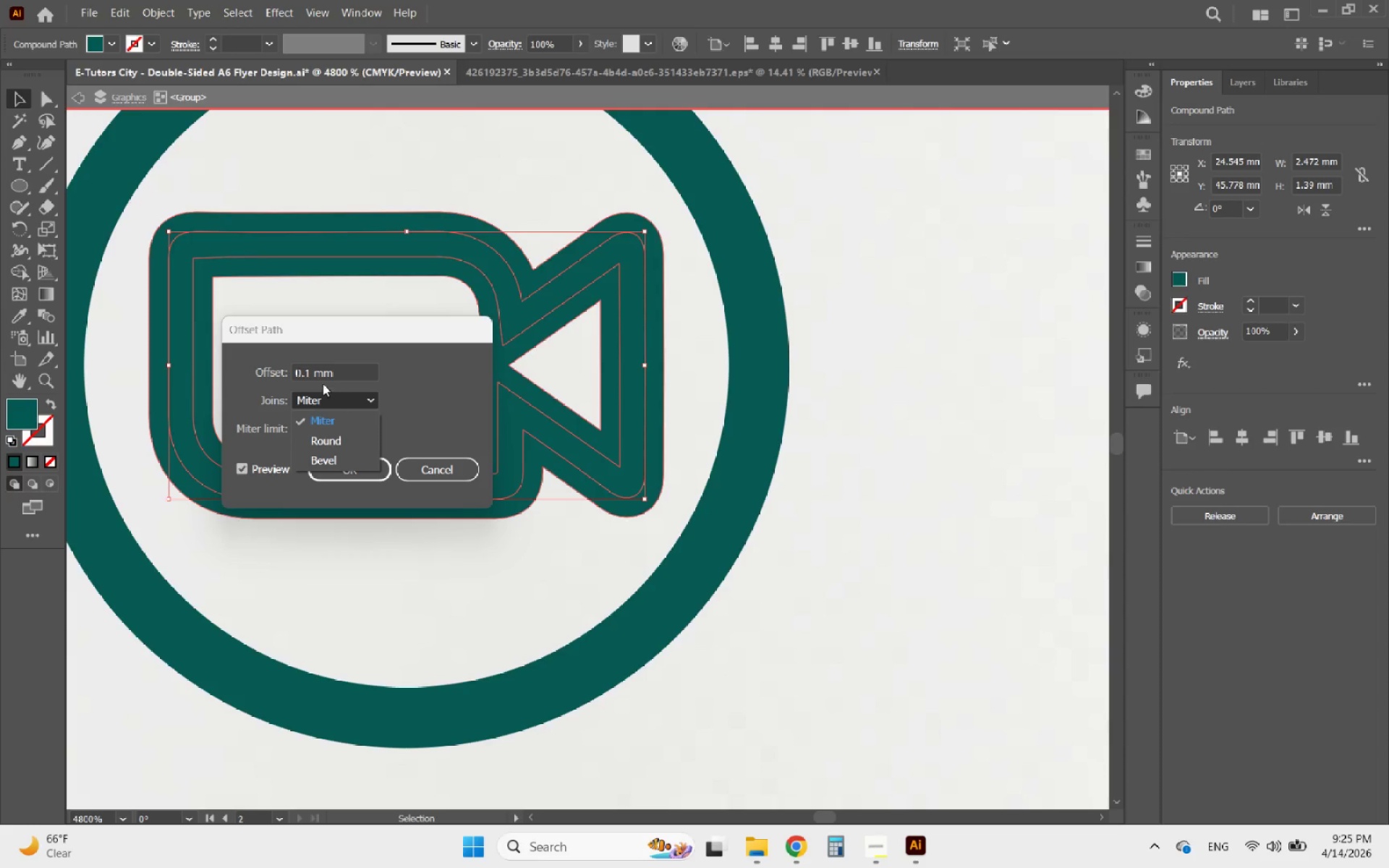 
left_click([311, 375])
 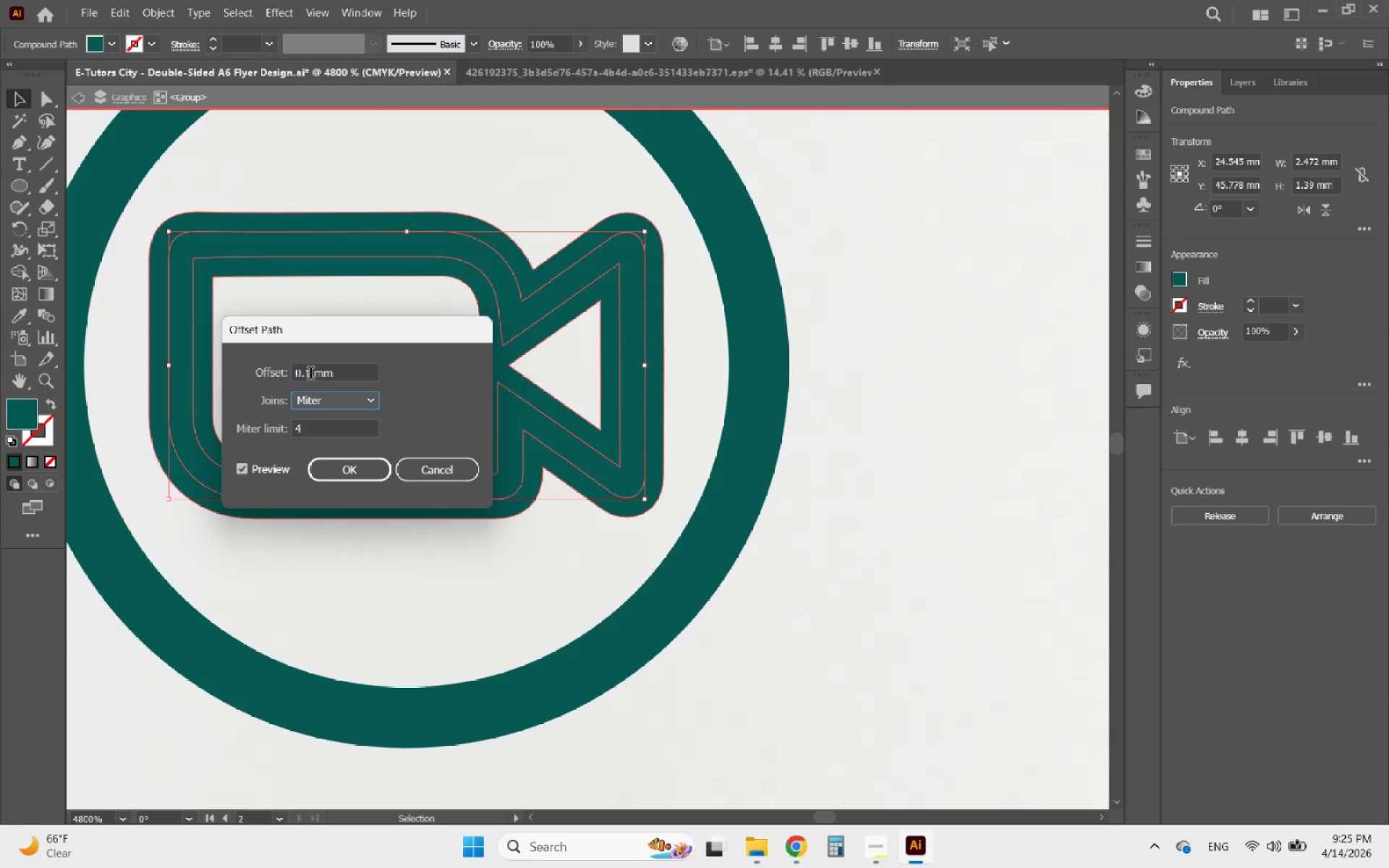 
left_click_drag(start_coordinate=[310, 375], to_coordinate=[305, 377])
 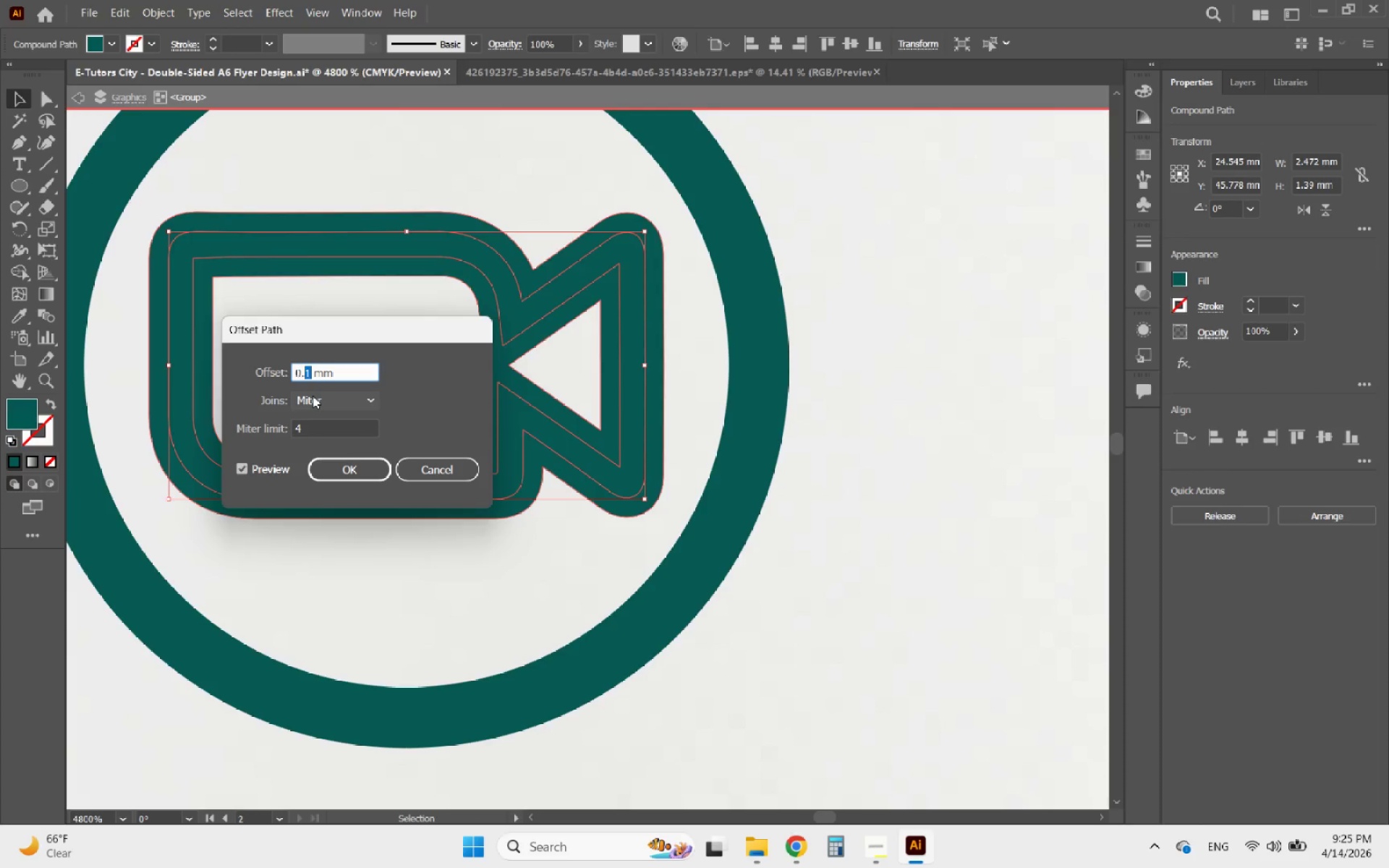 
type(04)
 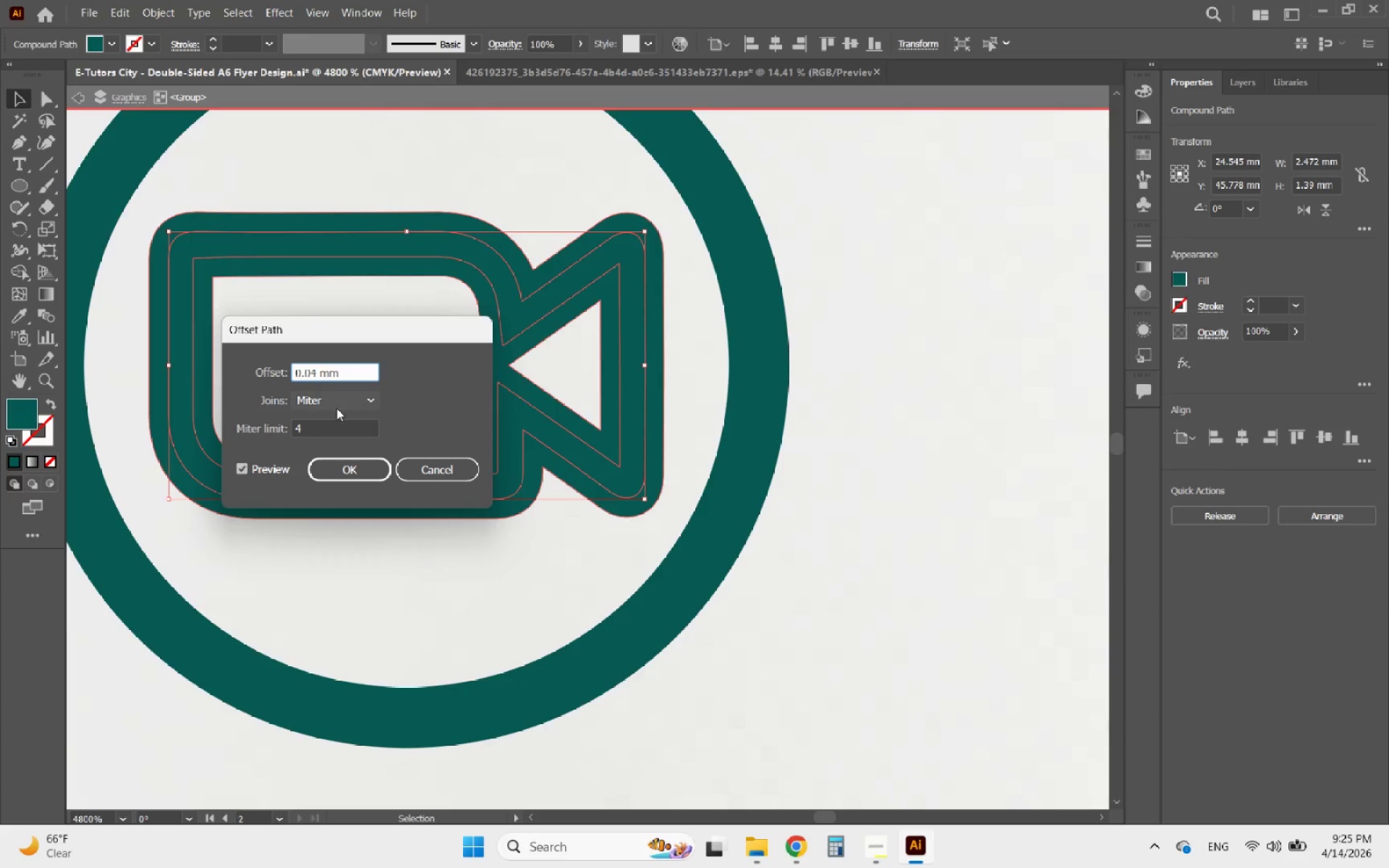 
left_click([341, 404])
 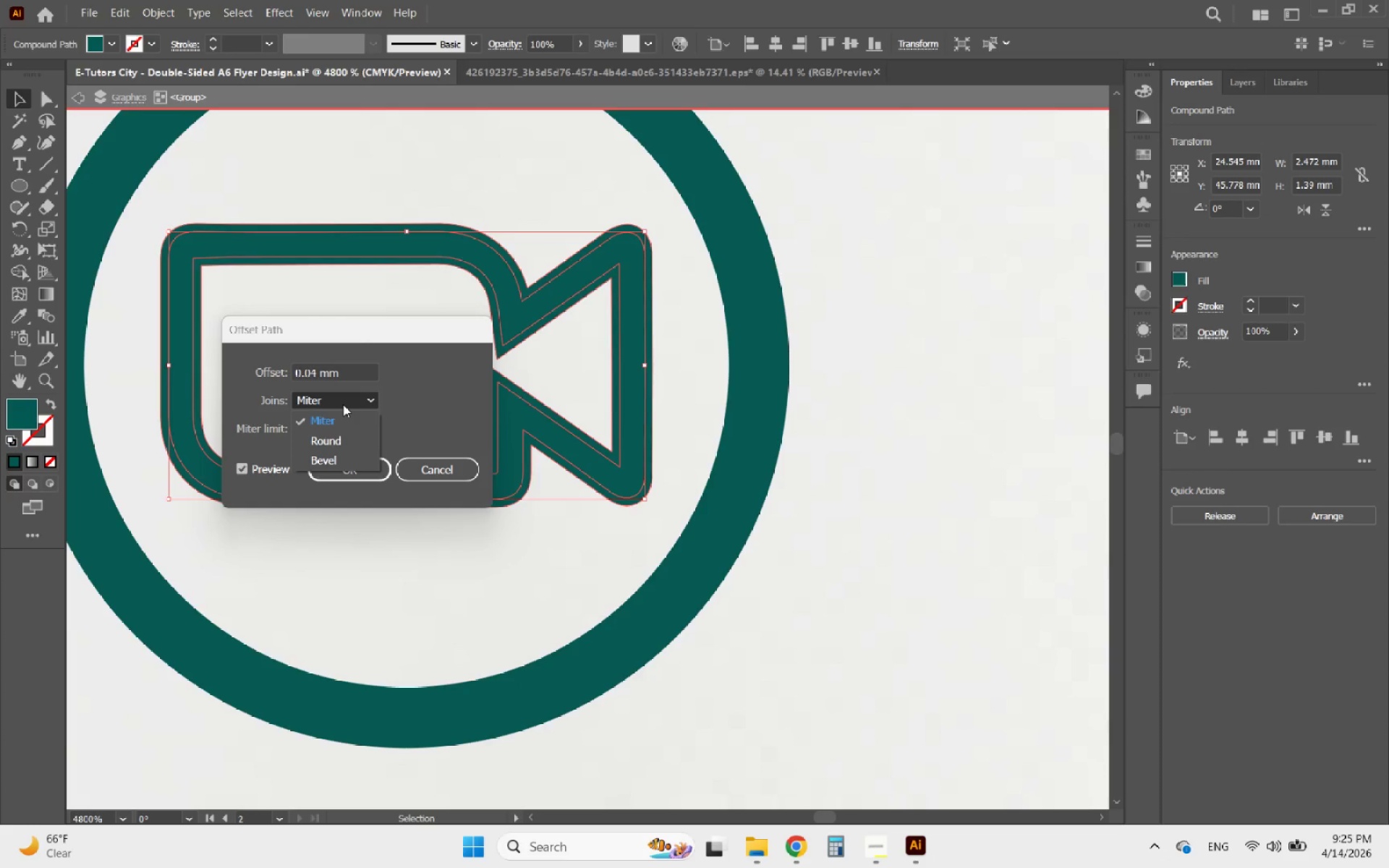 
left_click([343, 404])
 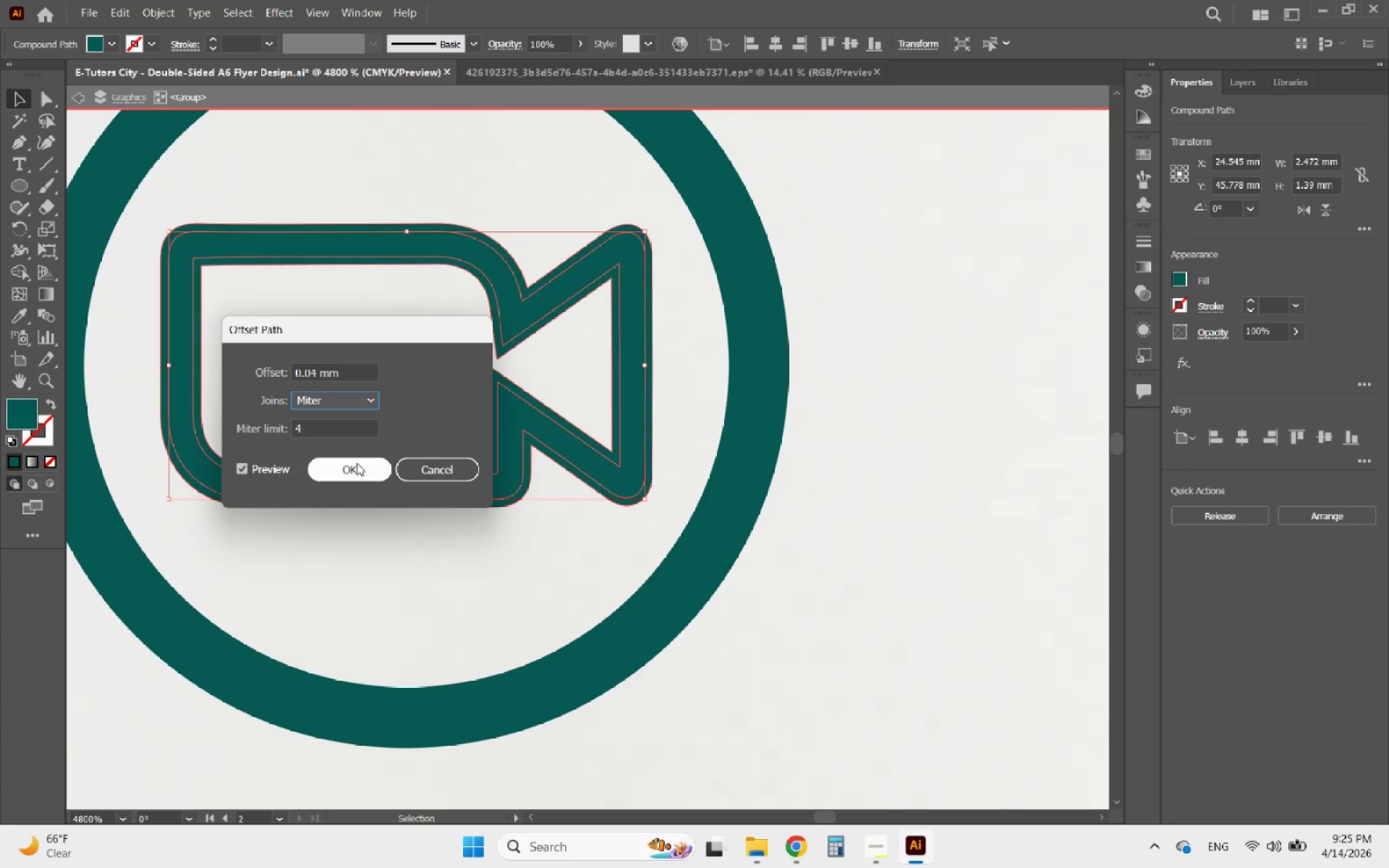 
left_click([357, 472])
 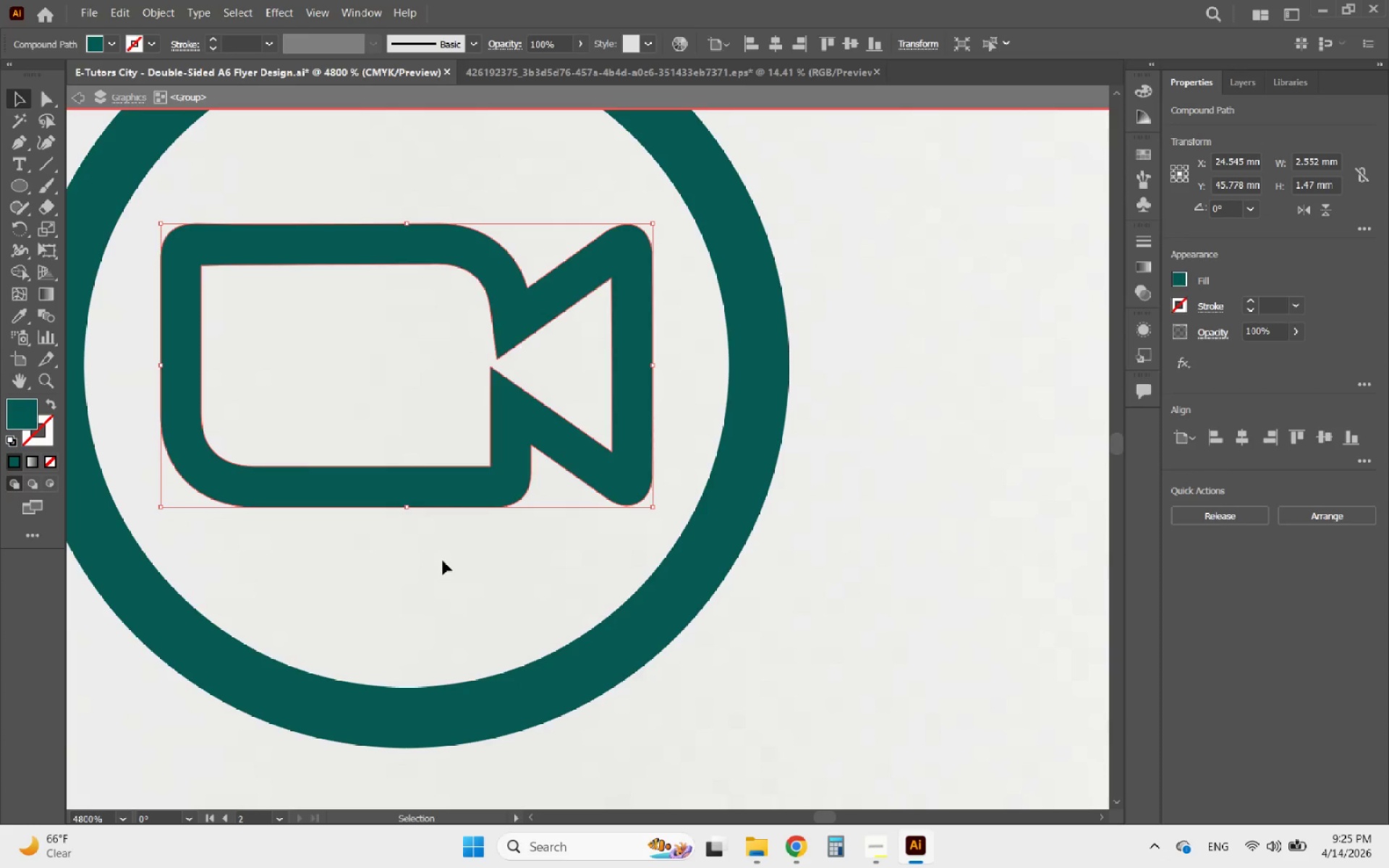 
left_click_drag(start_coordinate=[446, 562], to_coordinate=[355, 423])
 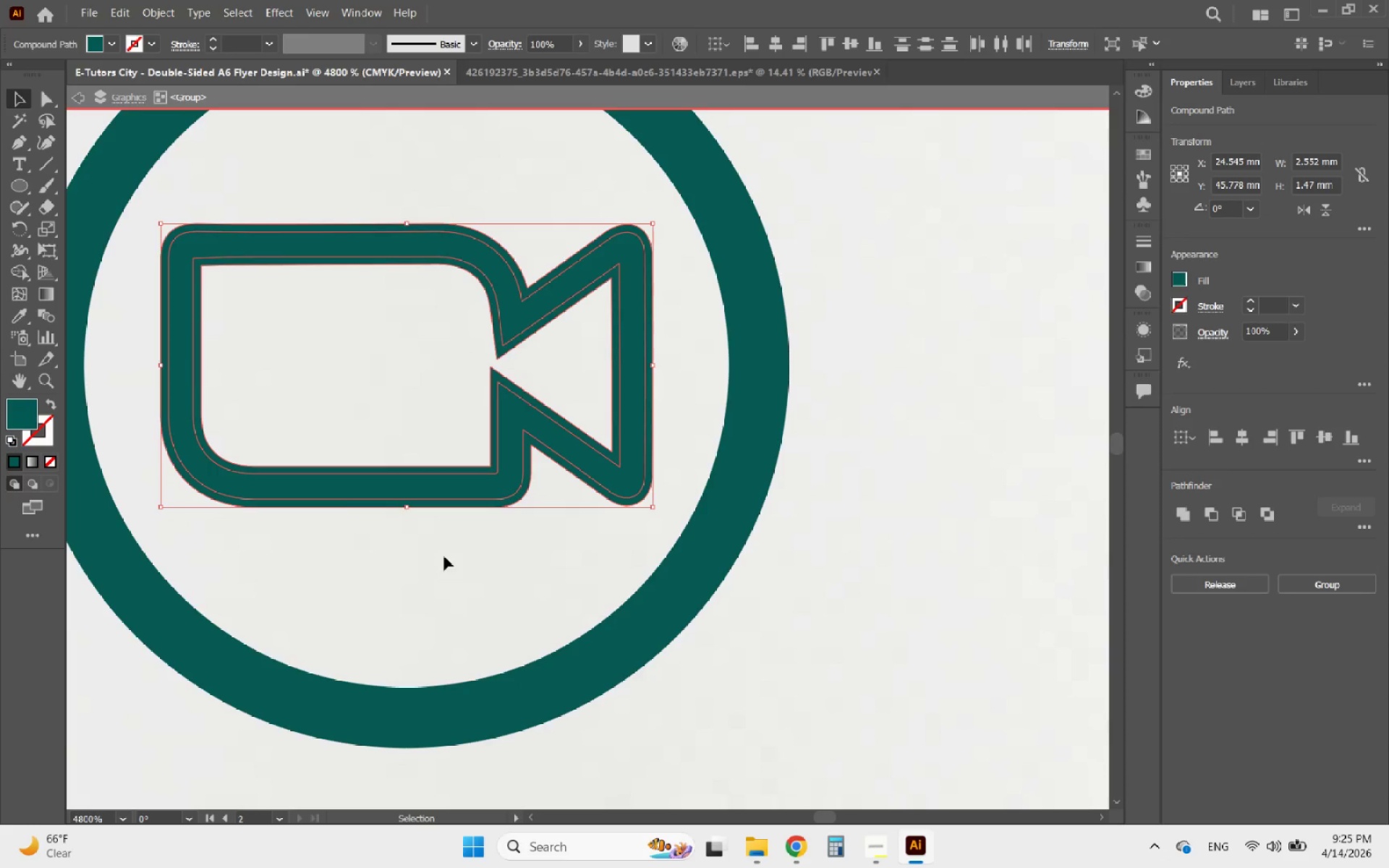 
left_click([459, 572])
 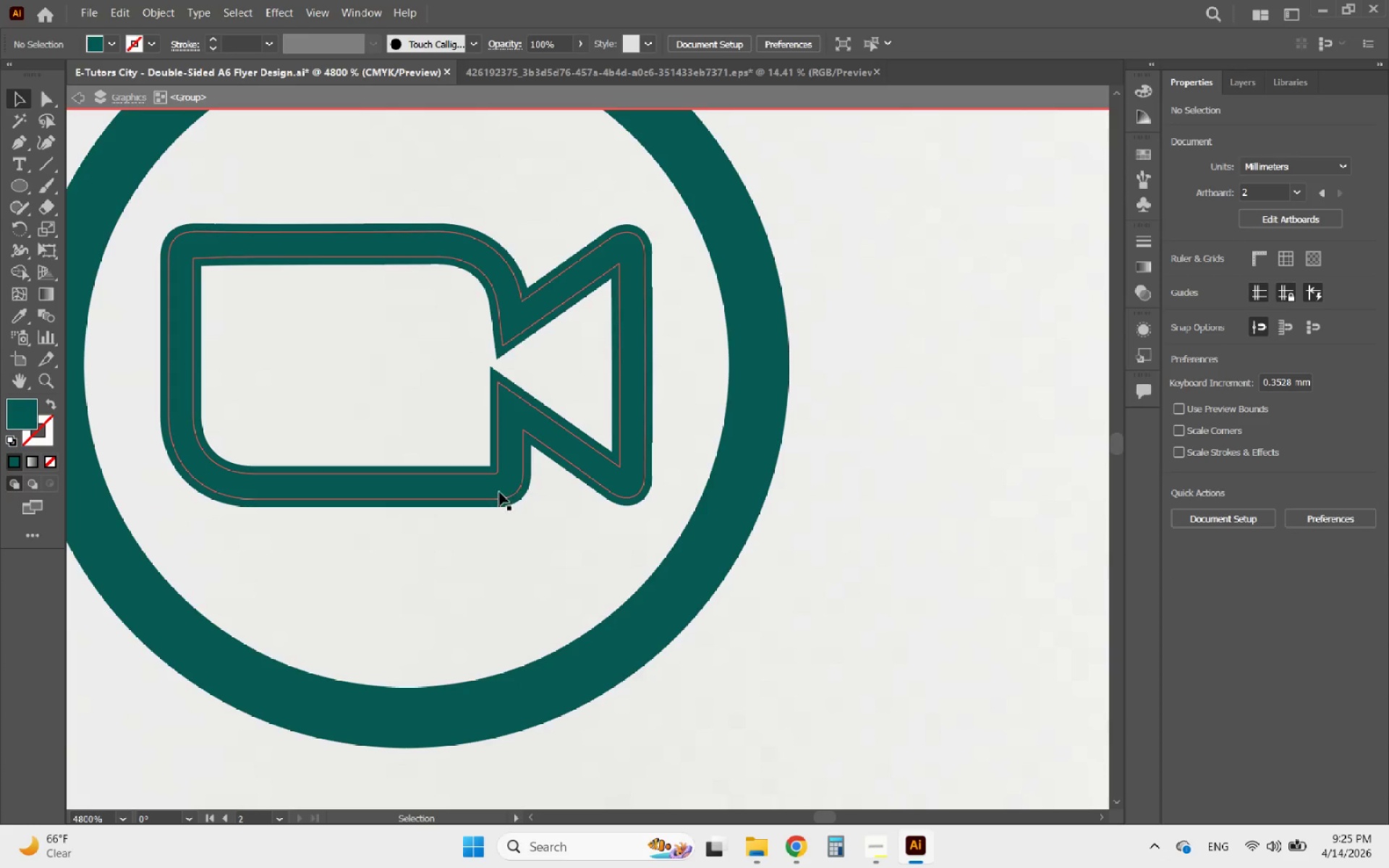 
left_click([499, 492])
 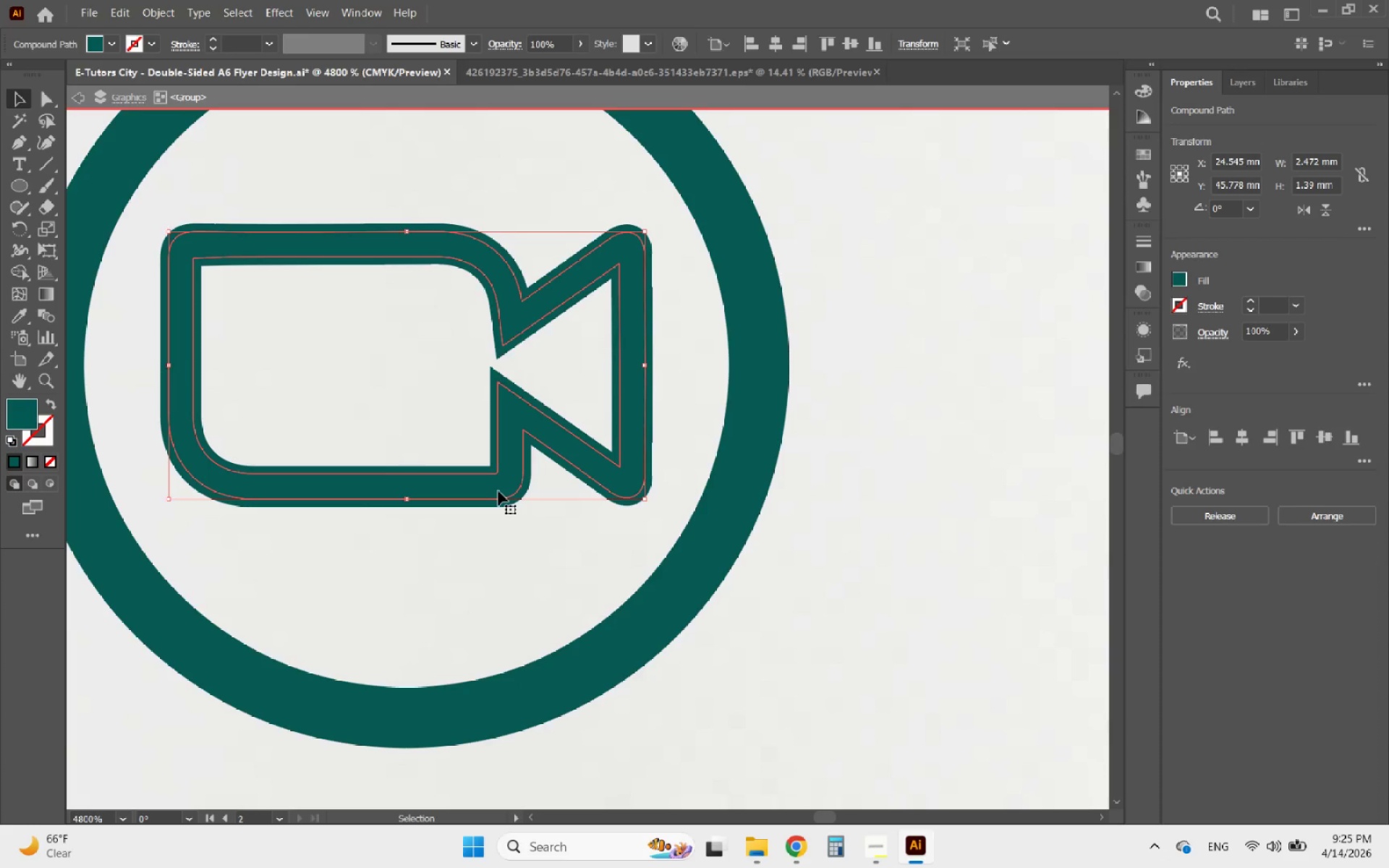 
key(Delete)
 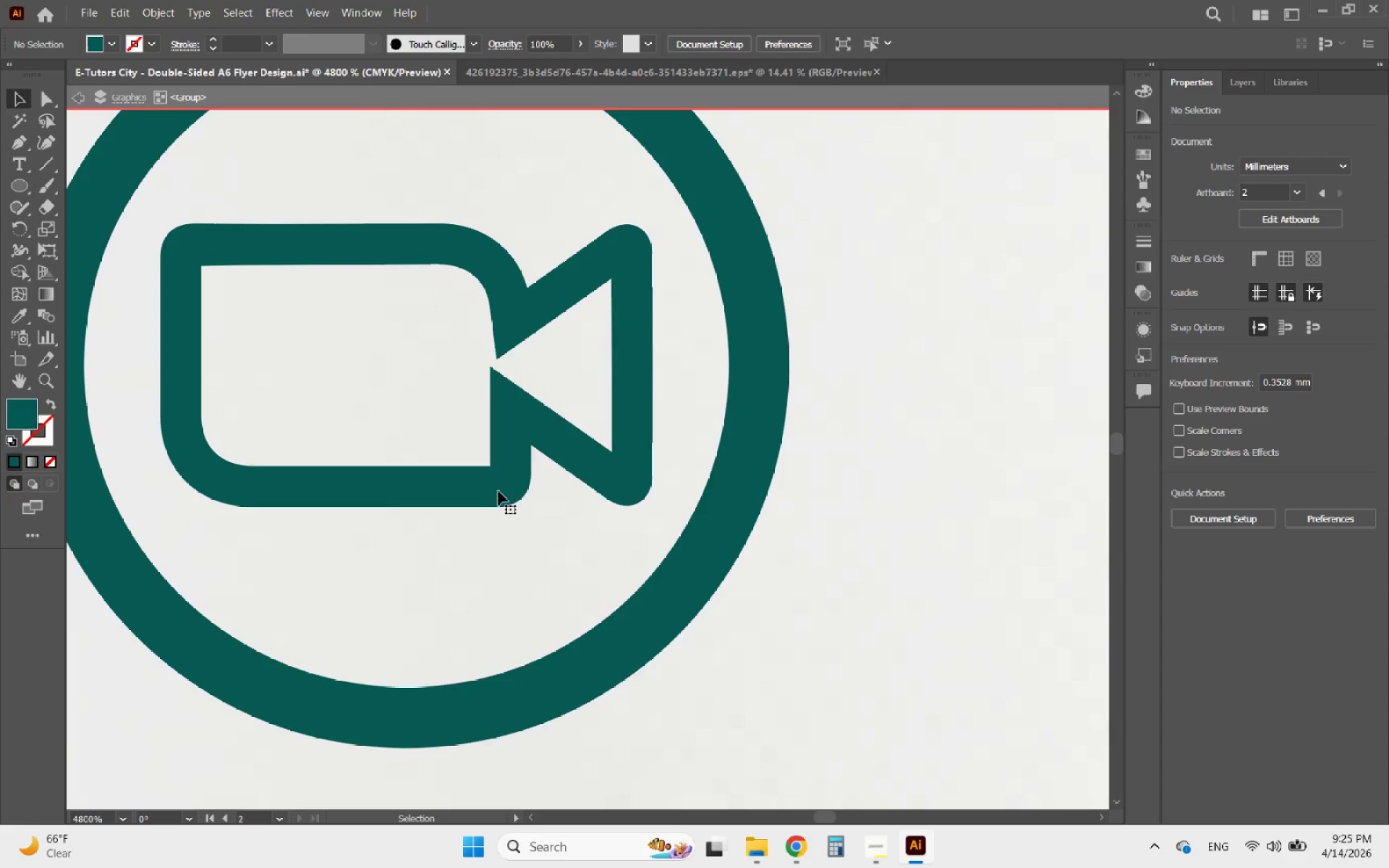 
hold_key(key=AltLeft, duration=1.56)
scroll: coordinate [551, 559], scroll_direction: down, amount: 2.0
 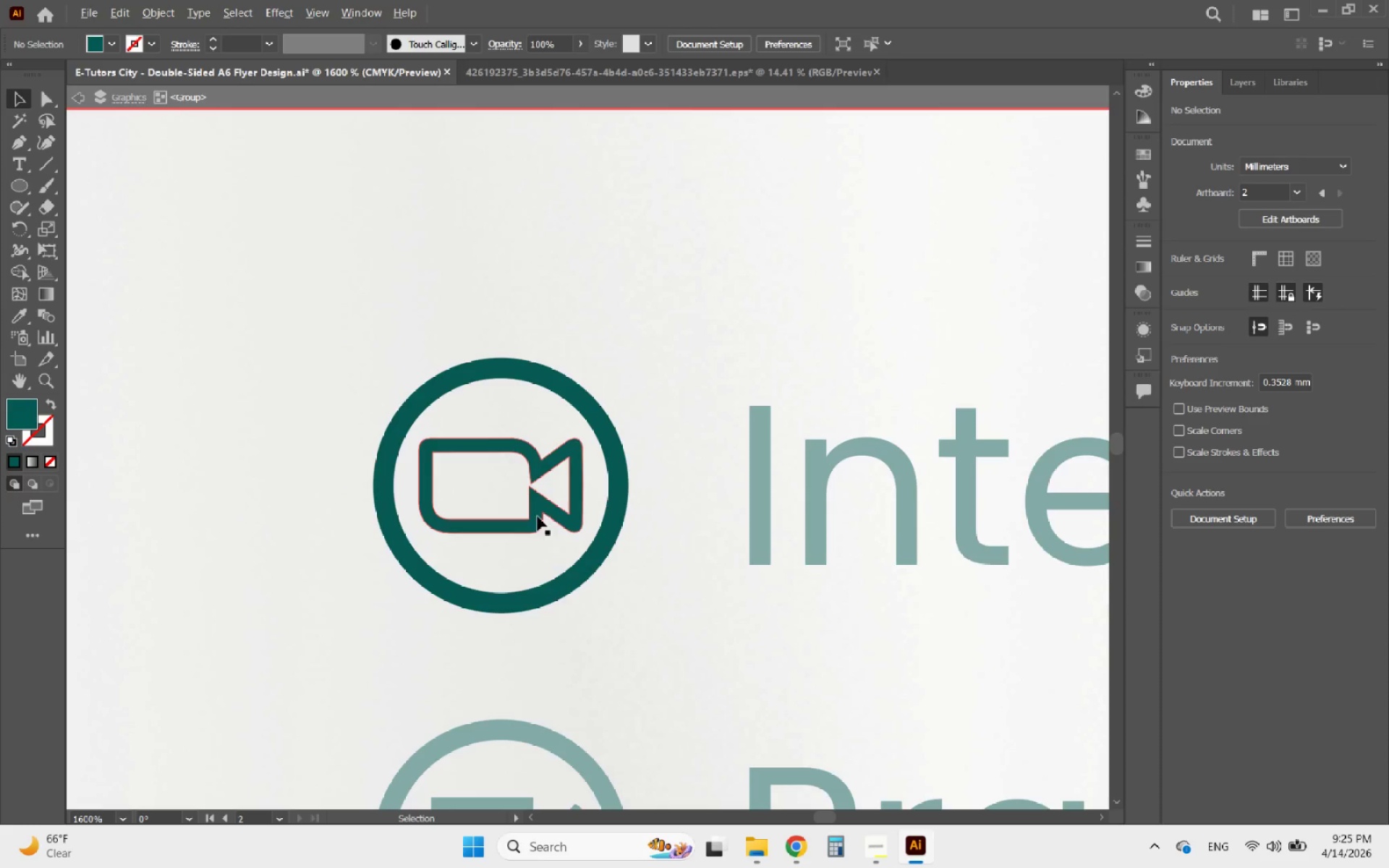 
scroll: coordinate [538, 502], scroll_direction: up, amount: 2.0
 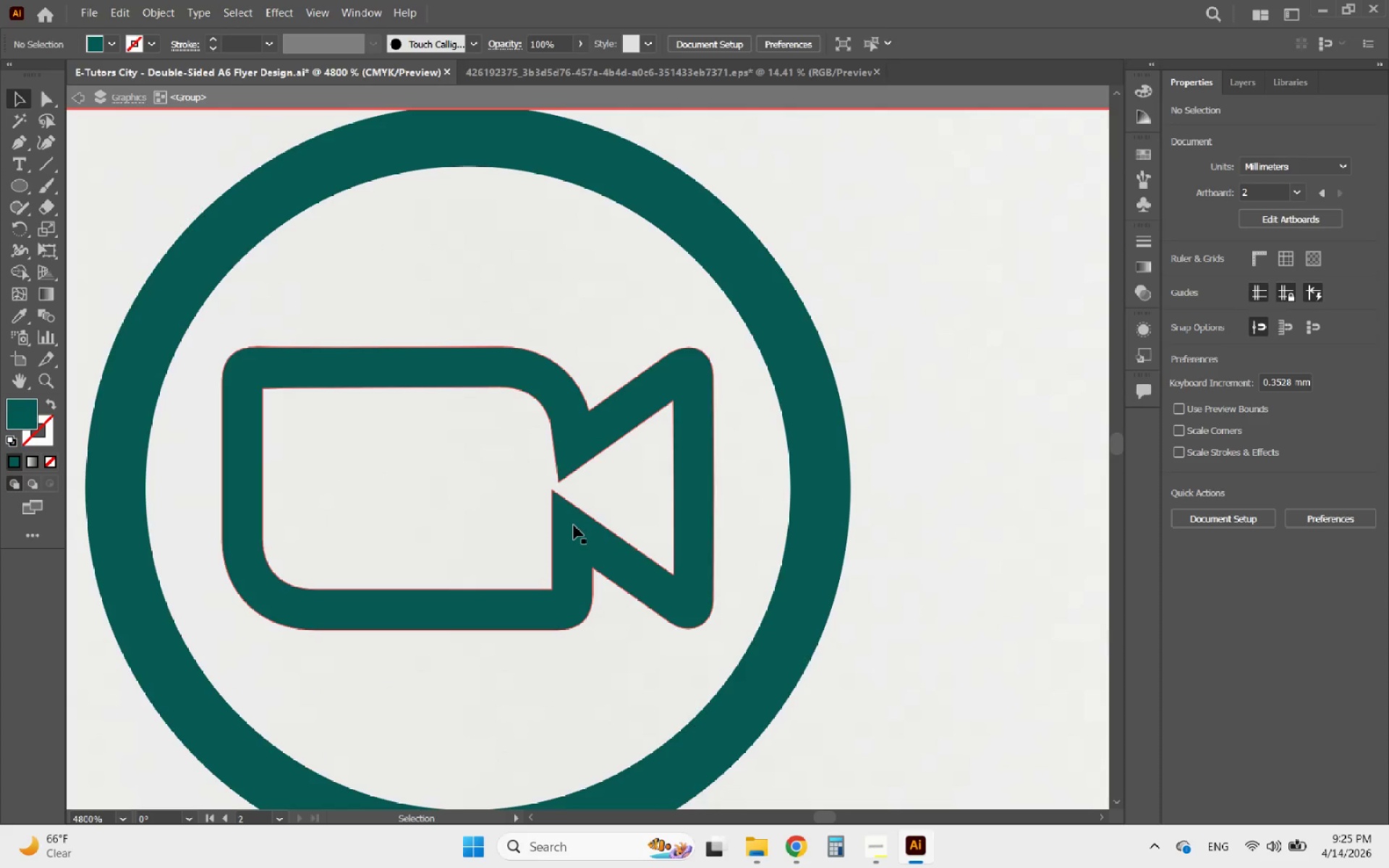 
left_click([574, 525])
 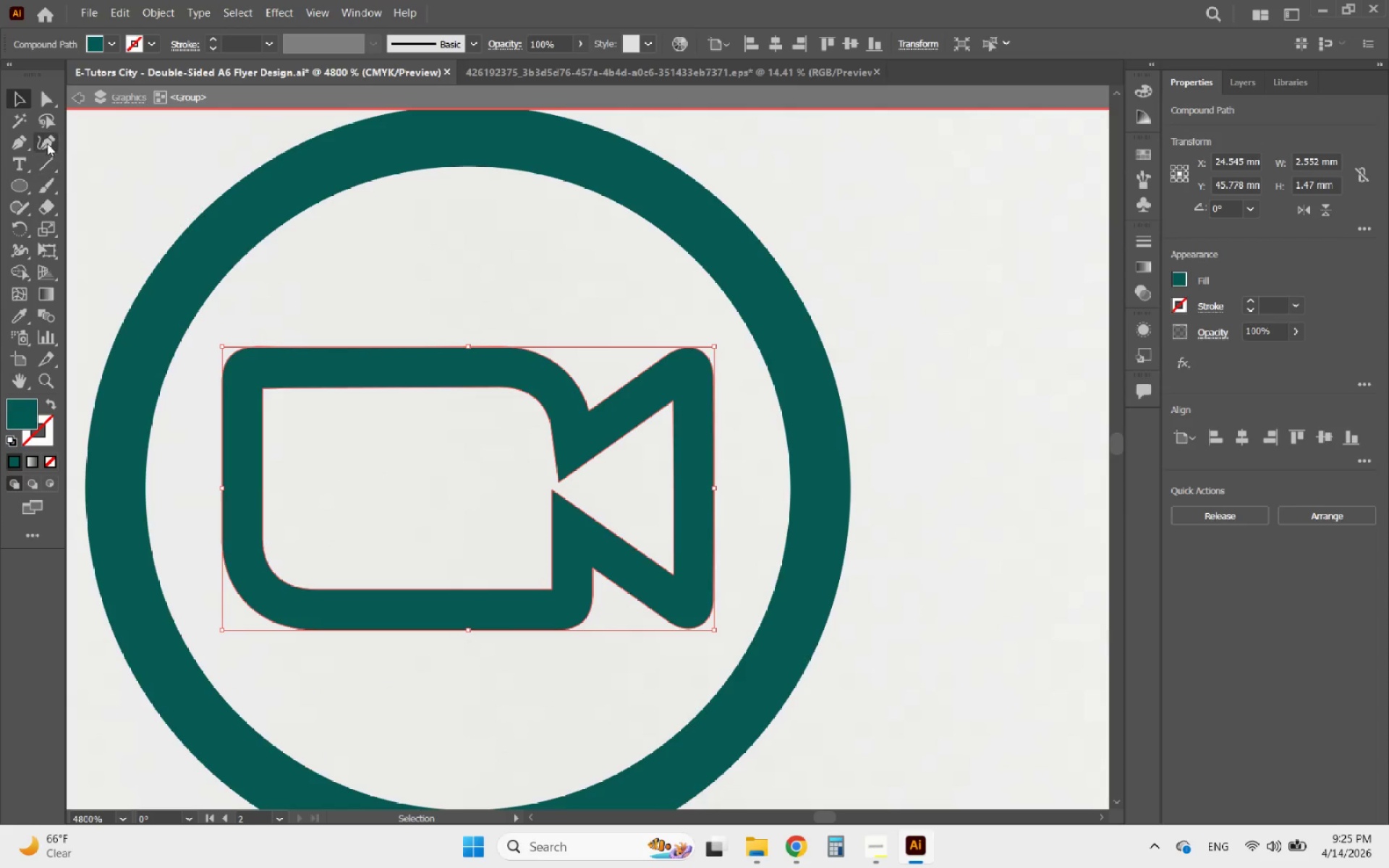 
left_click([47, 143])
 